 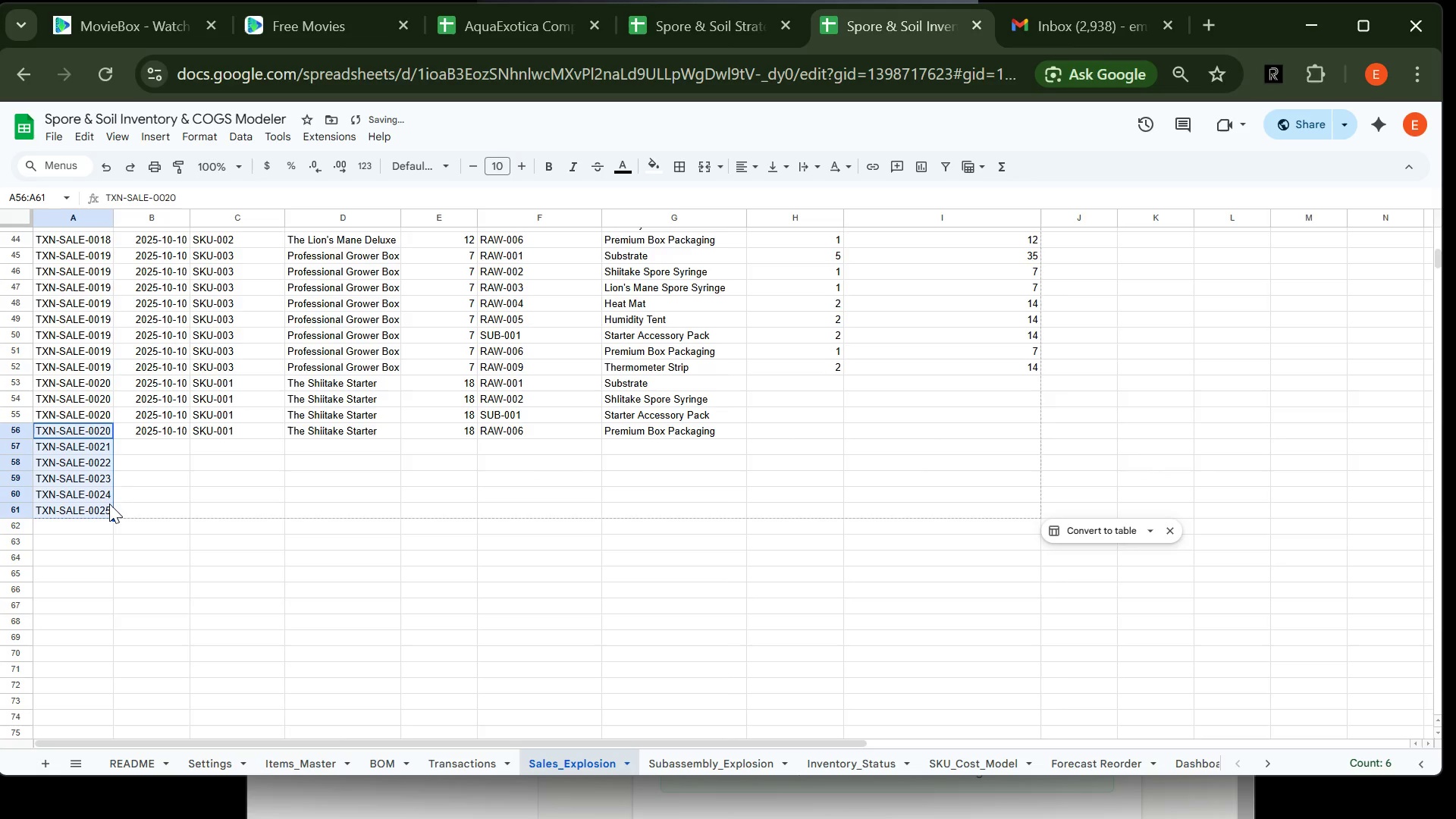 
double_click([104, 462])
 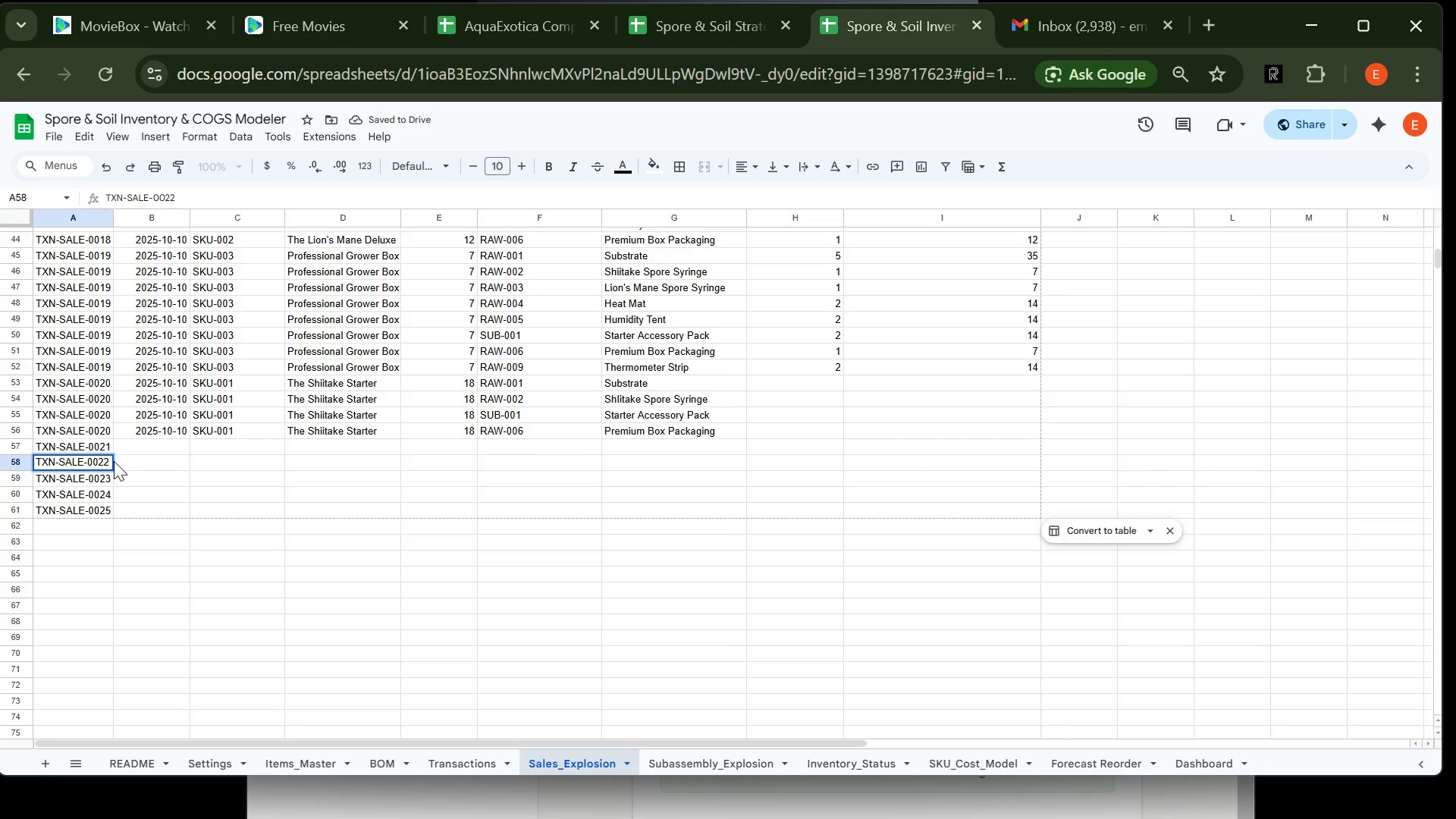 
key(Backspace)
 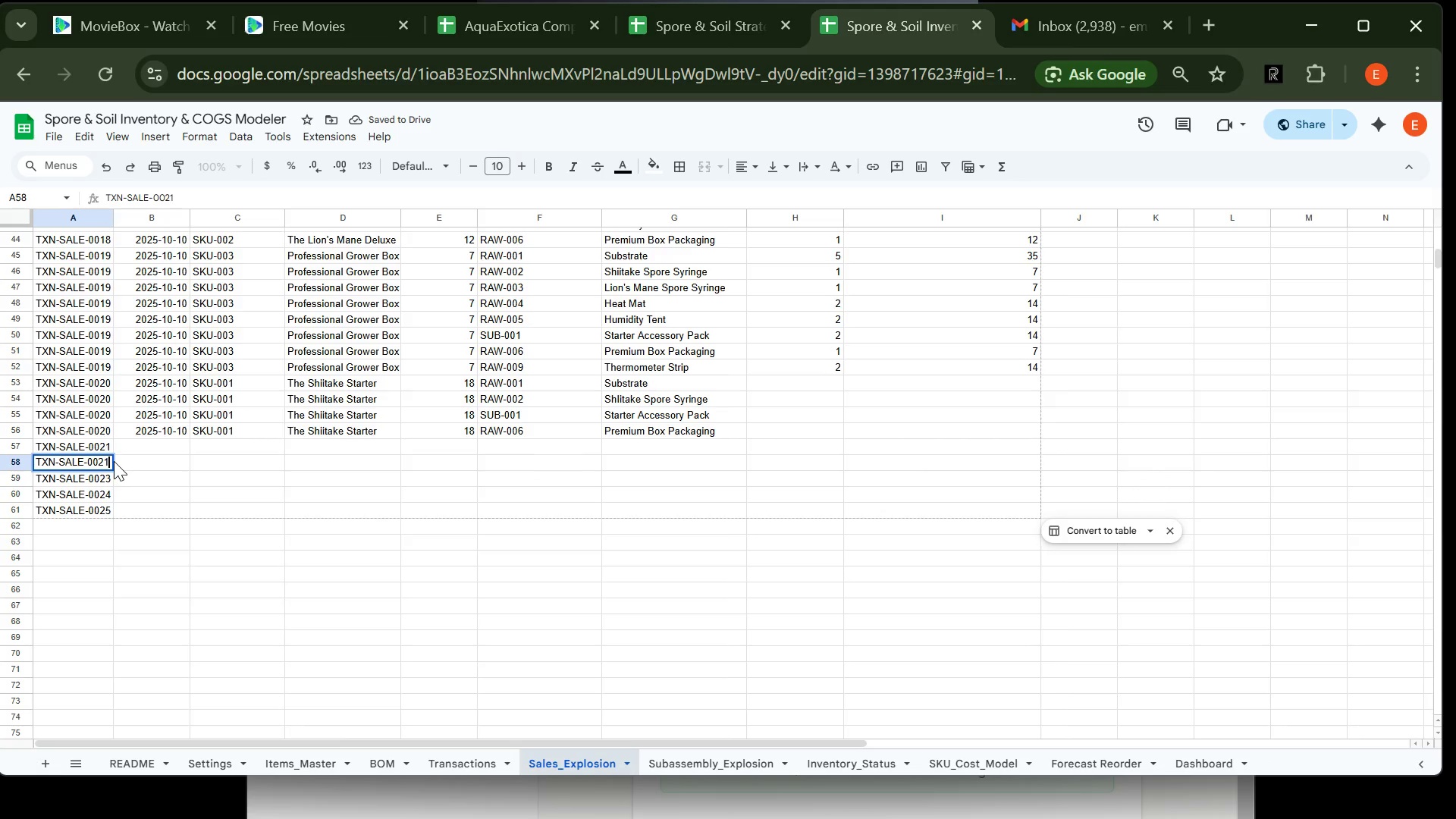 
key(1)
 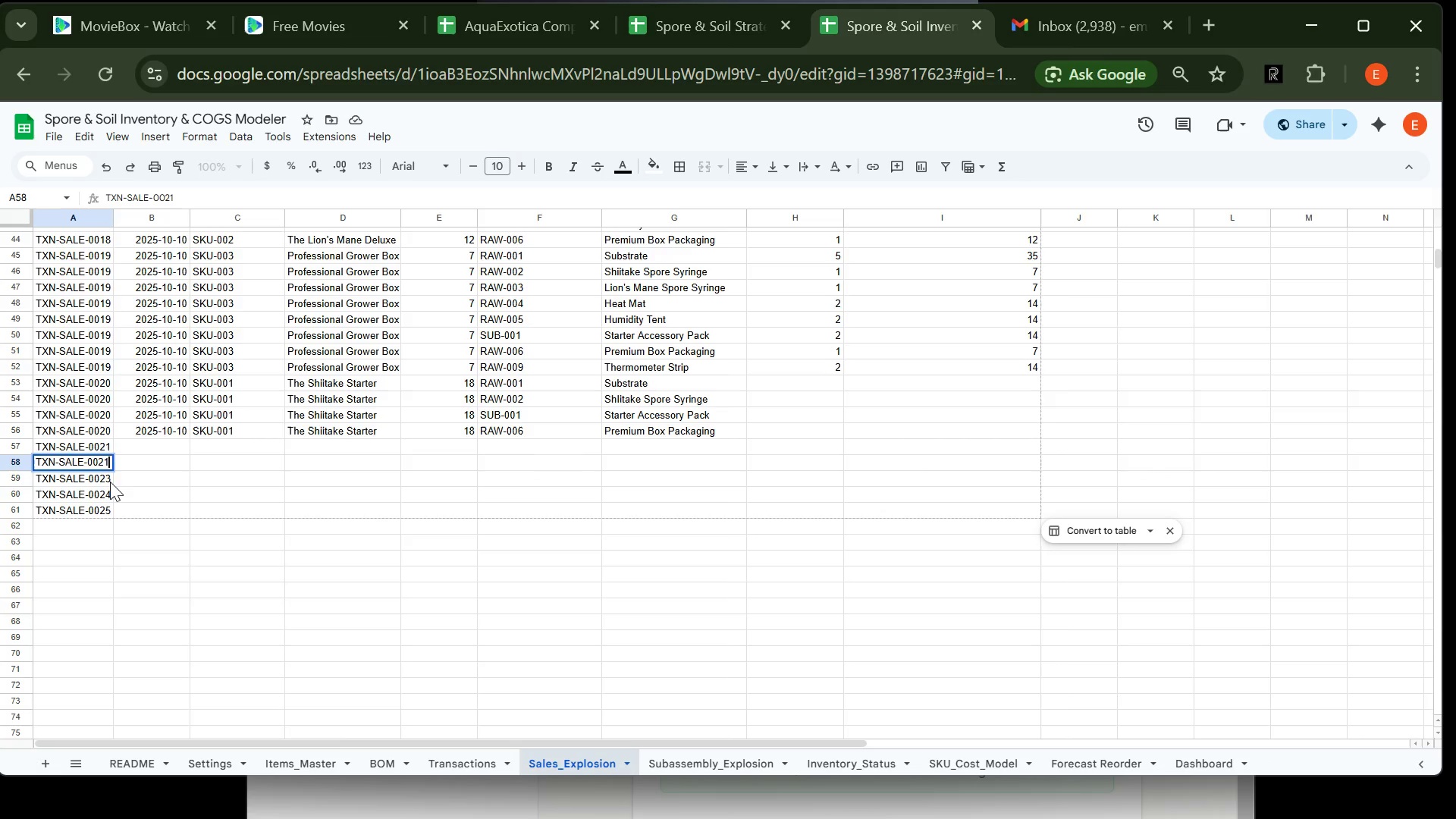 
double_click([110, 482])
 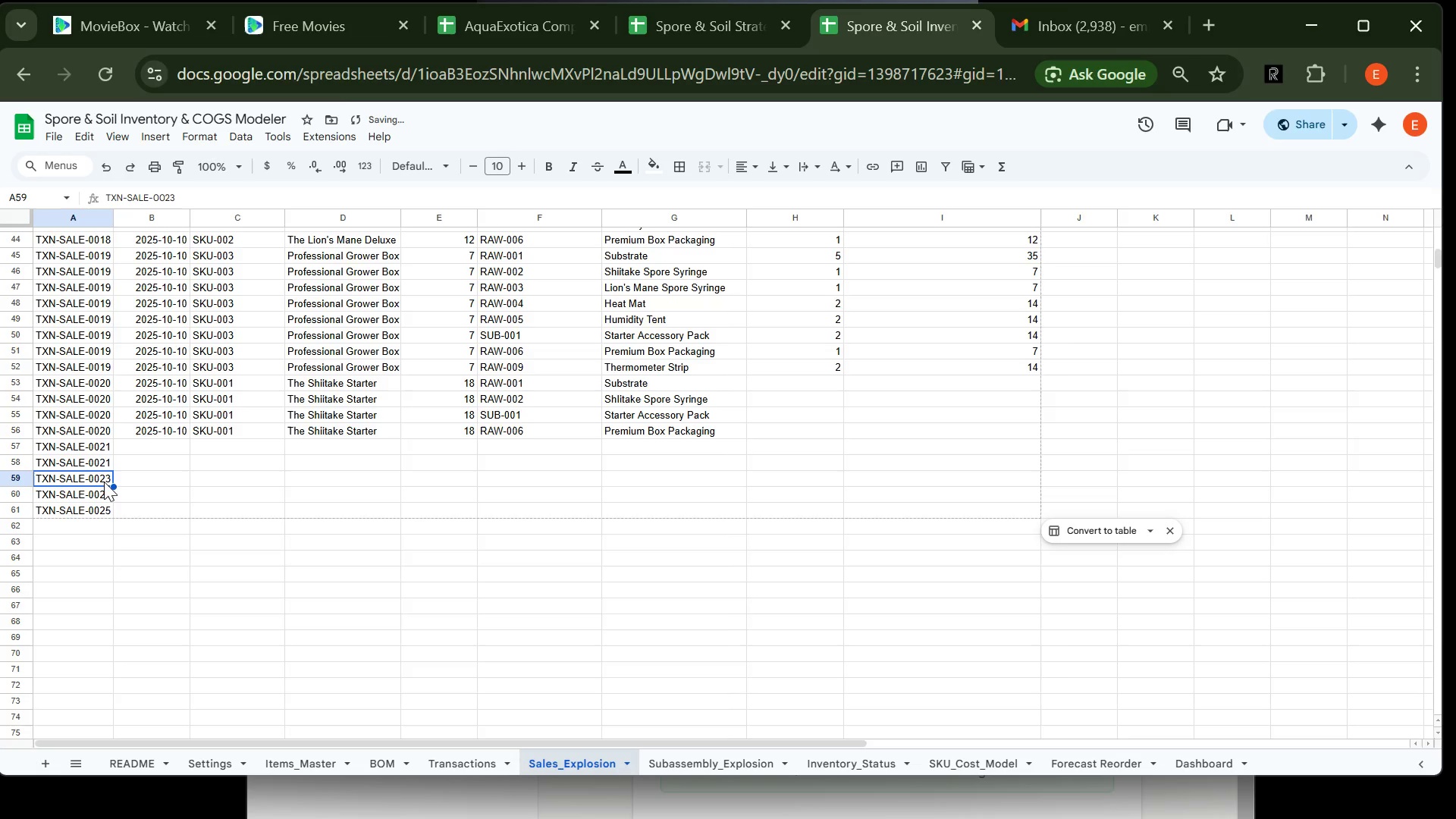 
double_click([105, 482])
 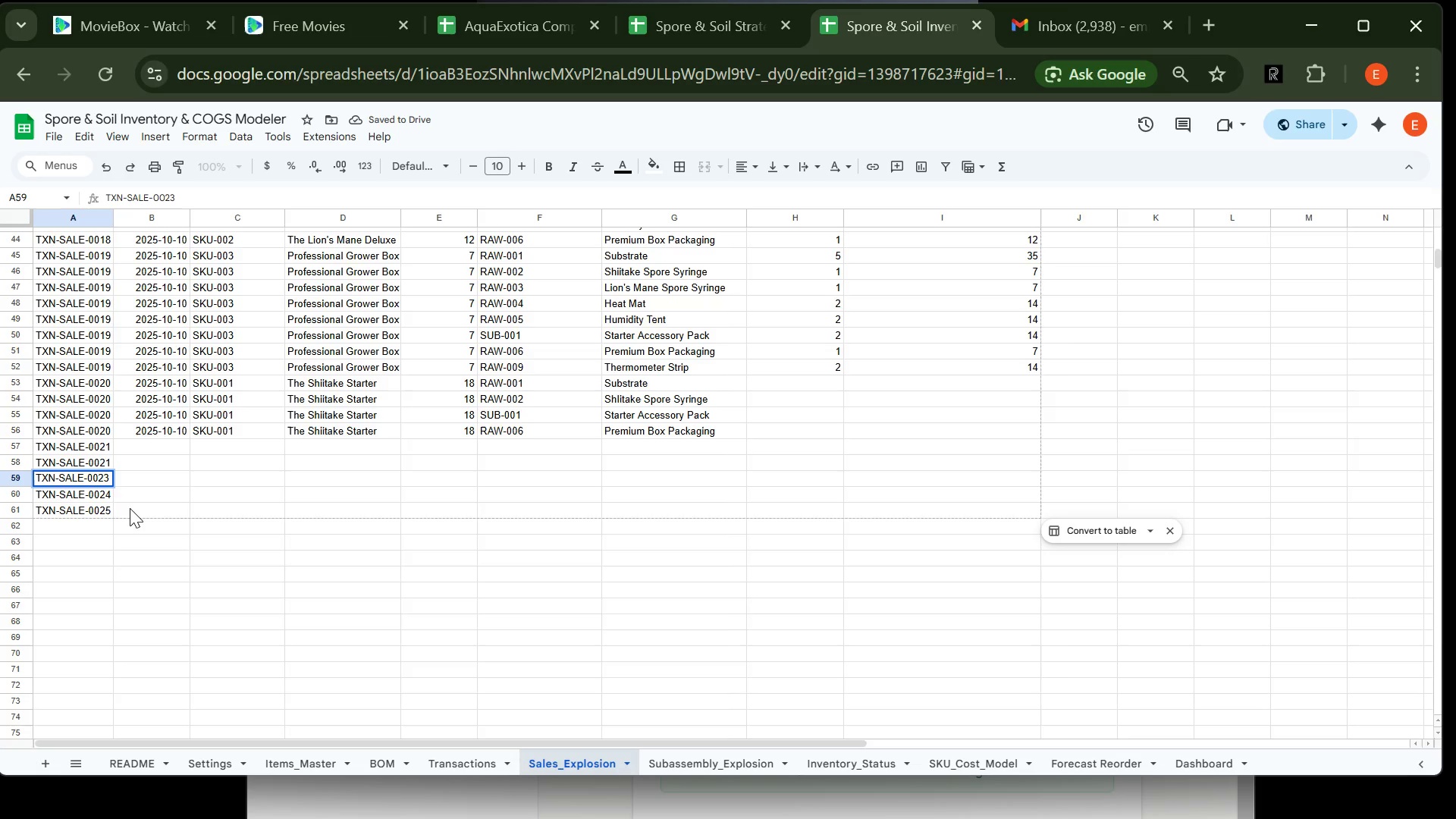 
key(Backspace)
 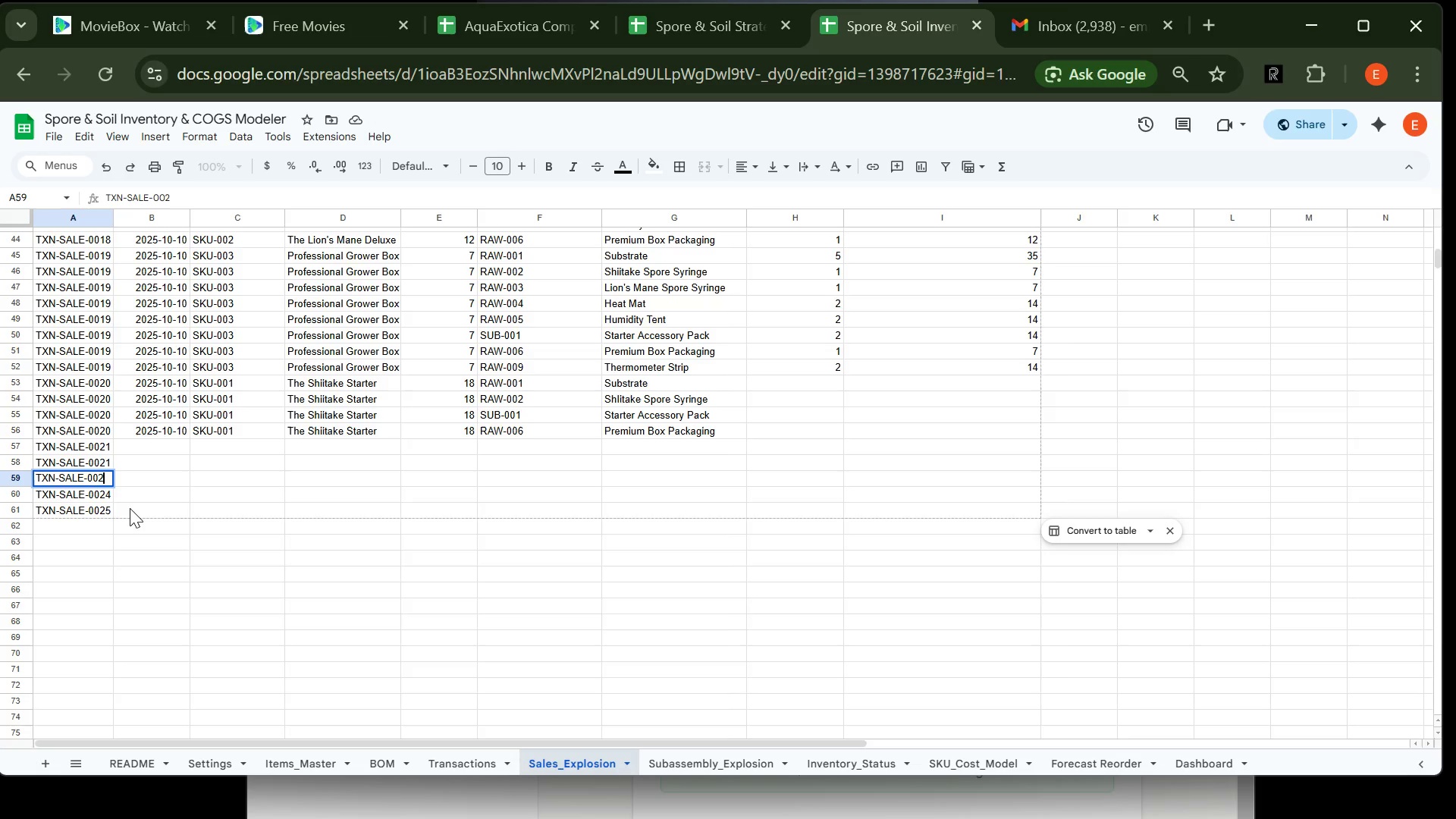 
key(1)
 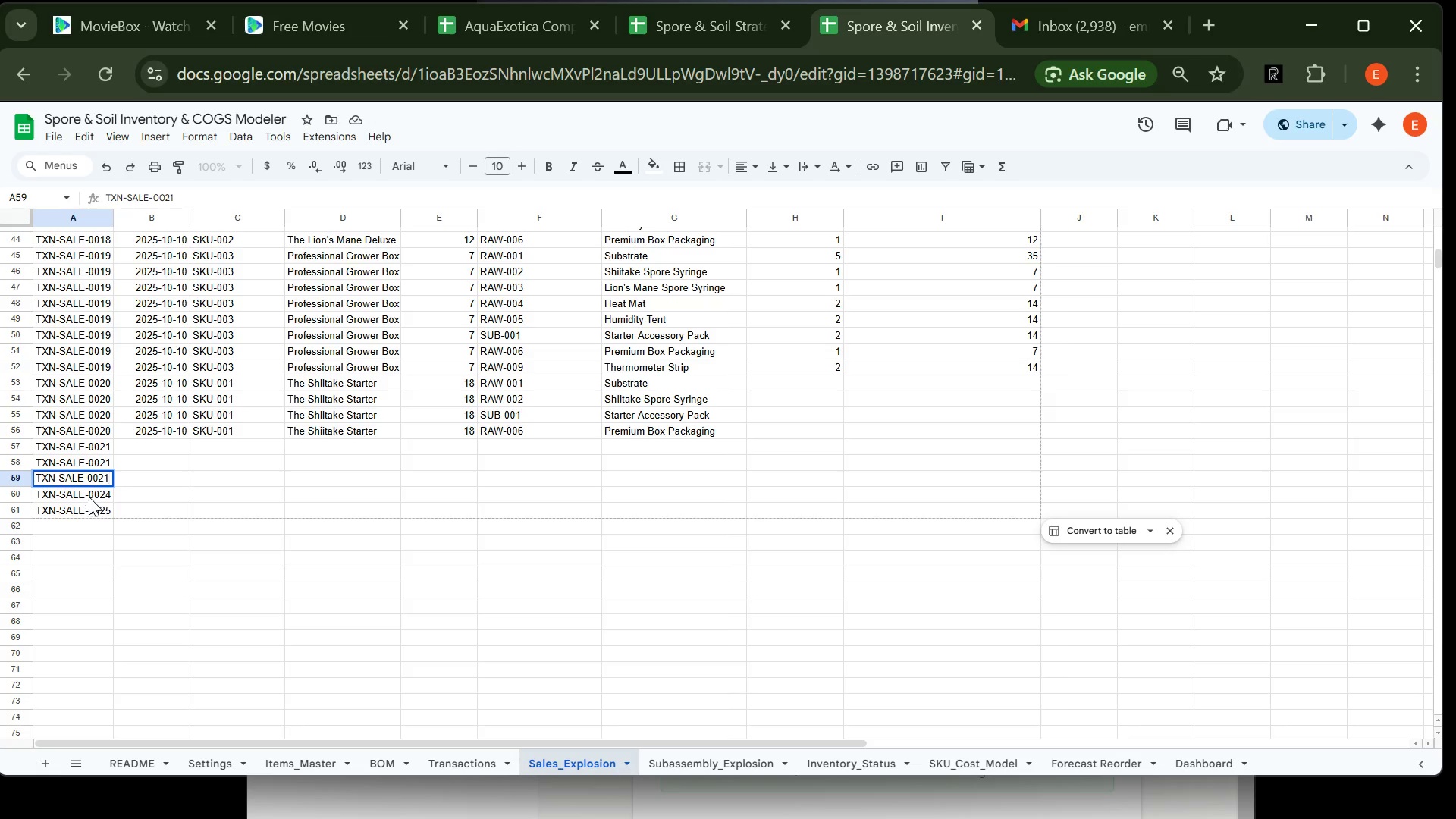 
double_click([91, 496])
 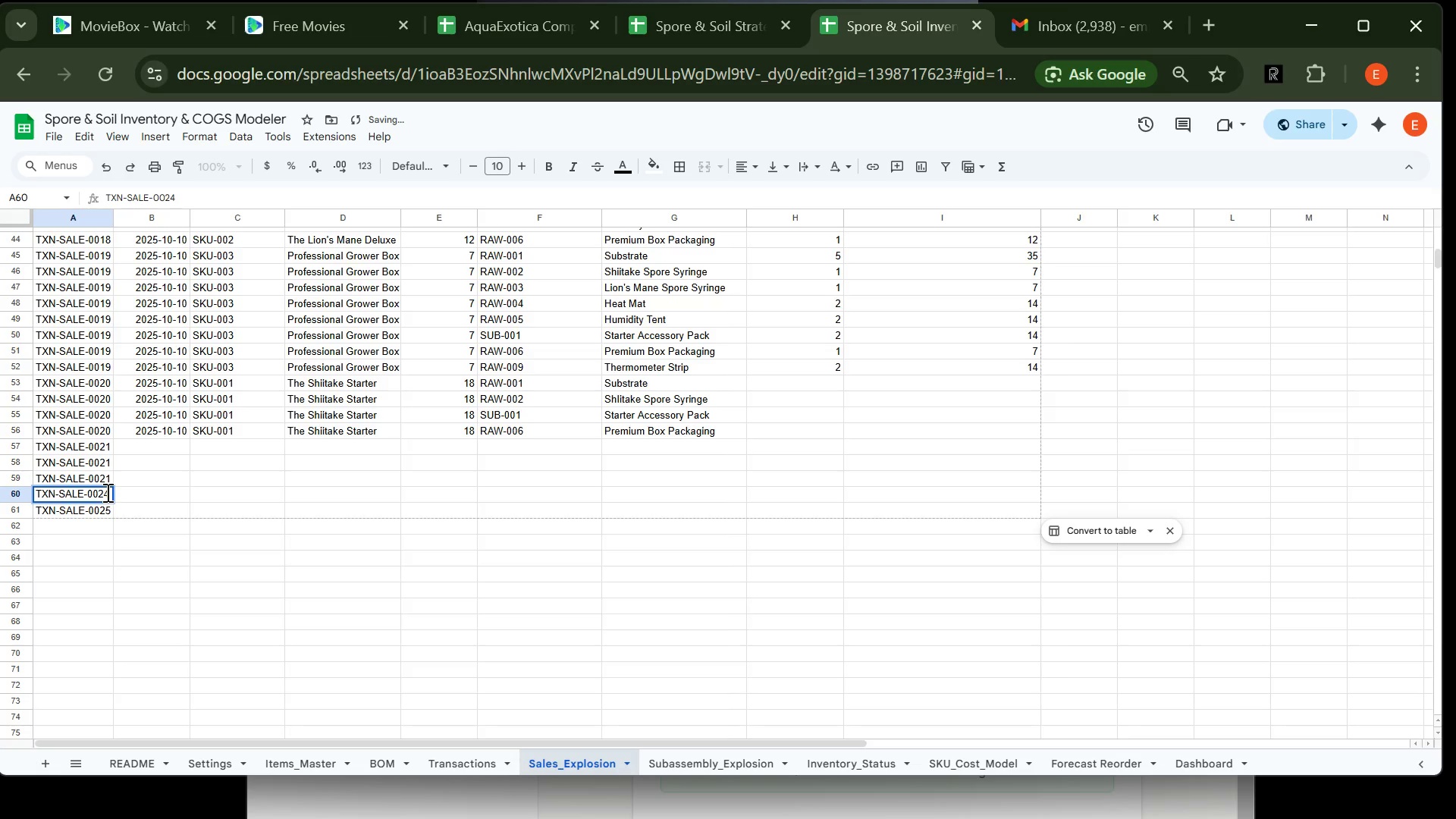 
key(Backspace)
 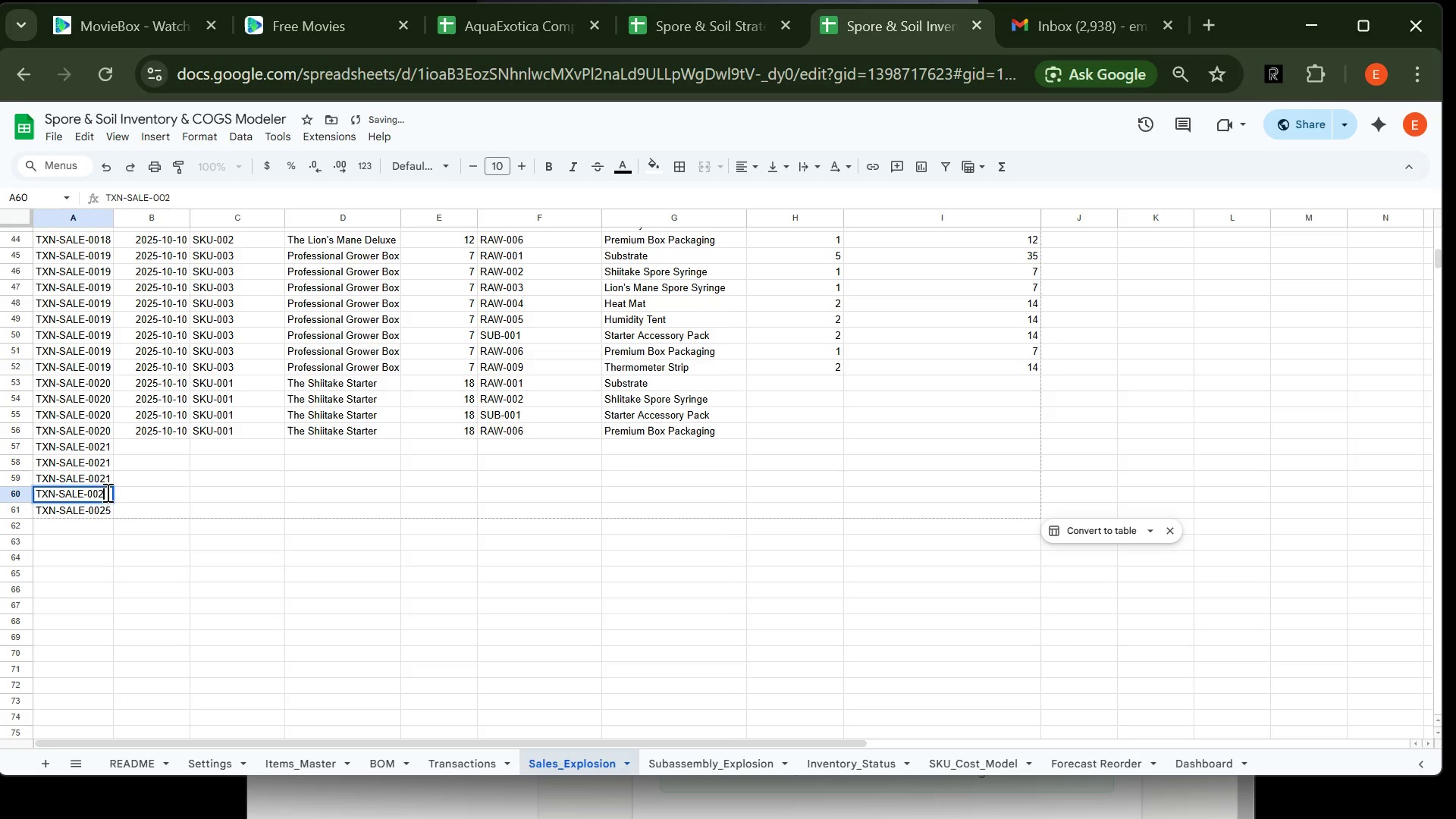 
key(1)
 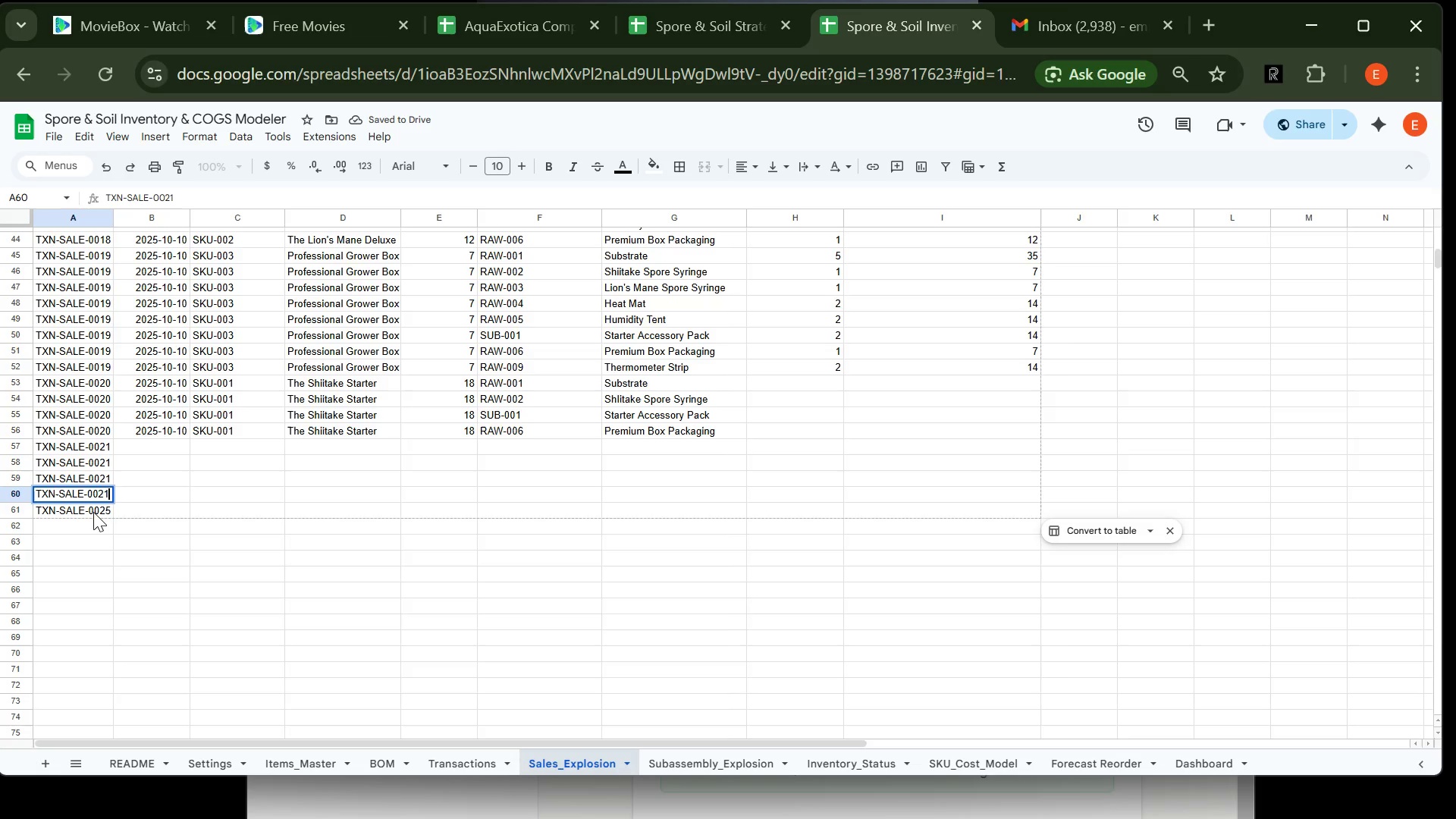 
double_click([93, 512])
 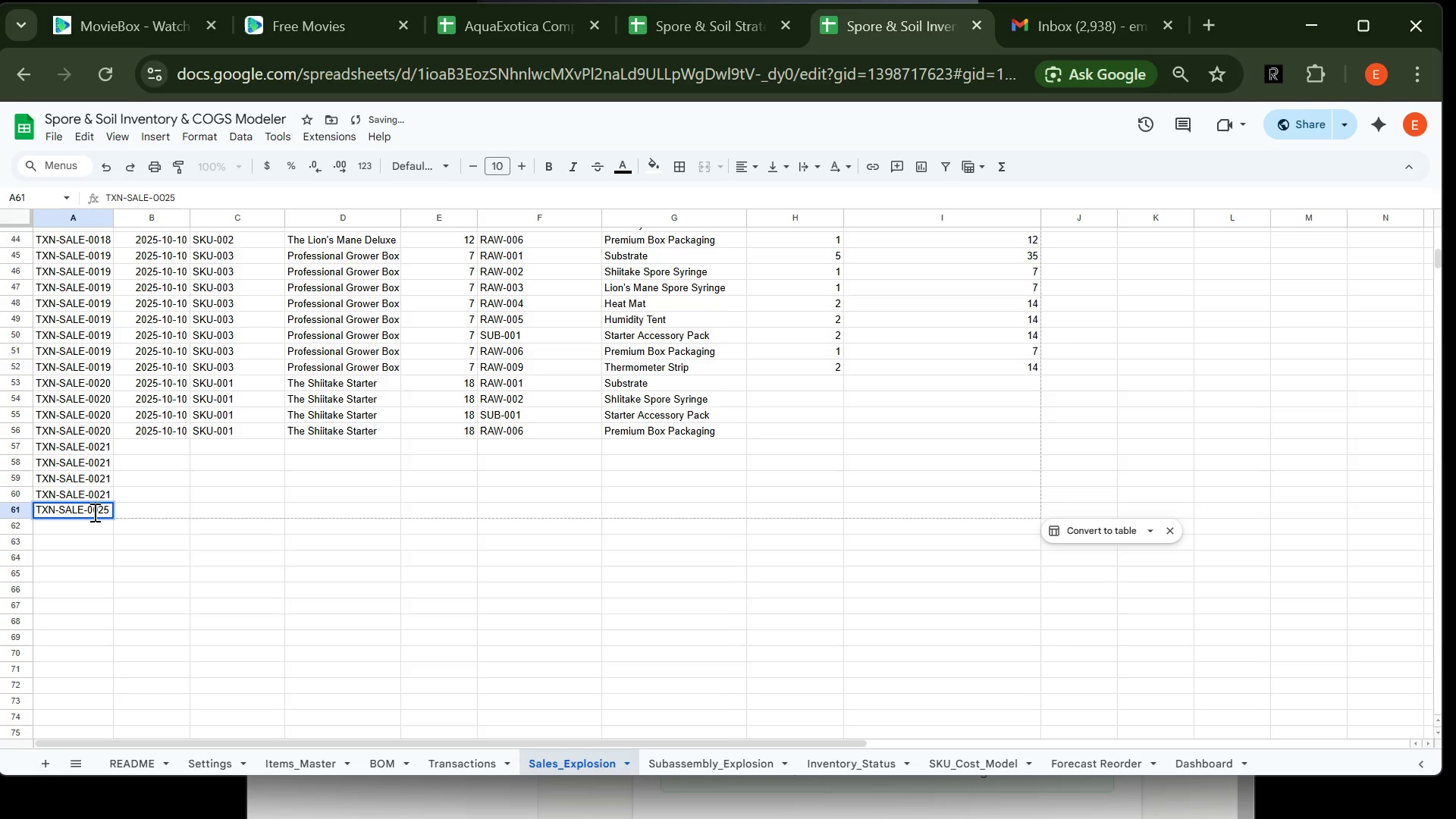 
key(Backspace)
 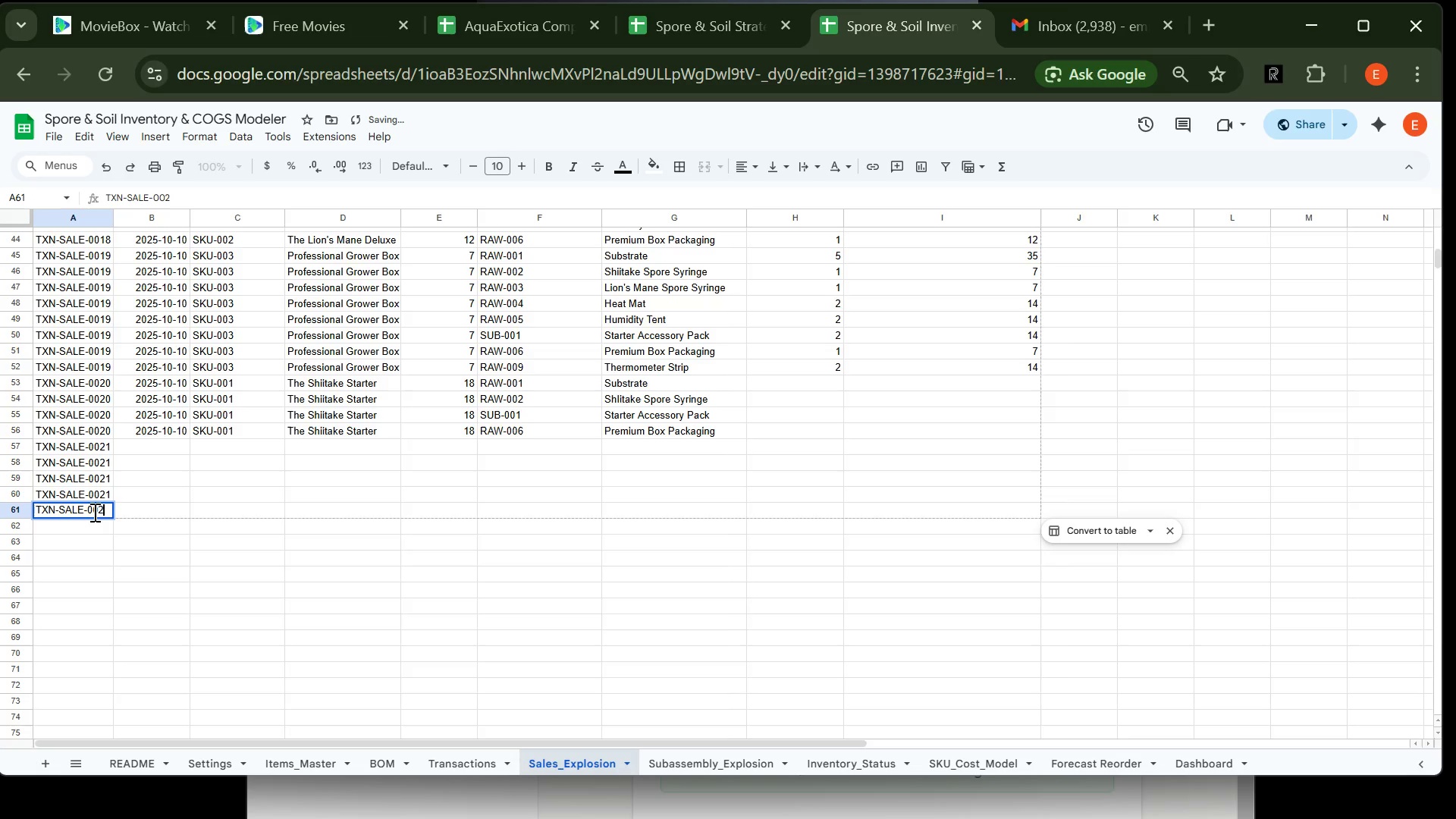 
key(1)
 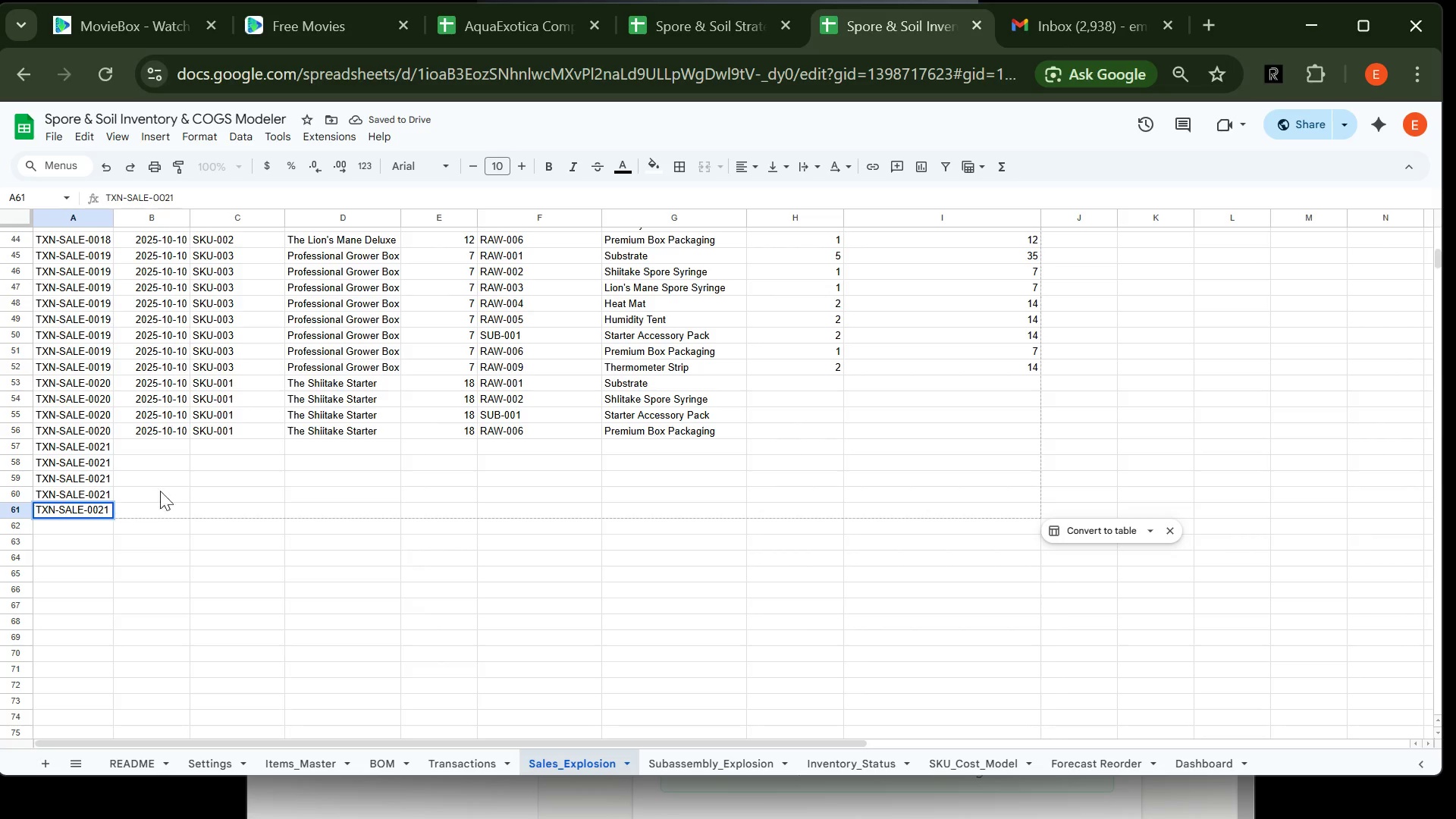 
left_click([190, 482])
 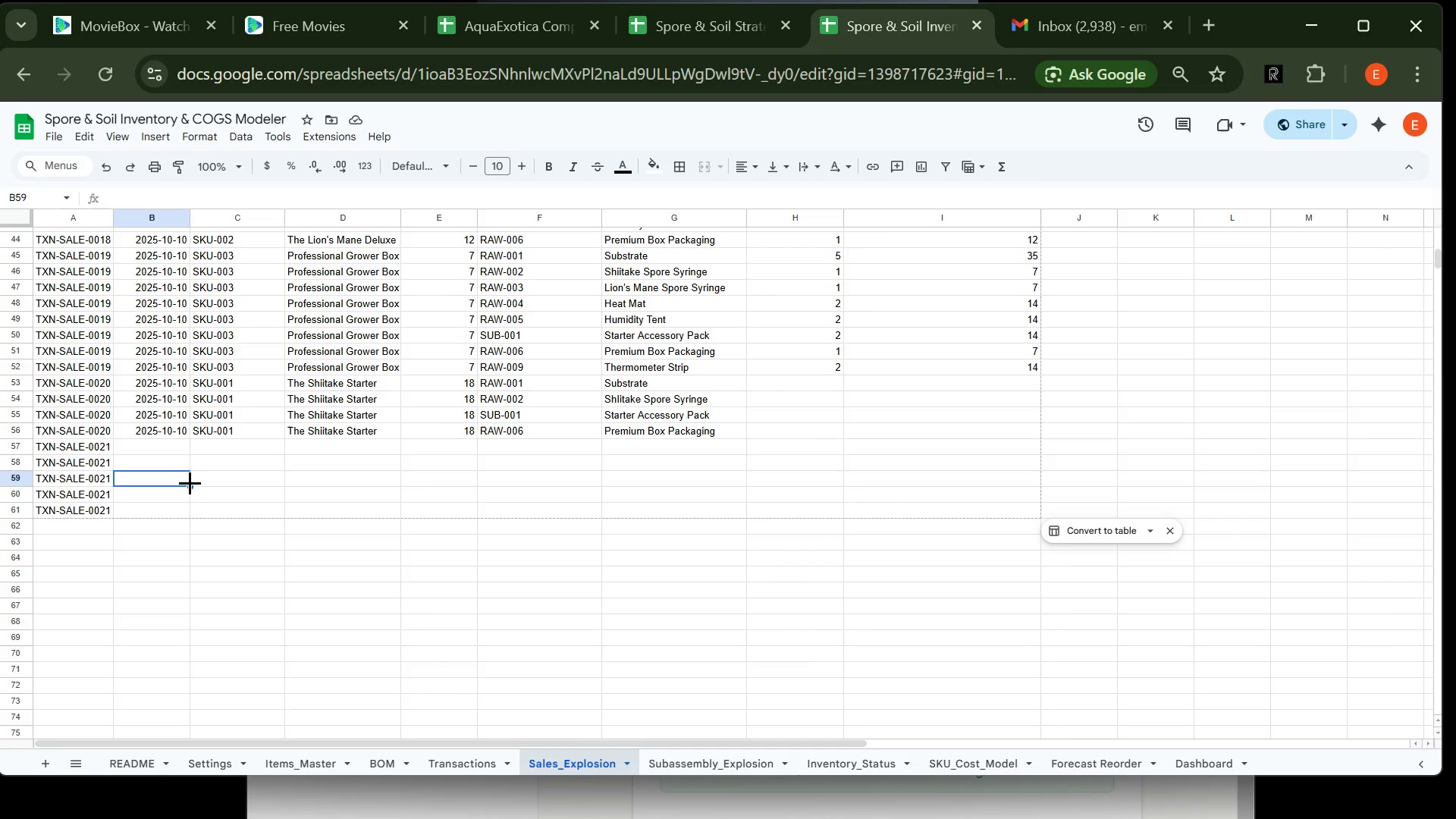 
wait(79.76)
 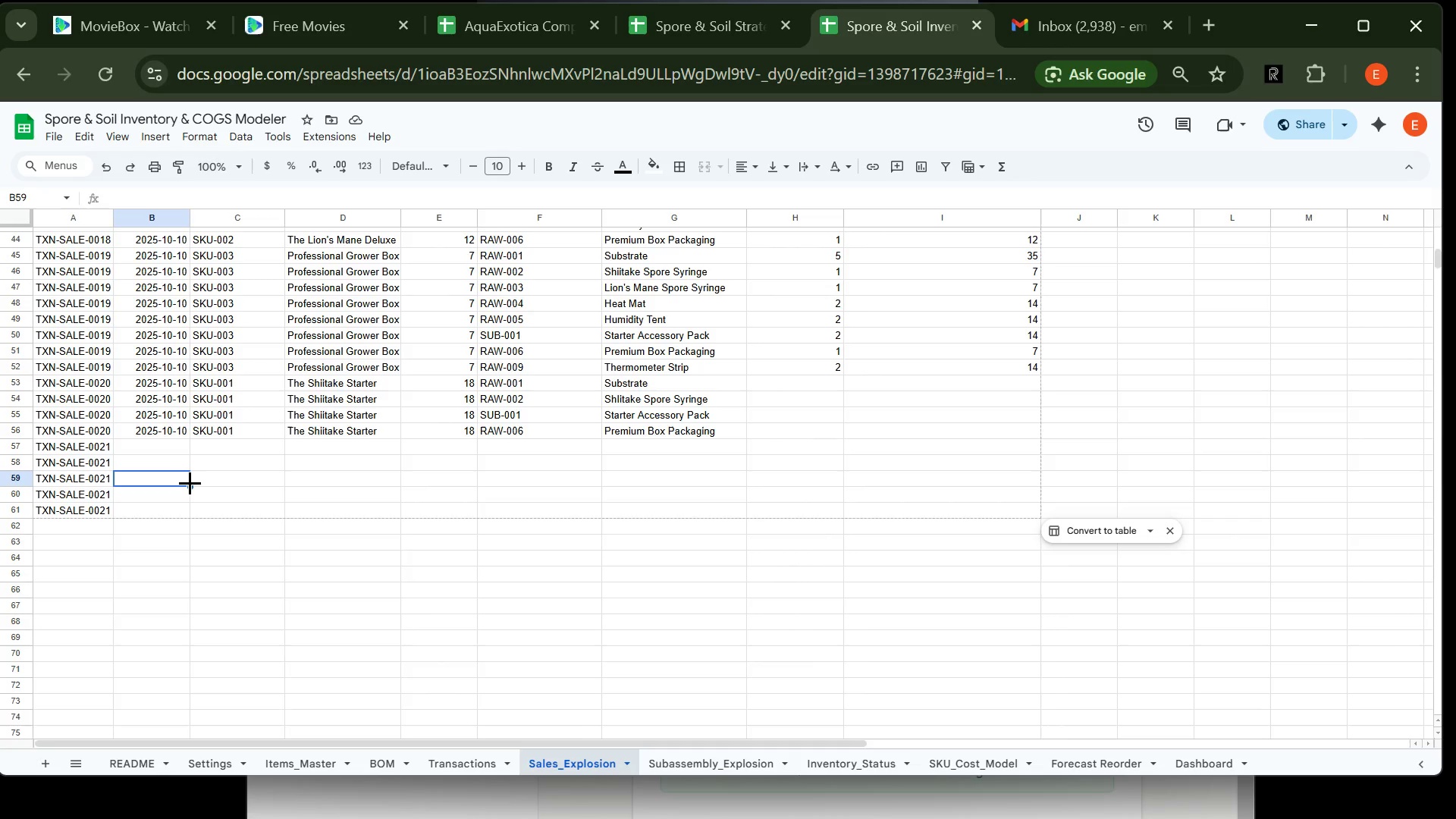 
left_click([166, 450])
 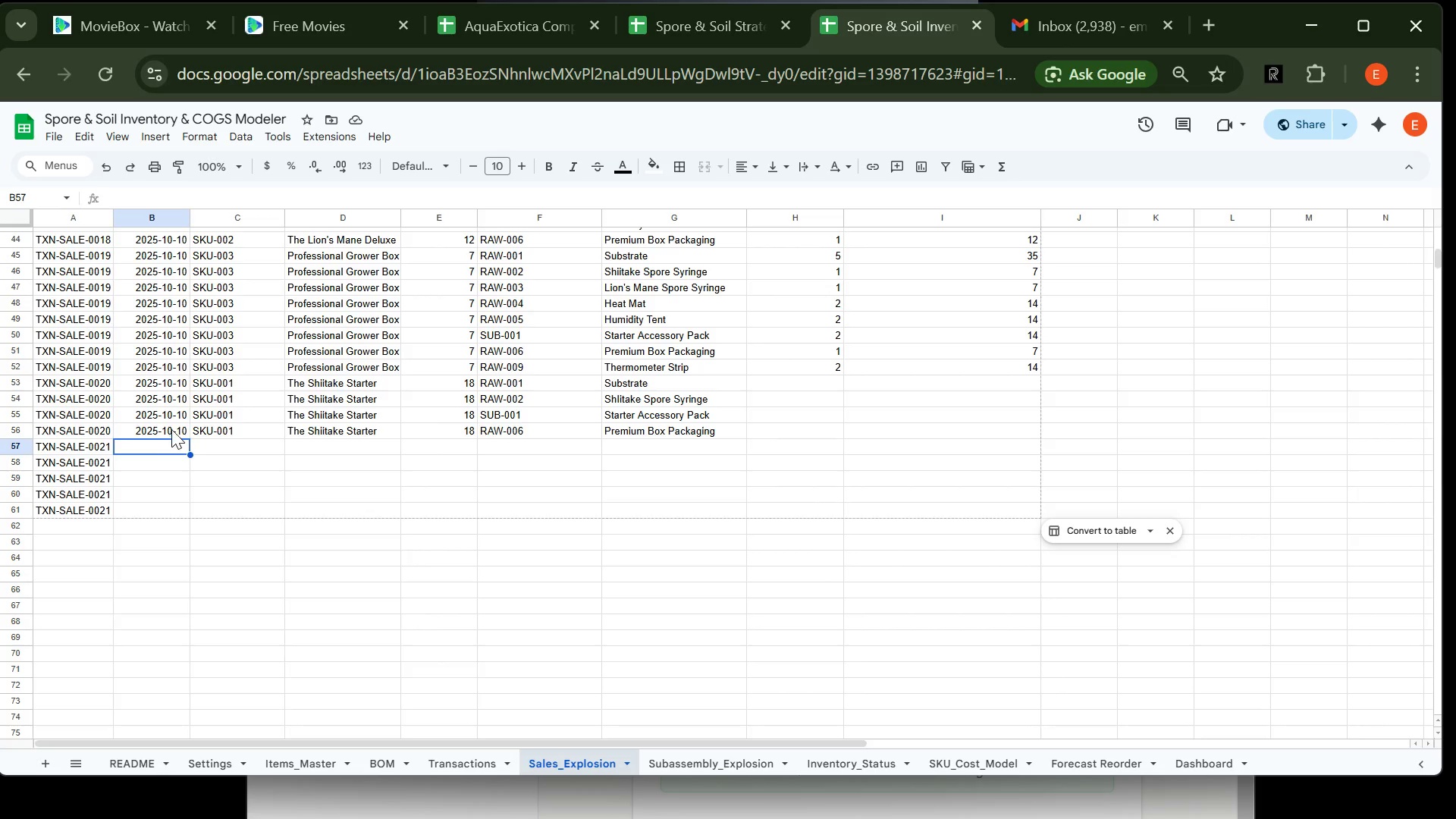 
left_click([171, 424])
 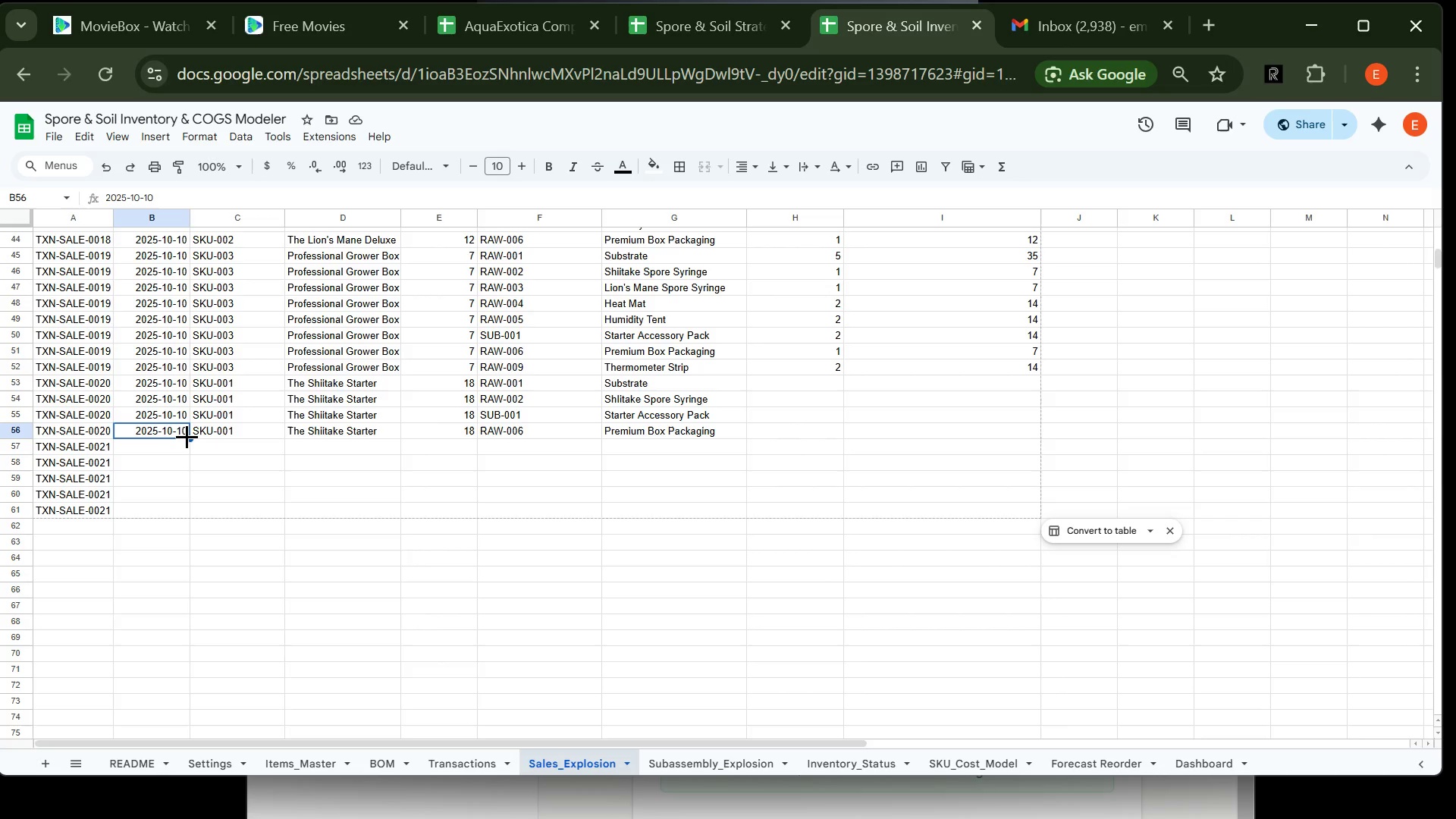 
left_click_drag(start_coordinate=[187, 436], to_coordinate=[174, 515])
 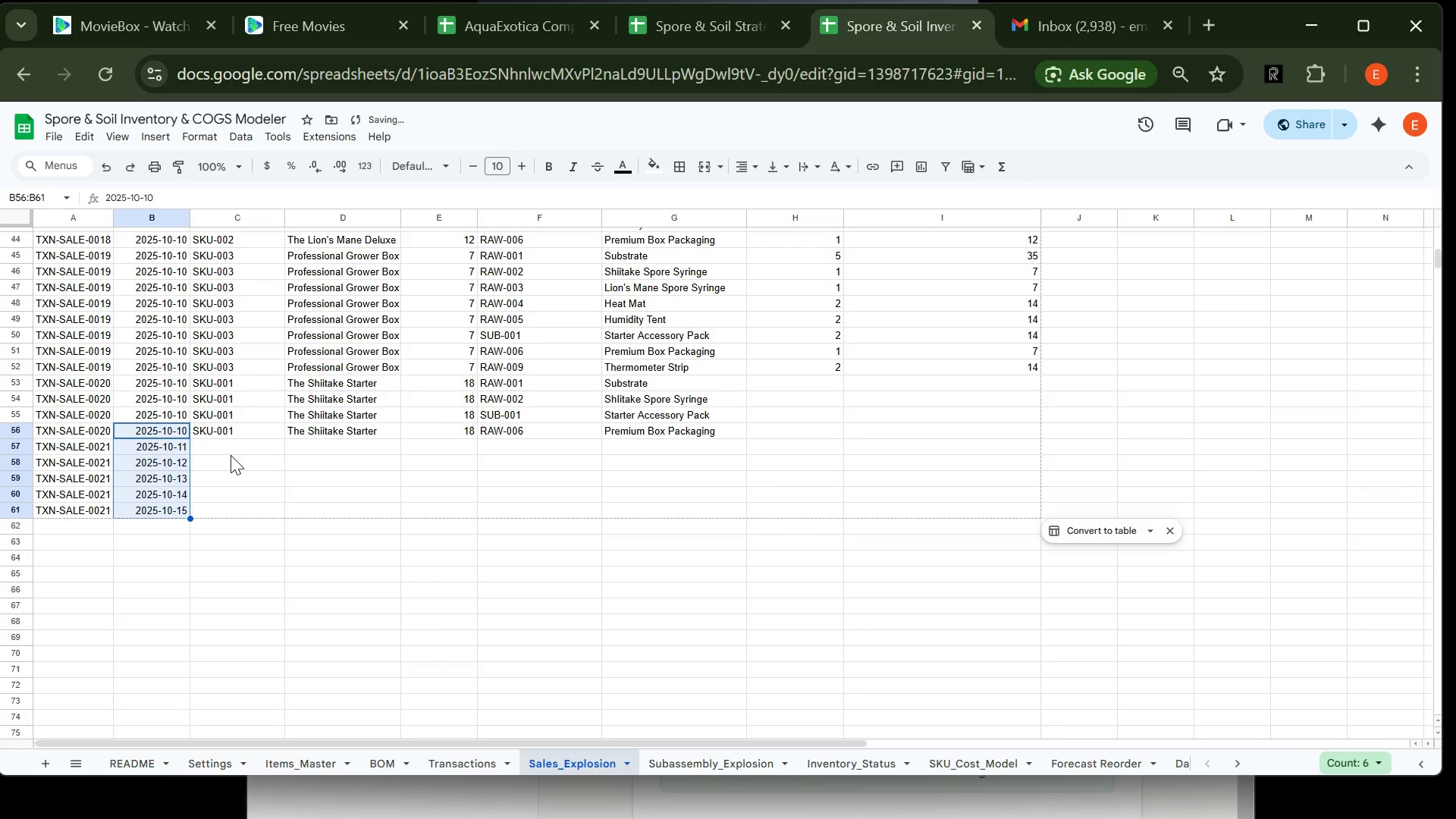 
left_click([225, 451])
 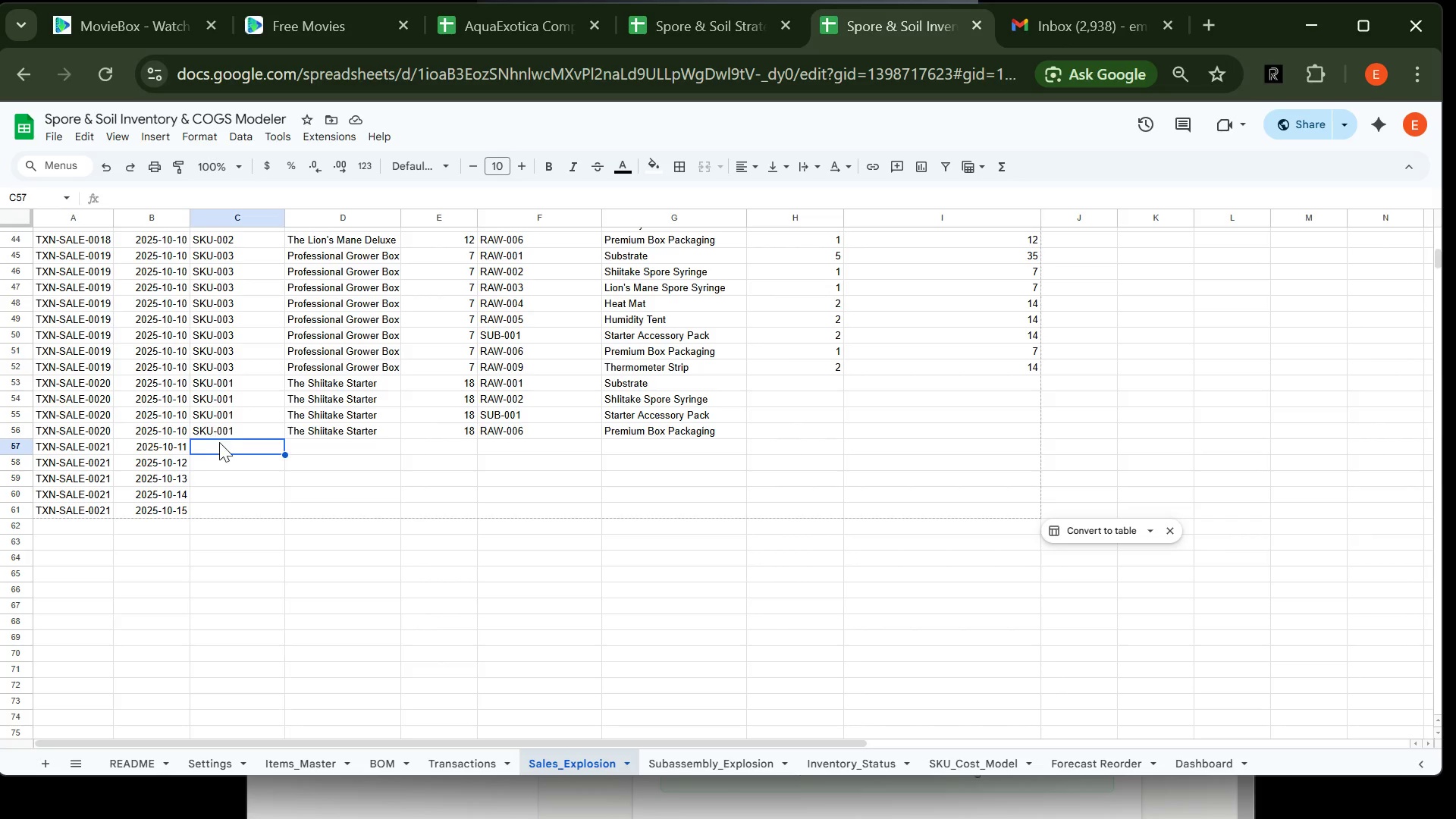 
type(SKU-003)
 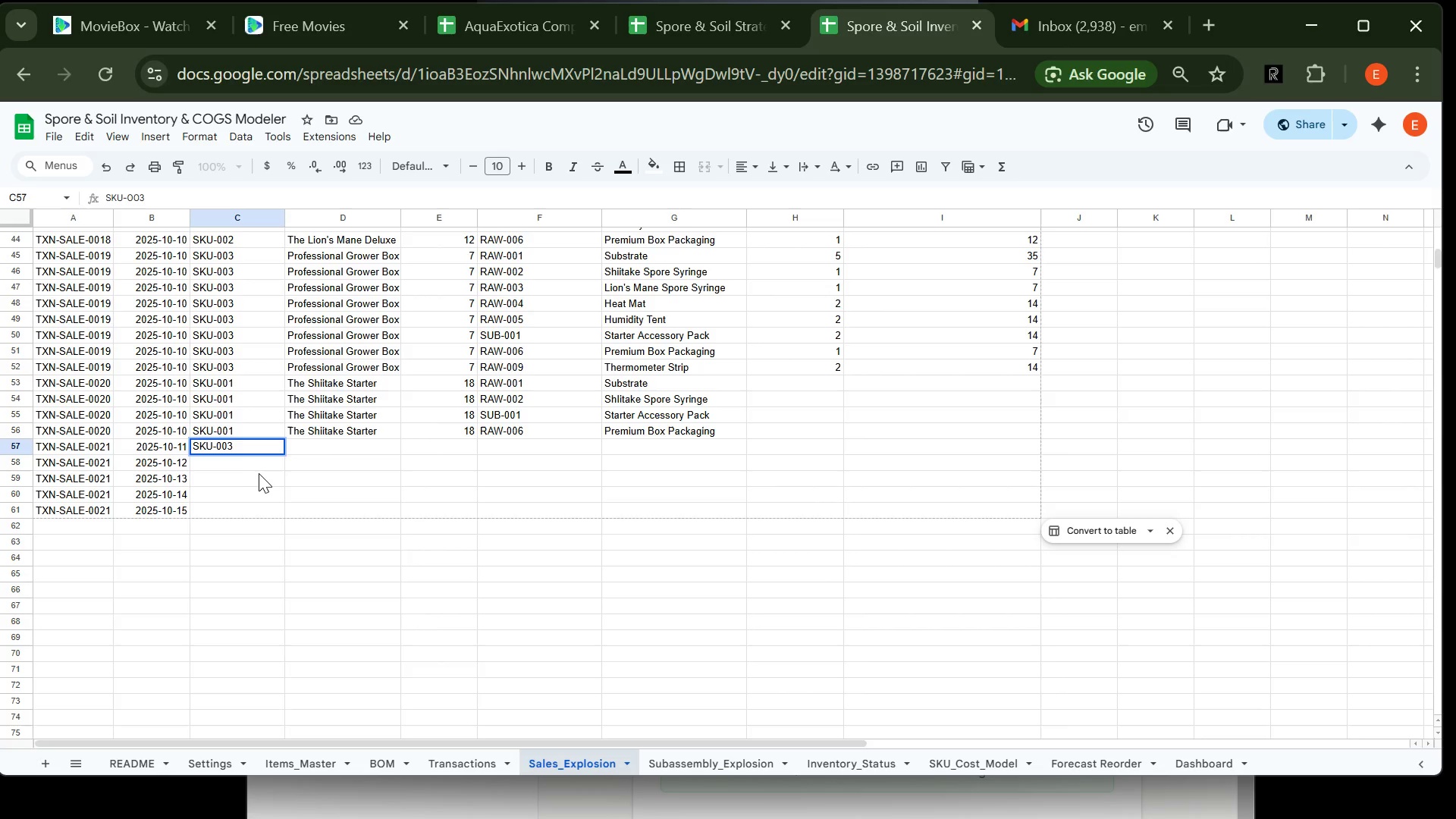 
left_click([265, 474])
 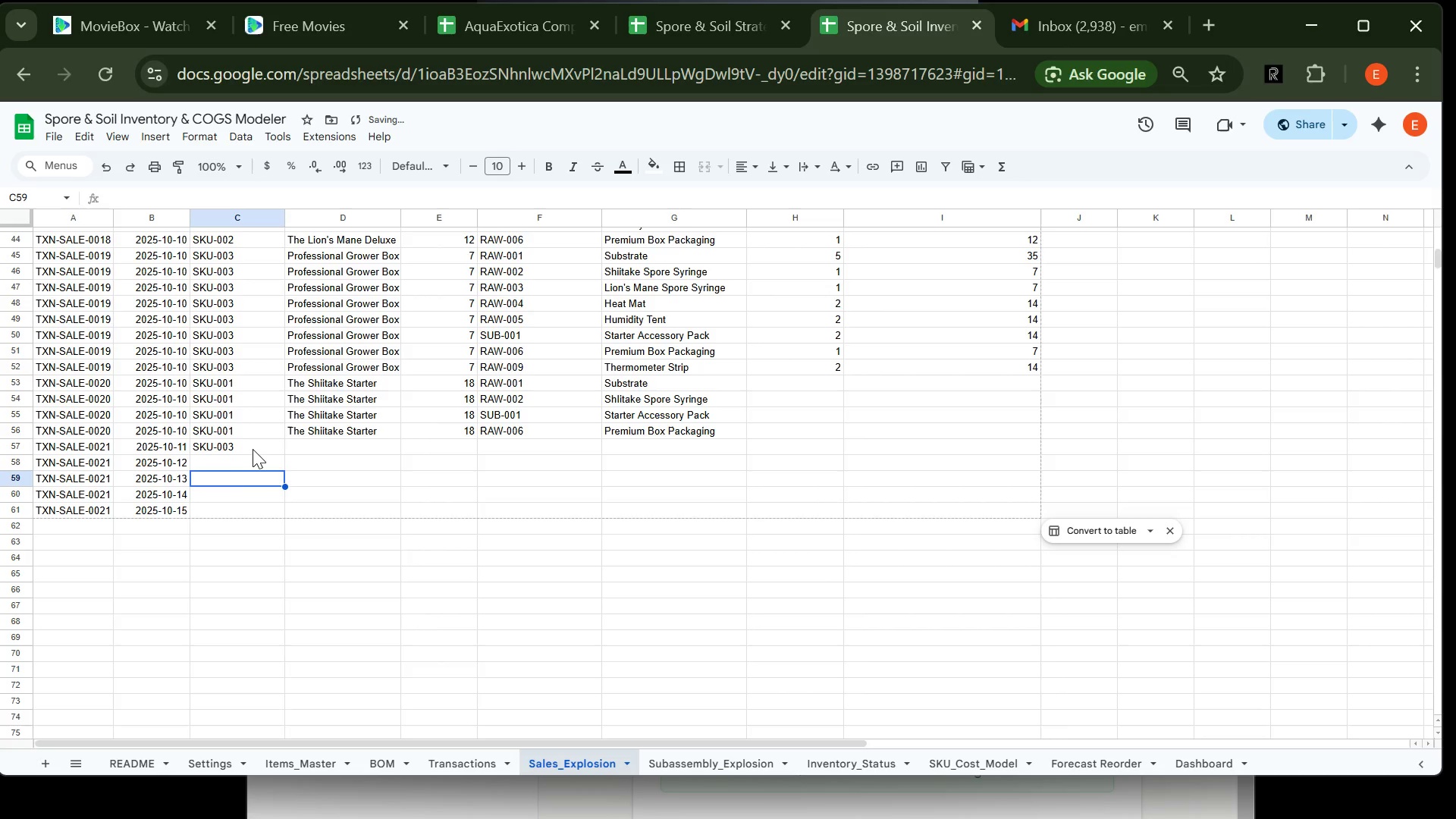 
left_click([255, 447])
 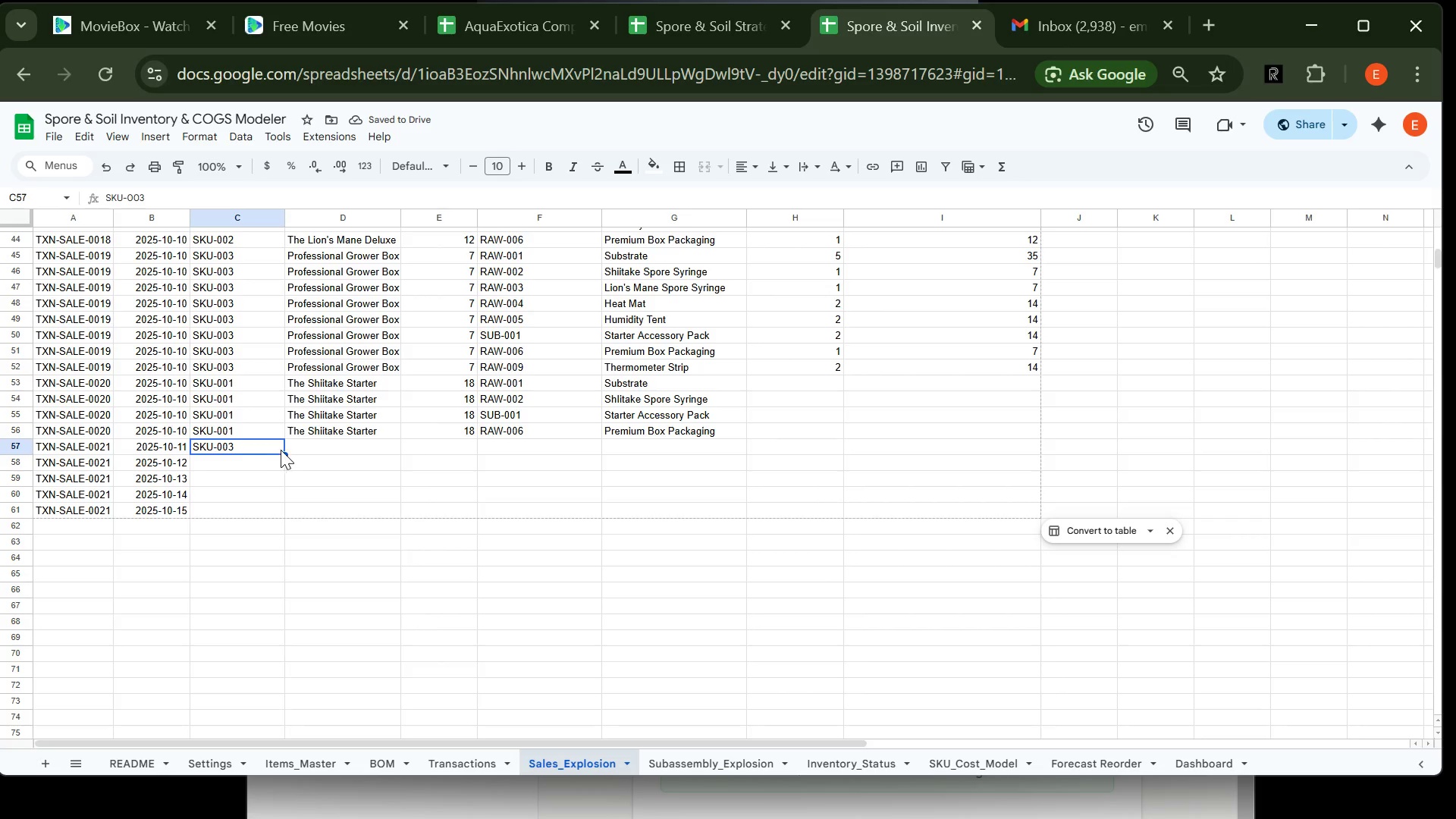 
left_click_drag(start_coordinate=[284, 453], to_coordinate=[268, 511])
 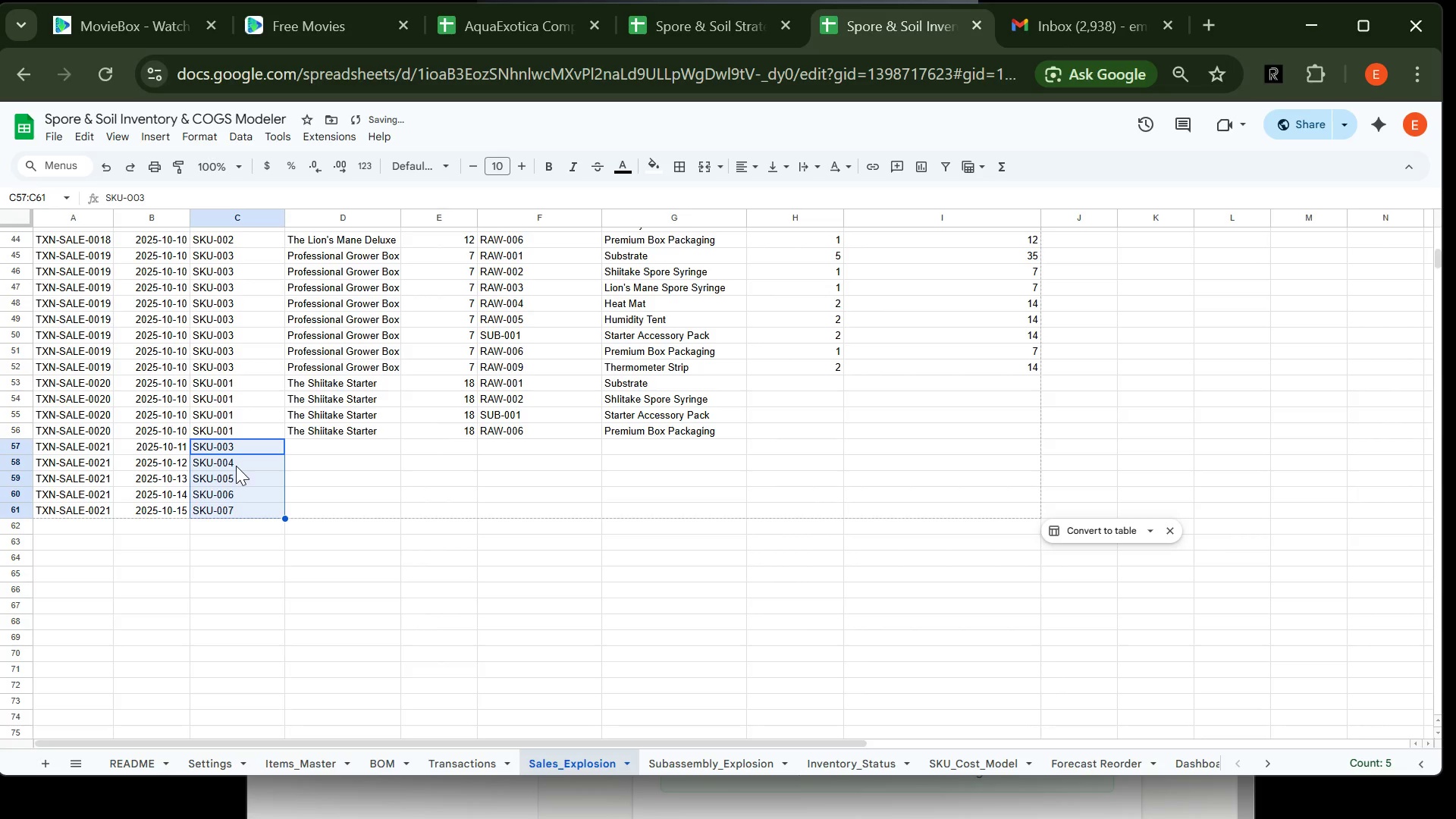 
double_click([236, 466])
 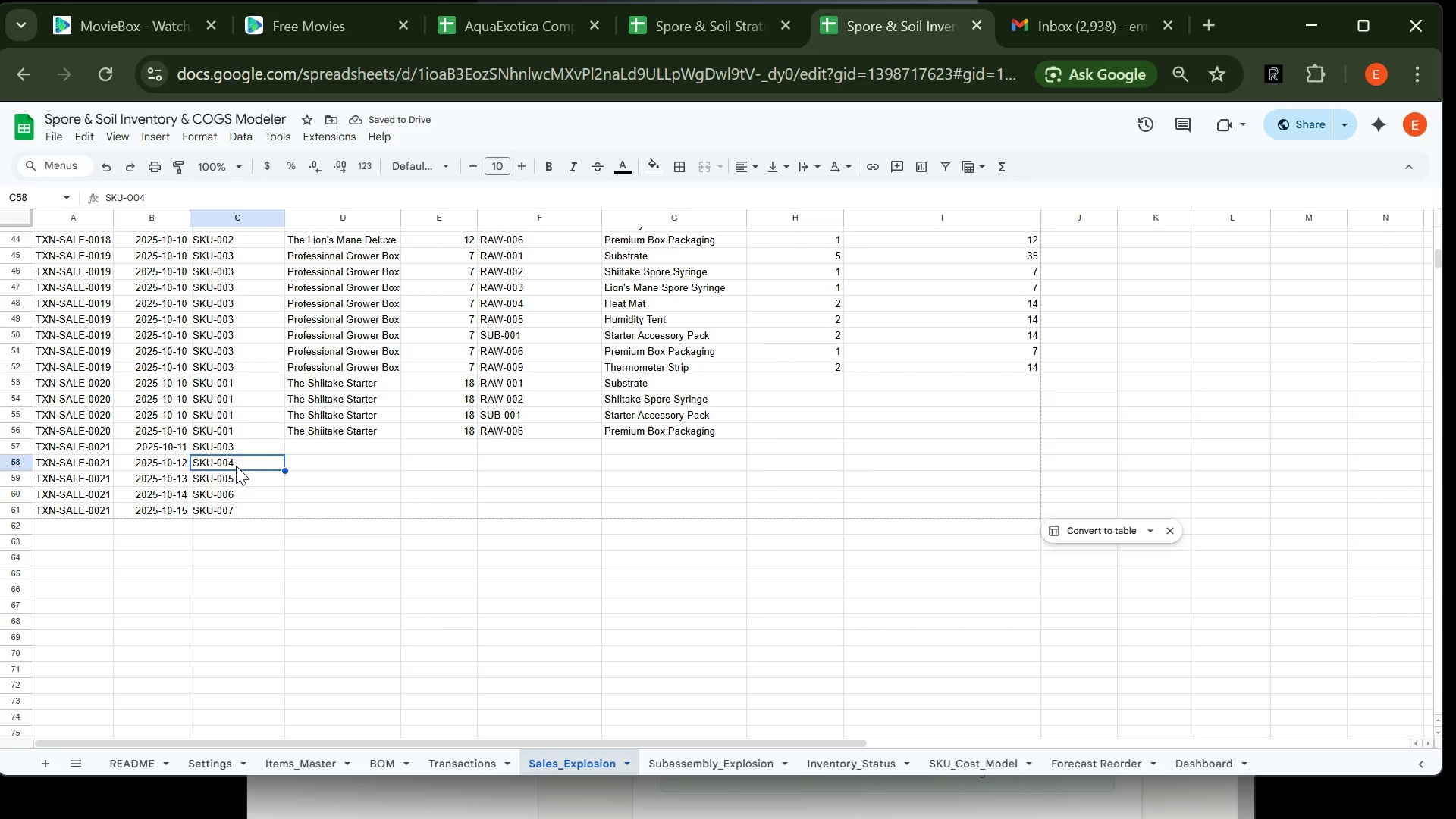 
triple_click([236, 466])
 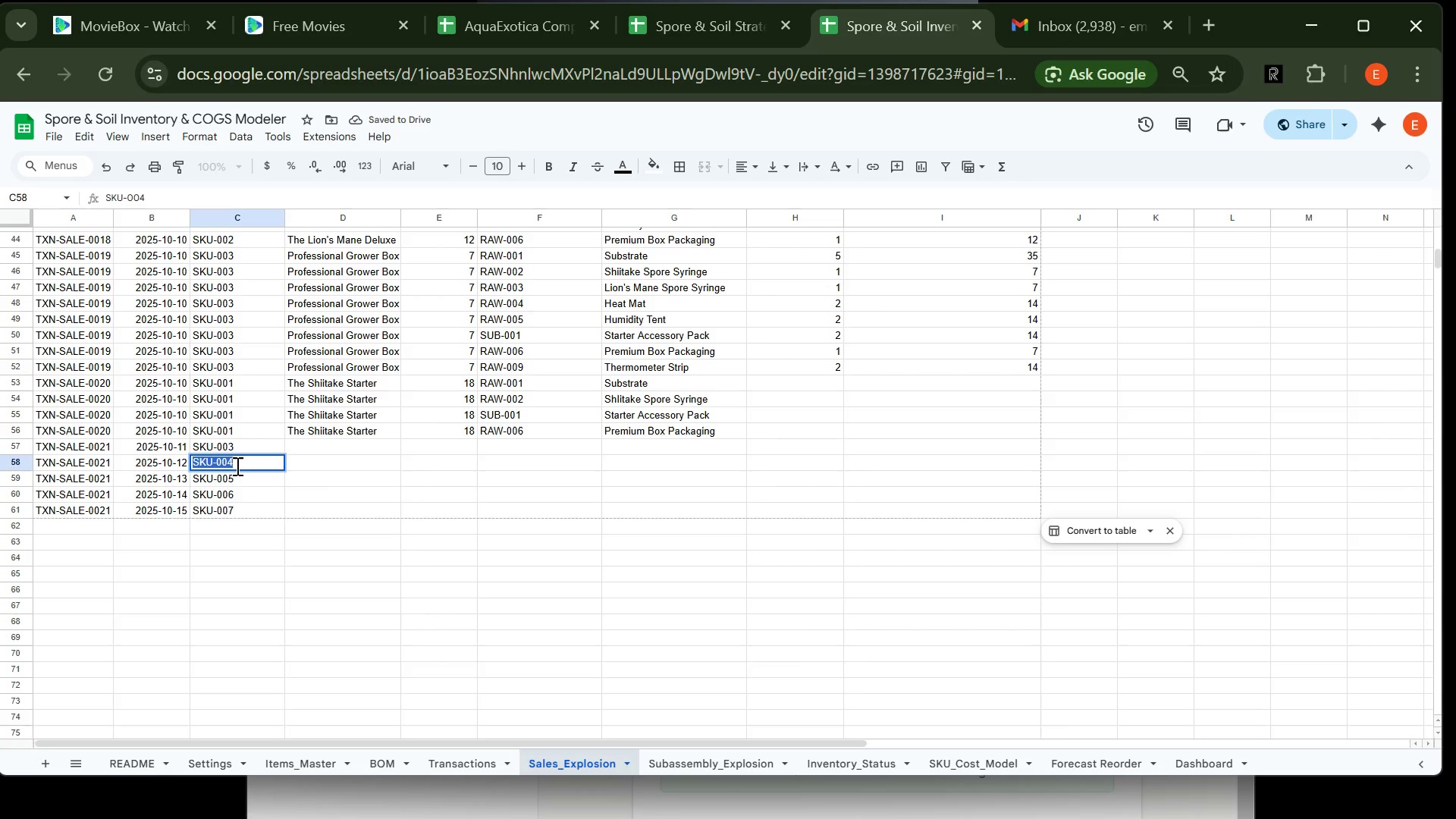 
left_click([236, 466])
 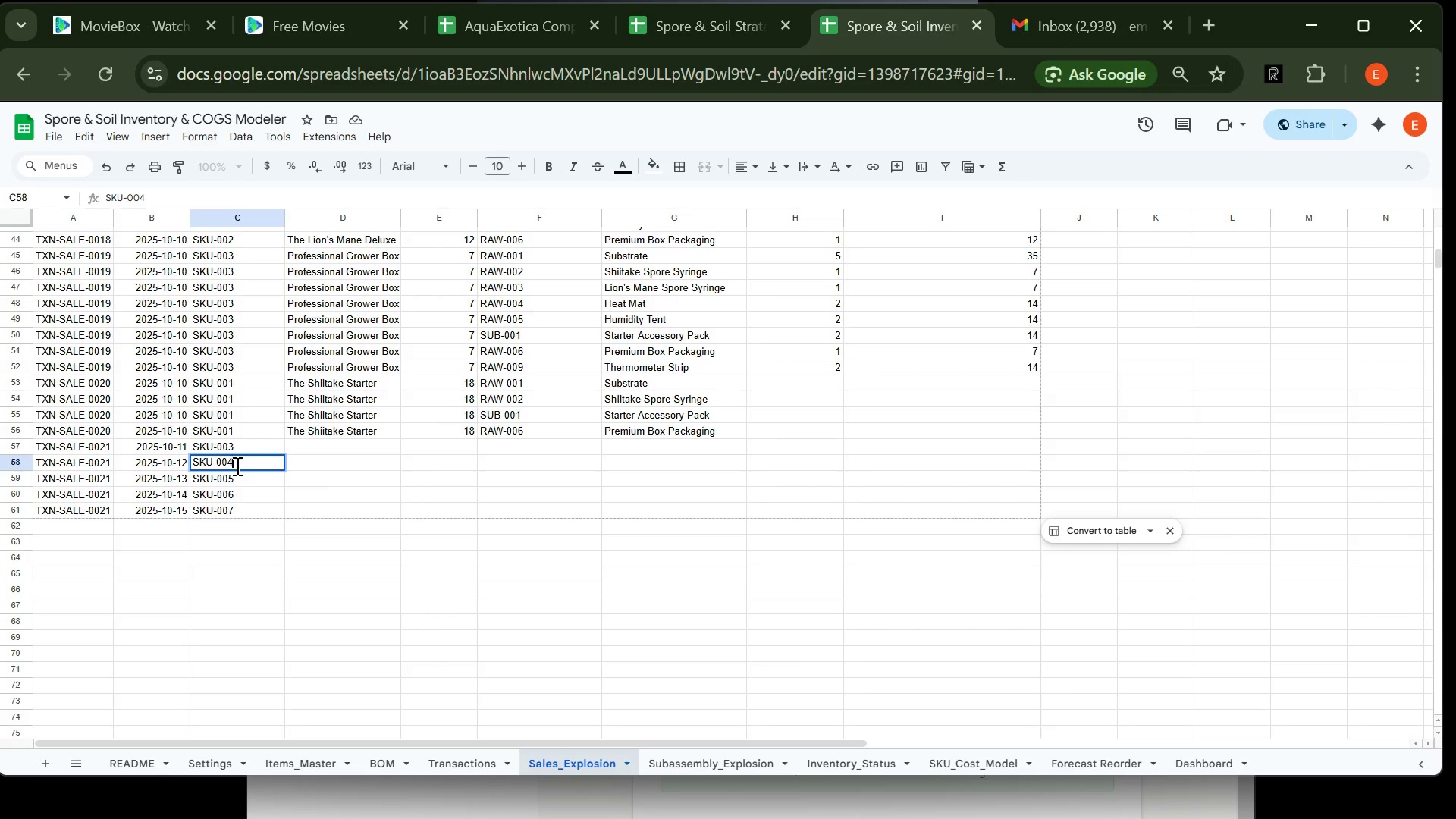 
key(Backspace)
 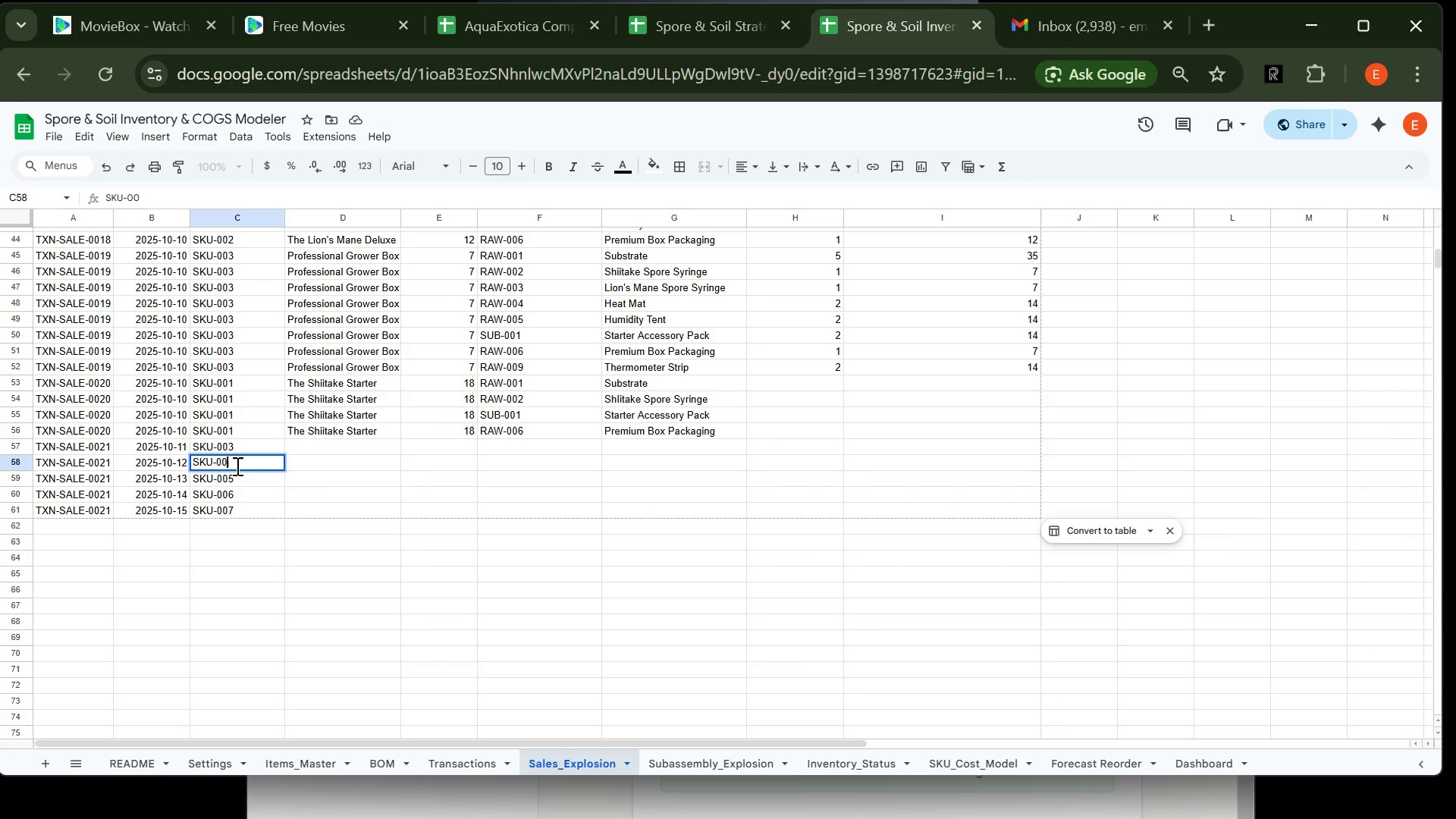 
key(3)
 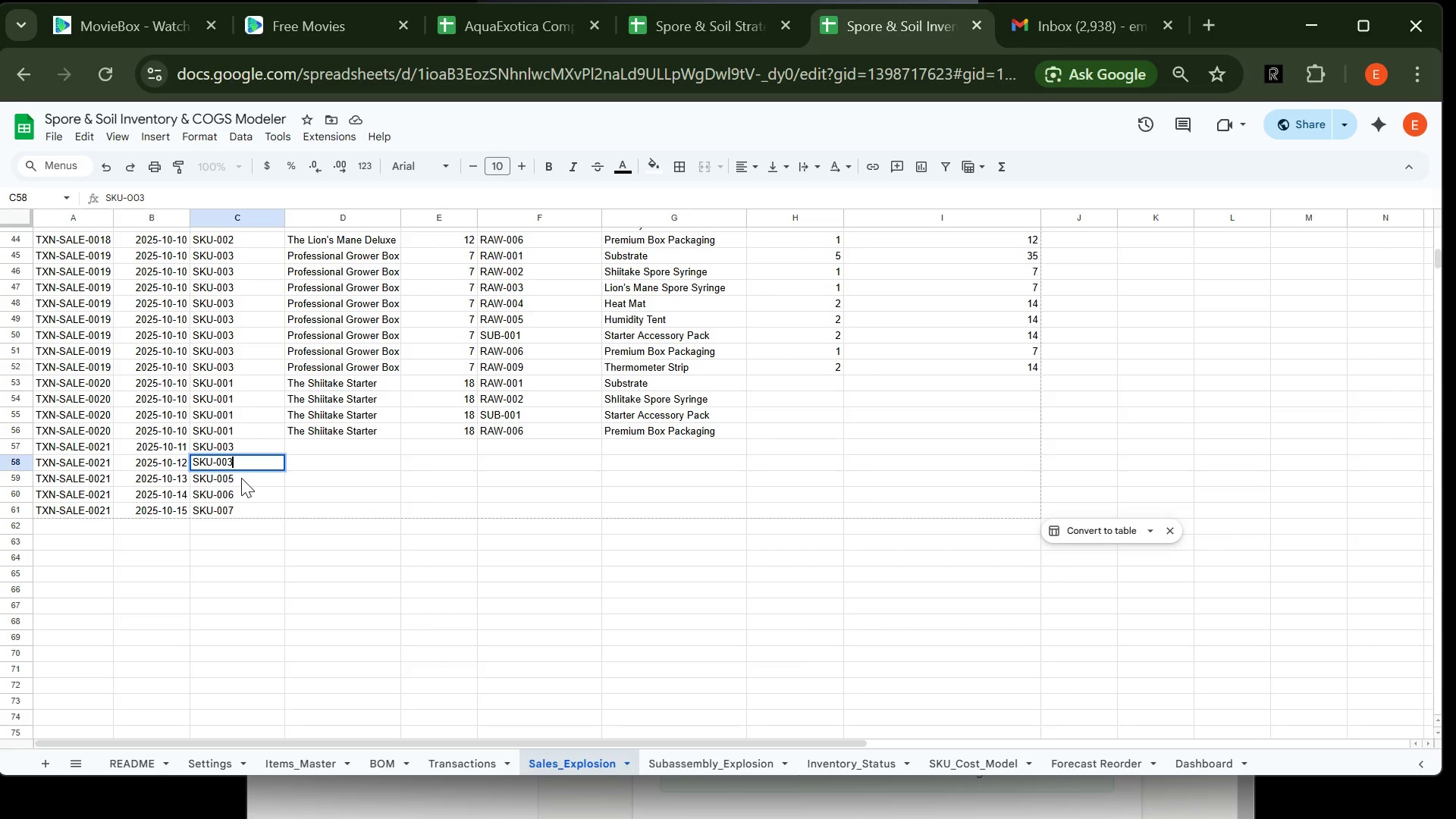 
double_click([241, 478])
 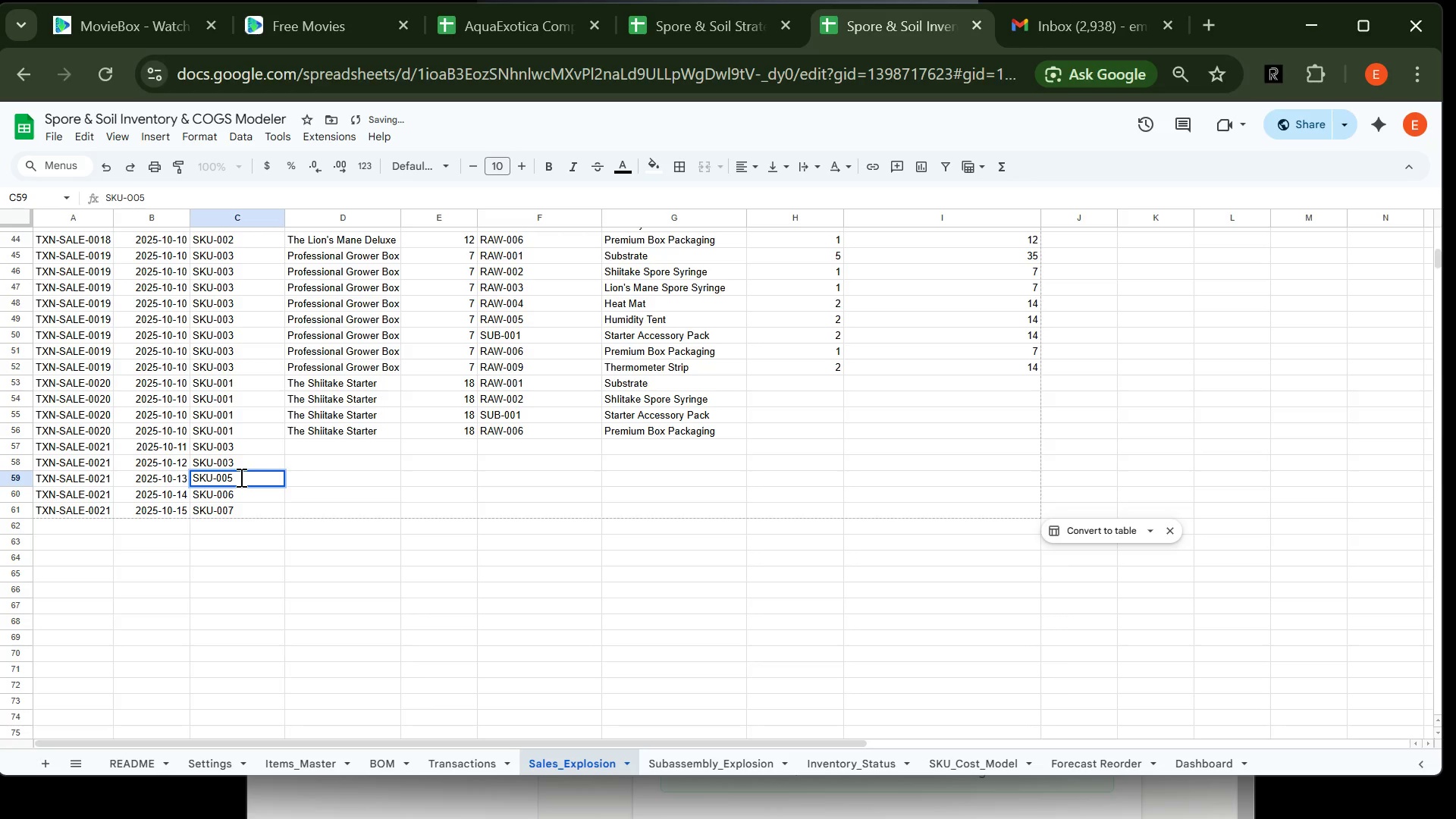 
key(Backspace)
 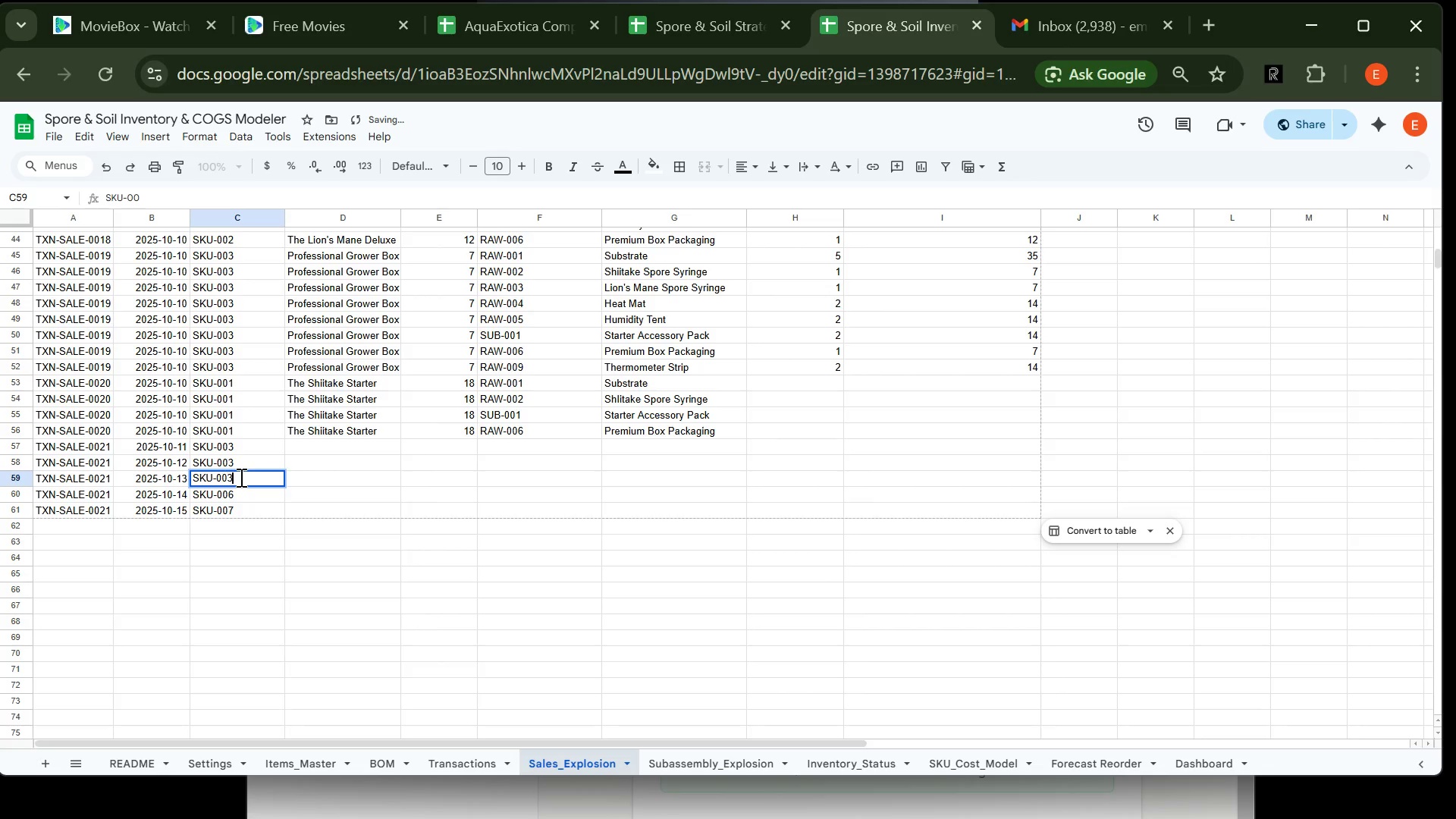 
key(3)
 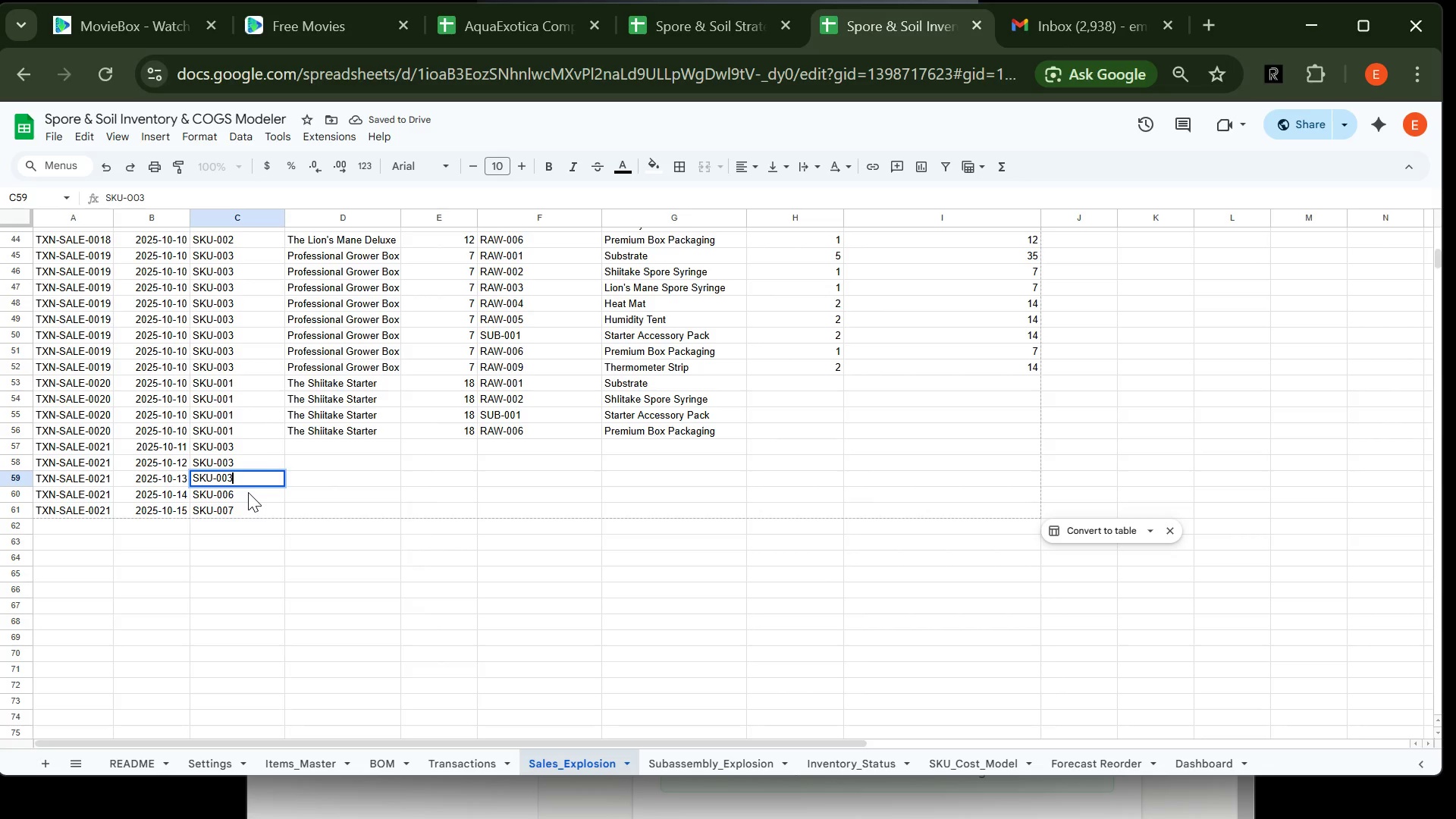 
double_click([248, 491])
 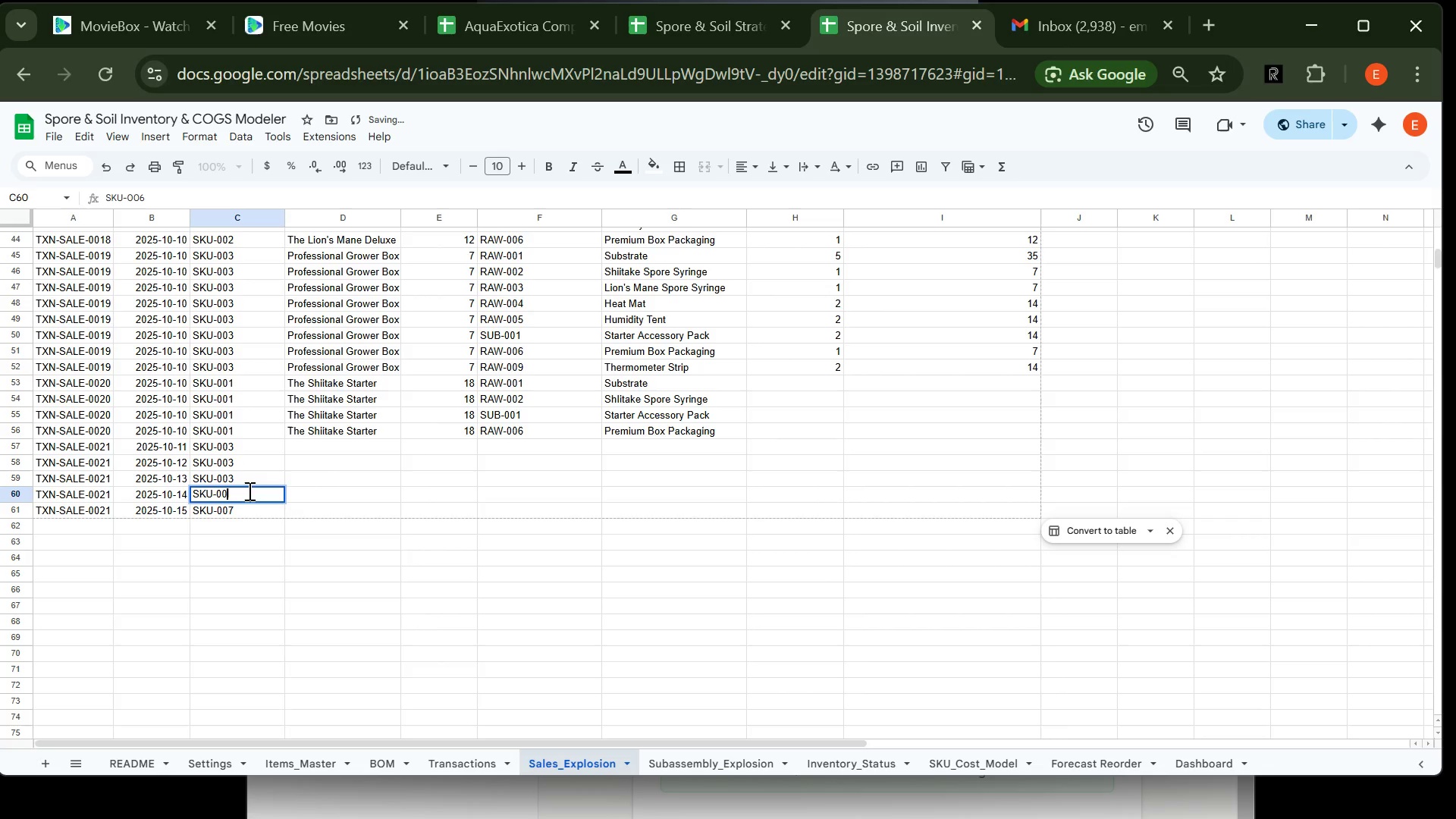 
key(Backspace)
 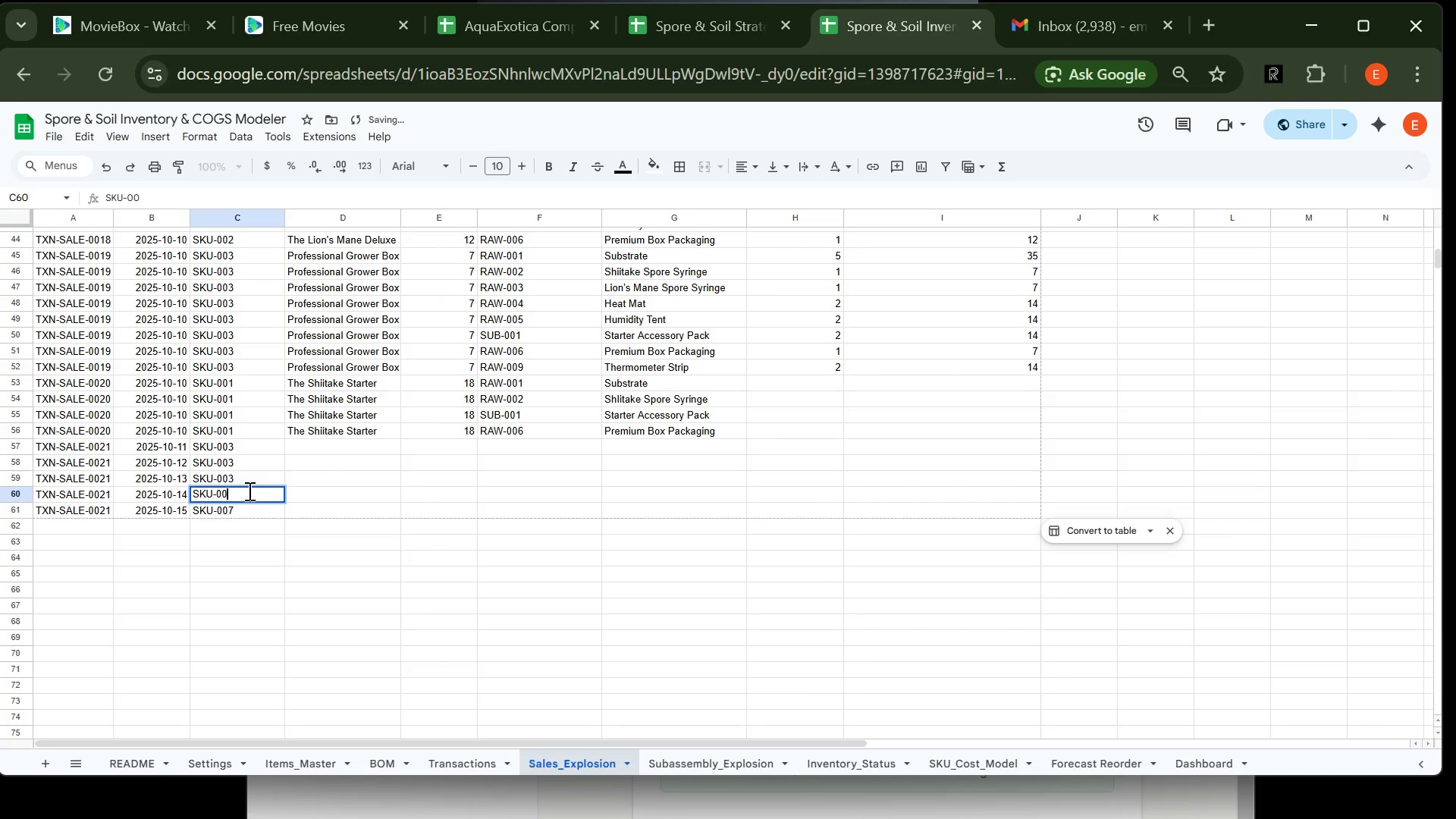 
key(3)
 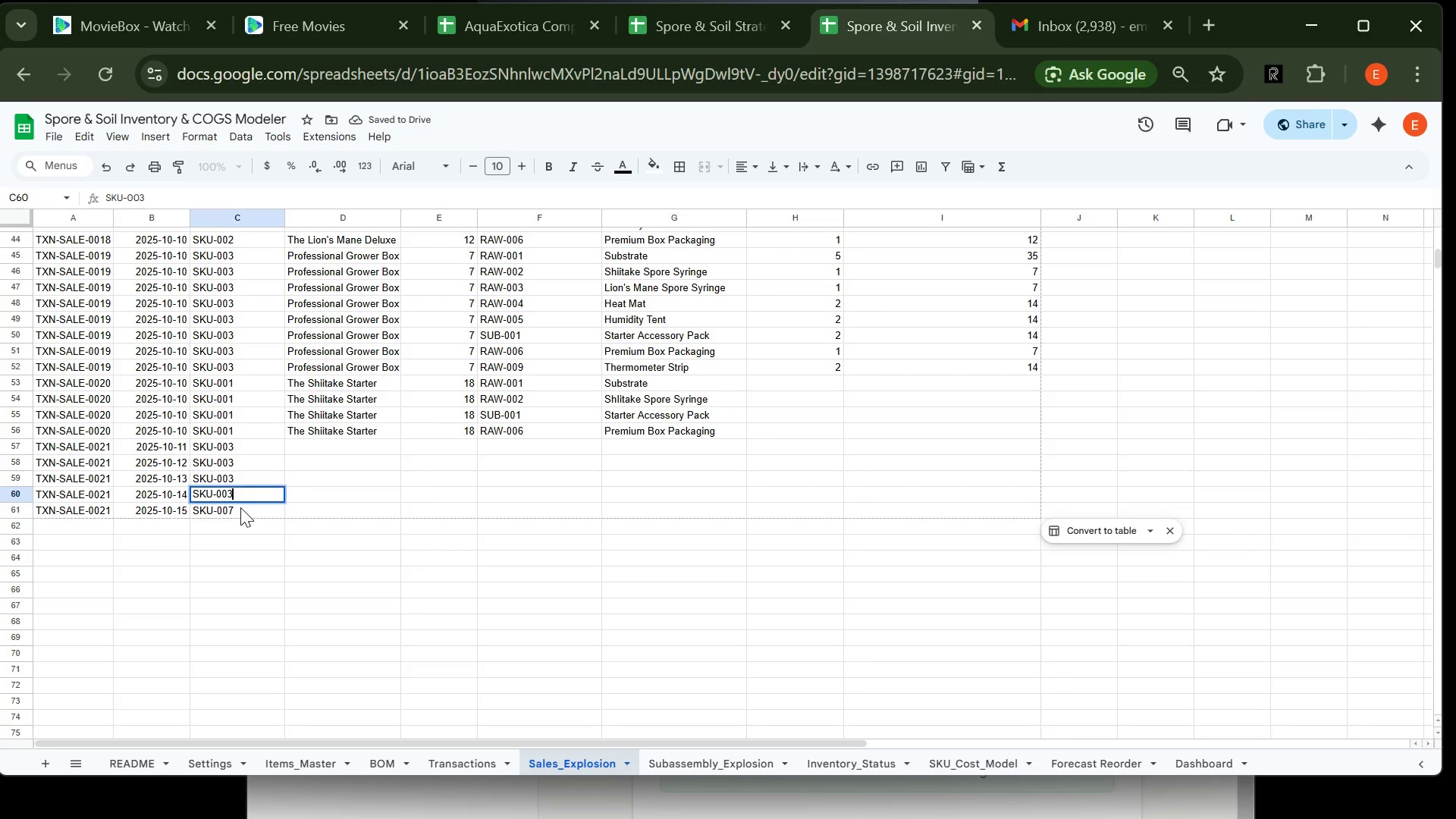 
double_click([240, 507])
 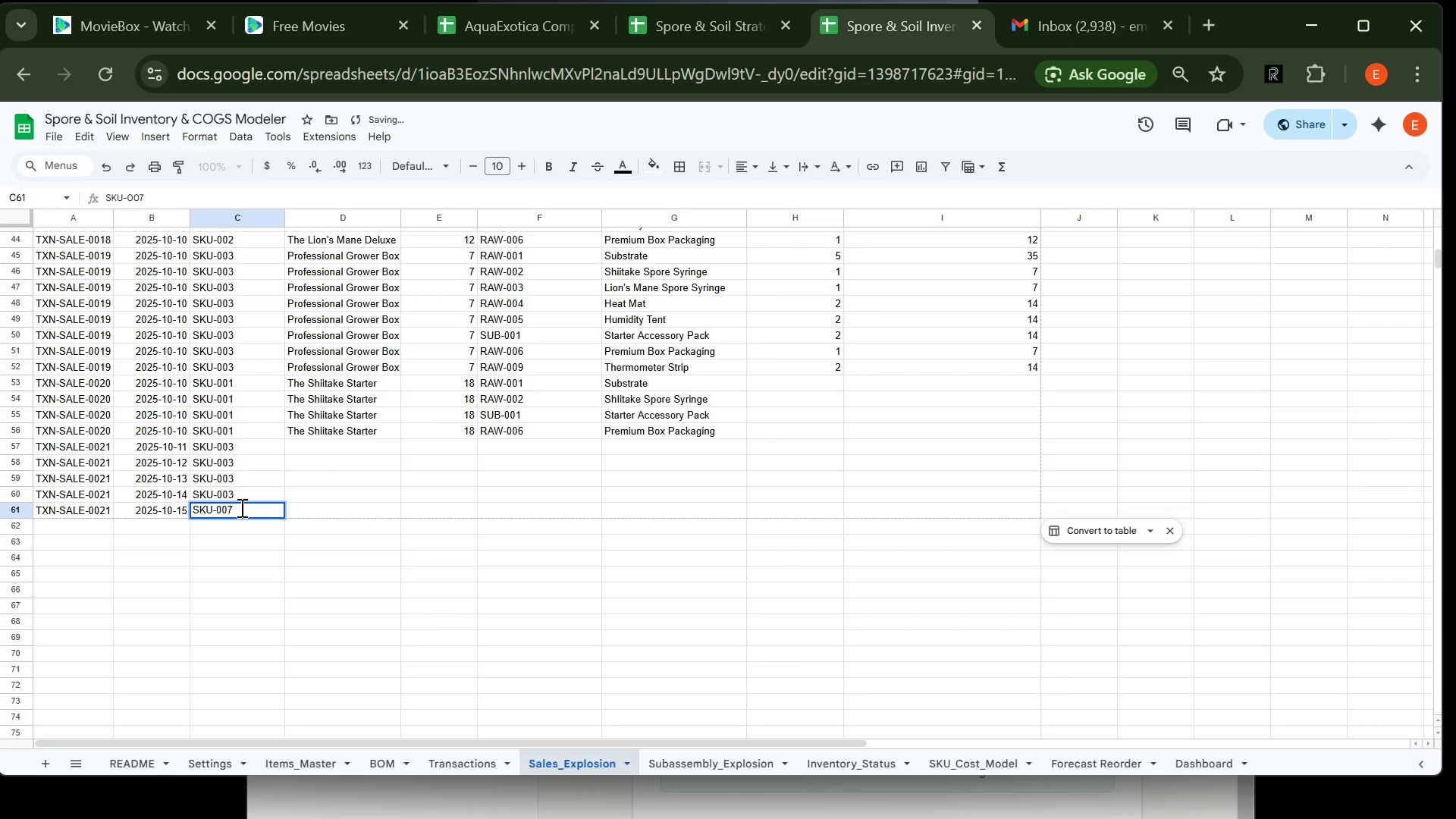 
key(Backspace)
 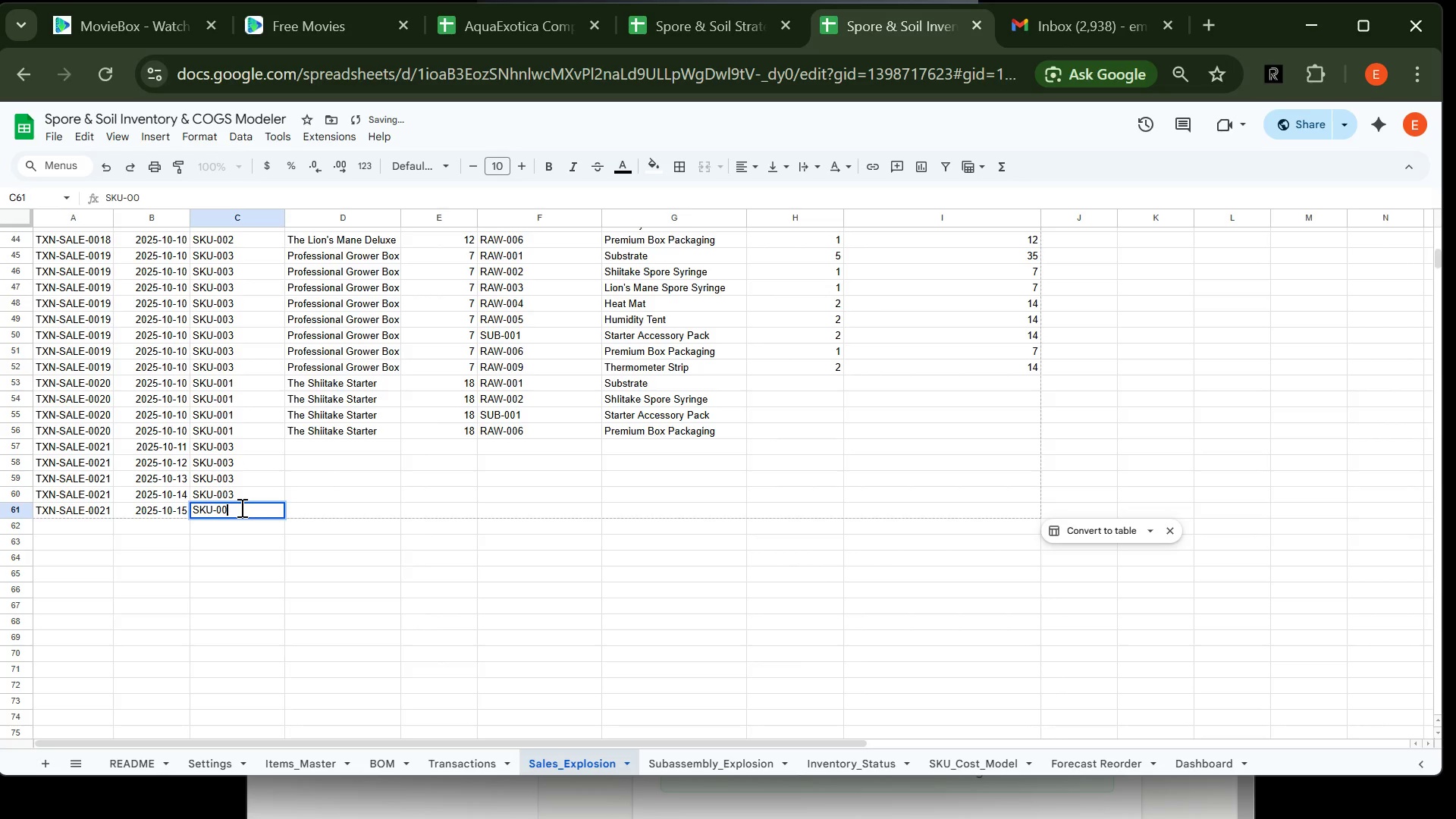 
key(3)
 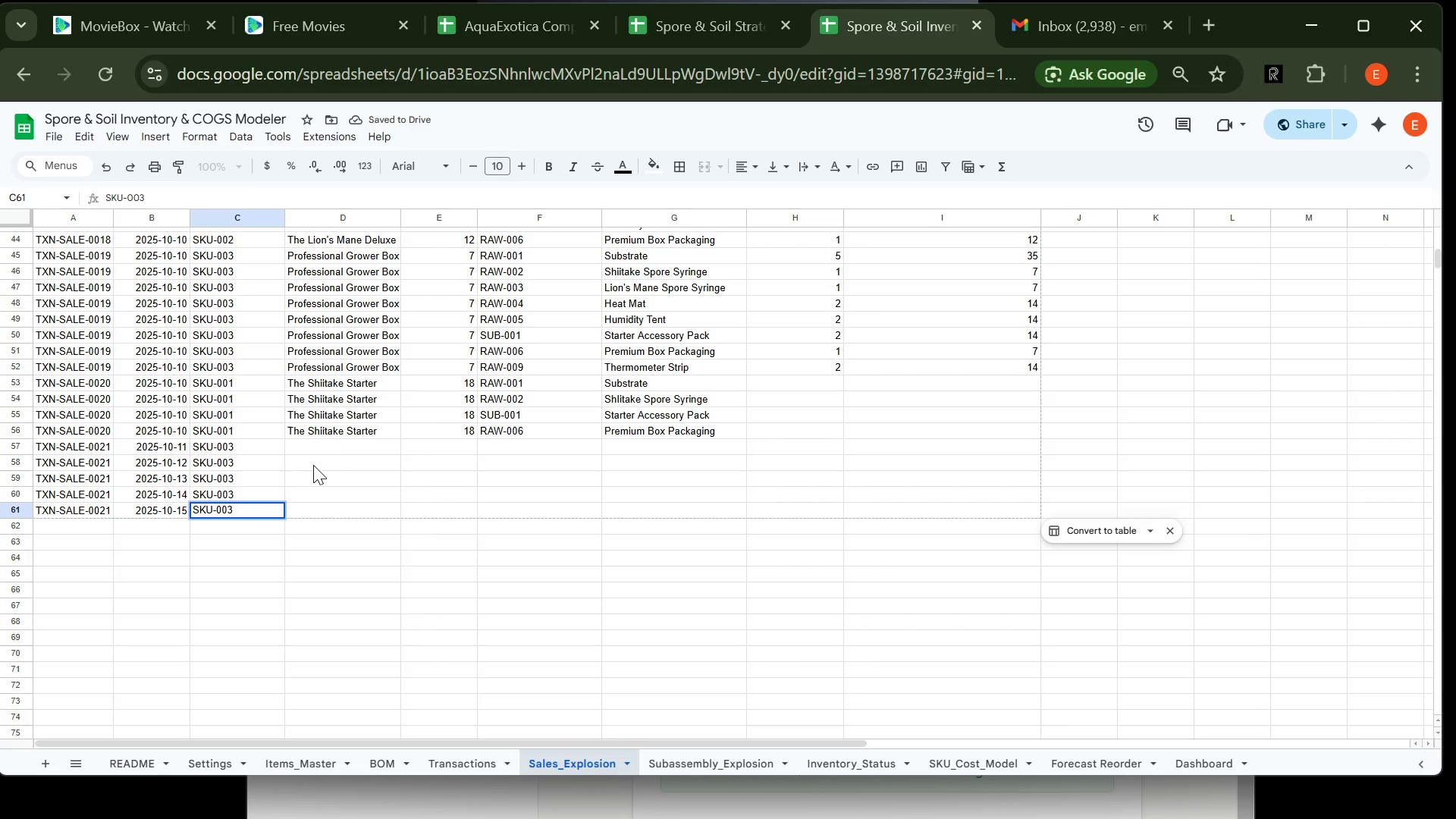 
left_click([335, 457])
 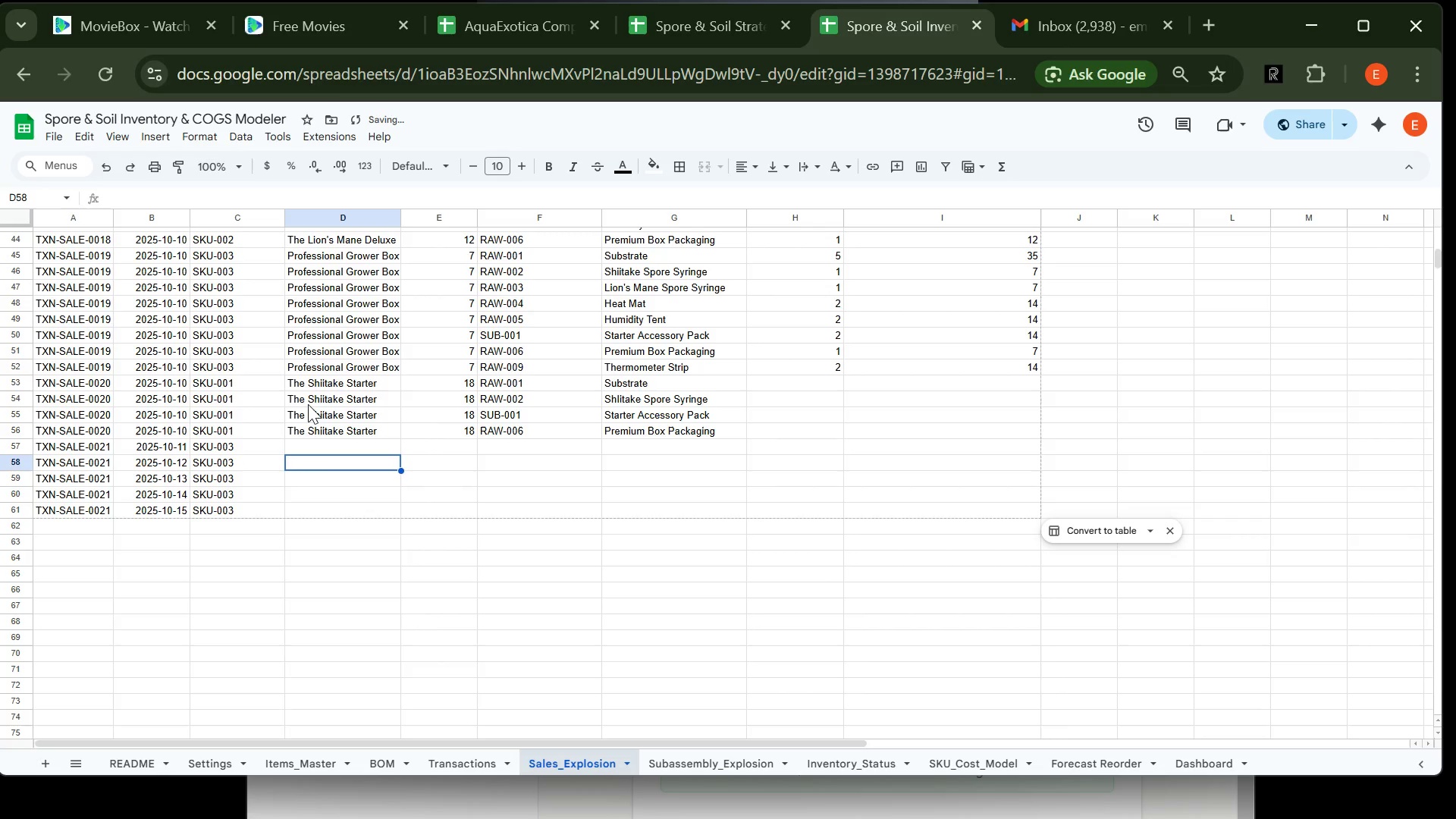 
left_click([306, 441])
 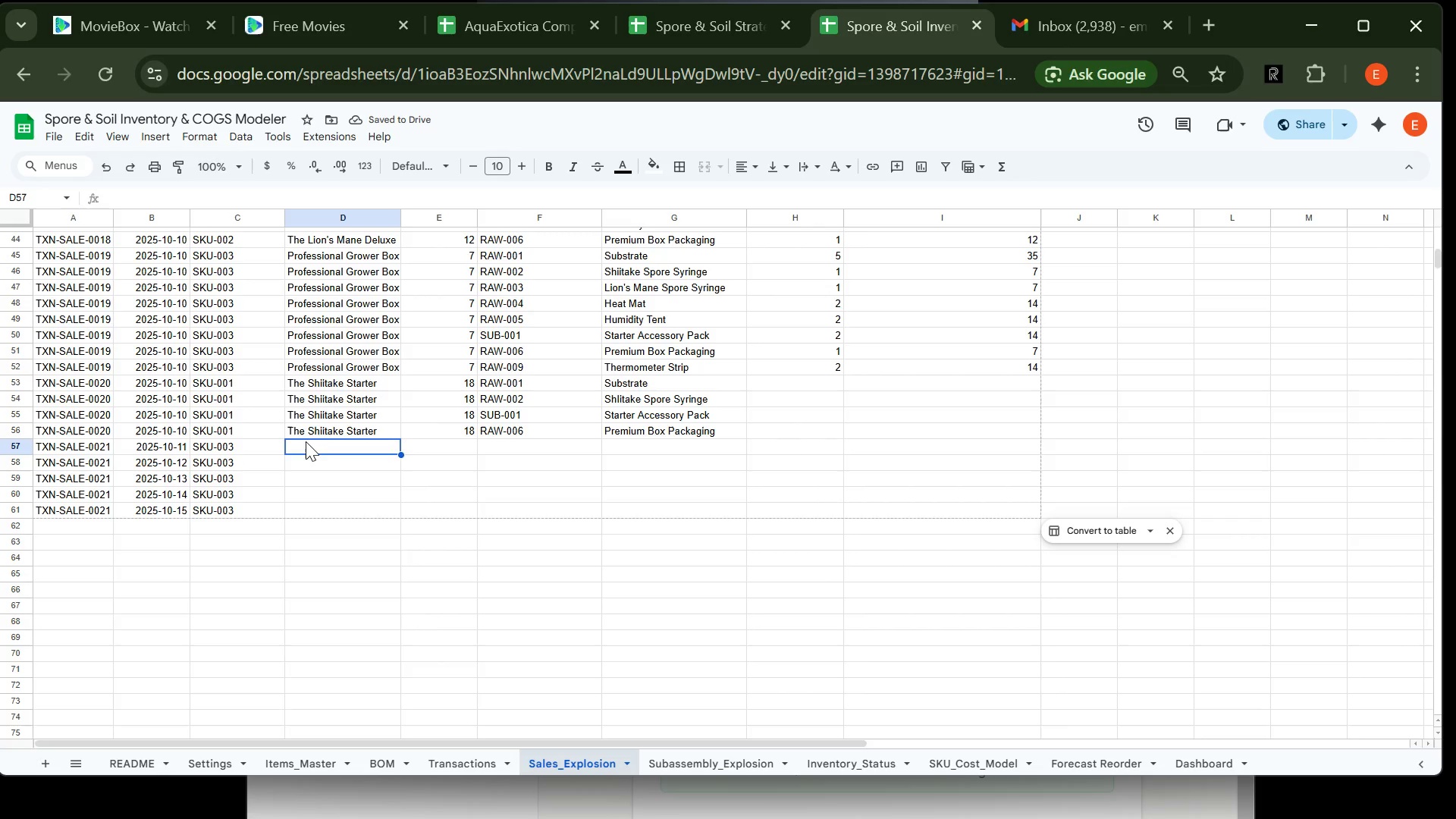 
type(P)
key(Backspace)
type(pEOFR)
key(Backspace)
key(Backspace)
key(Backspace)
key(Backspace)
type(RO)
 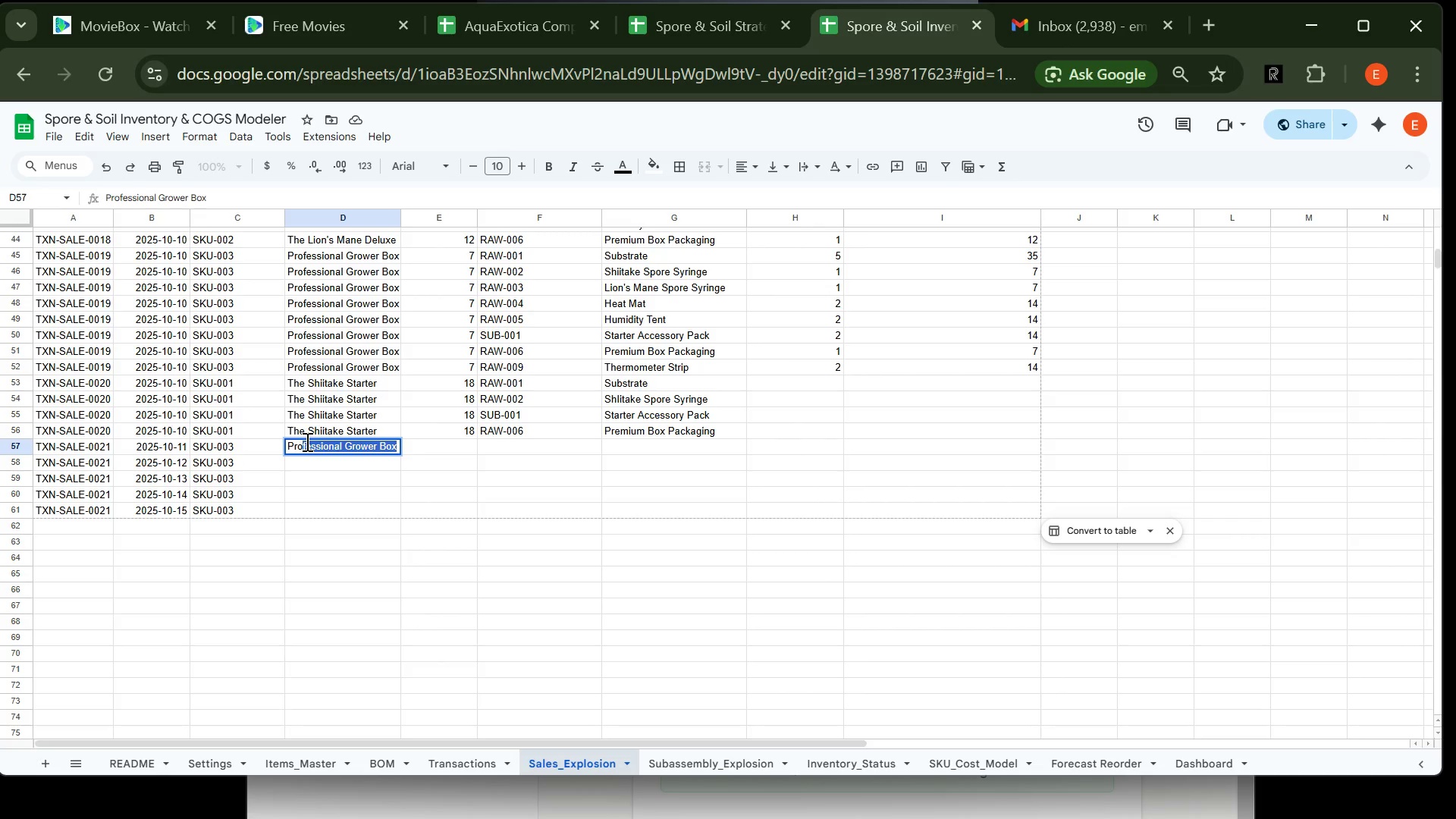 
key(Enter)
 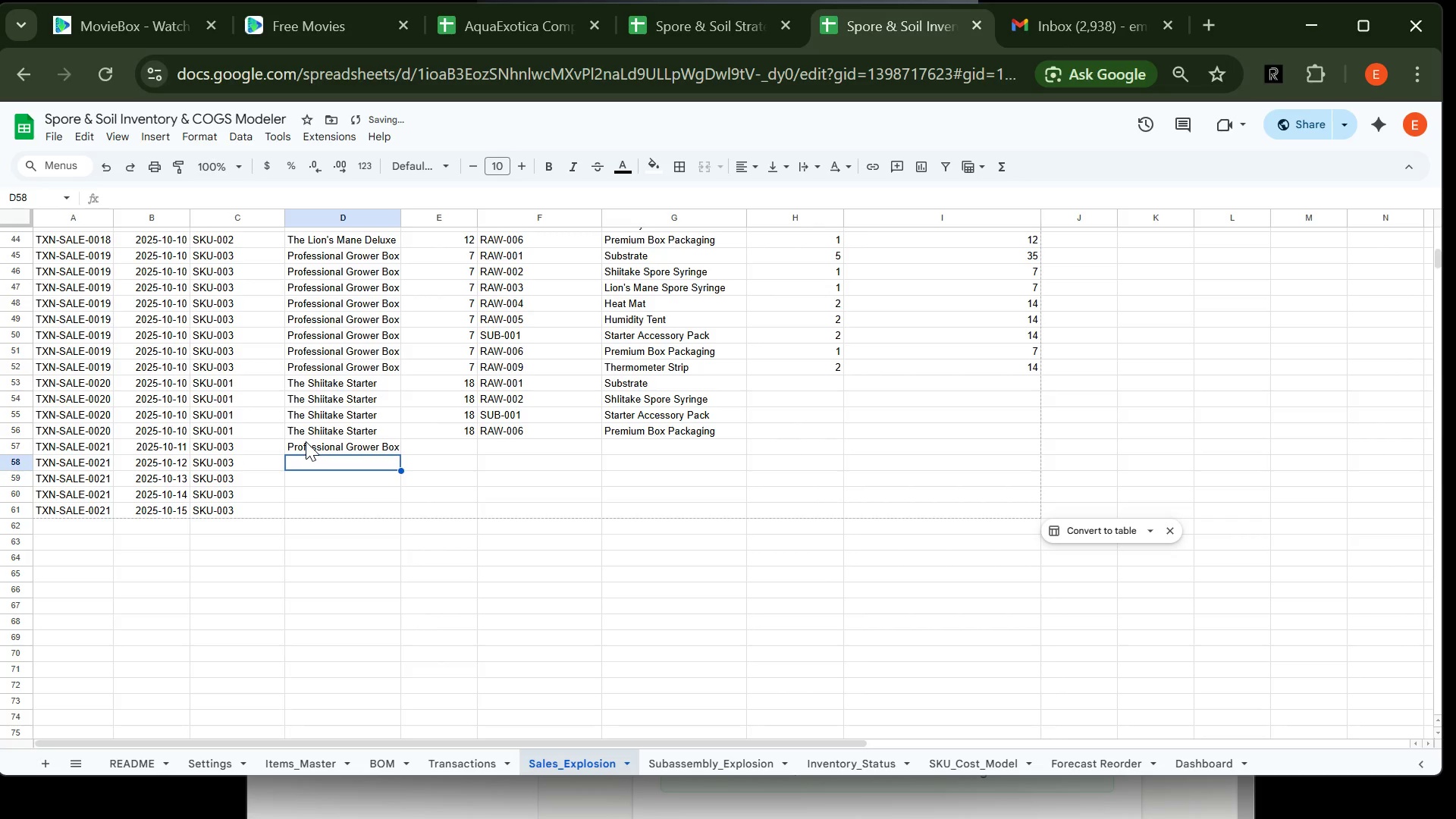 
type(Prof)
 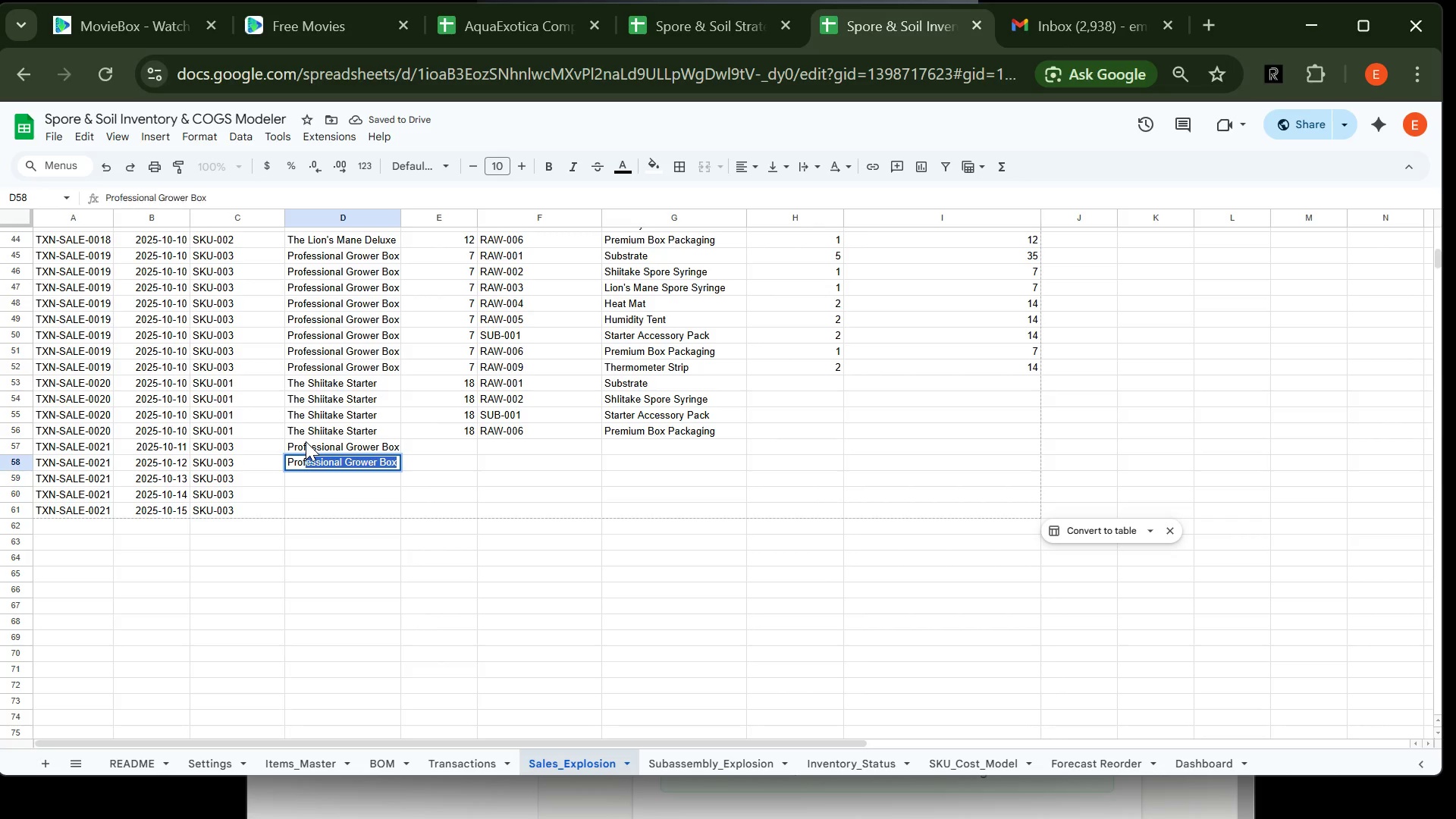 
key(Enter)
 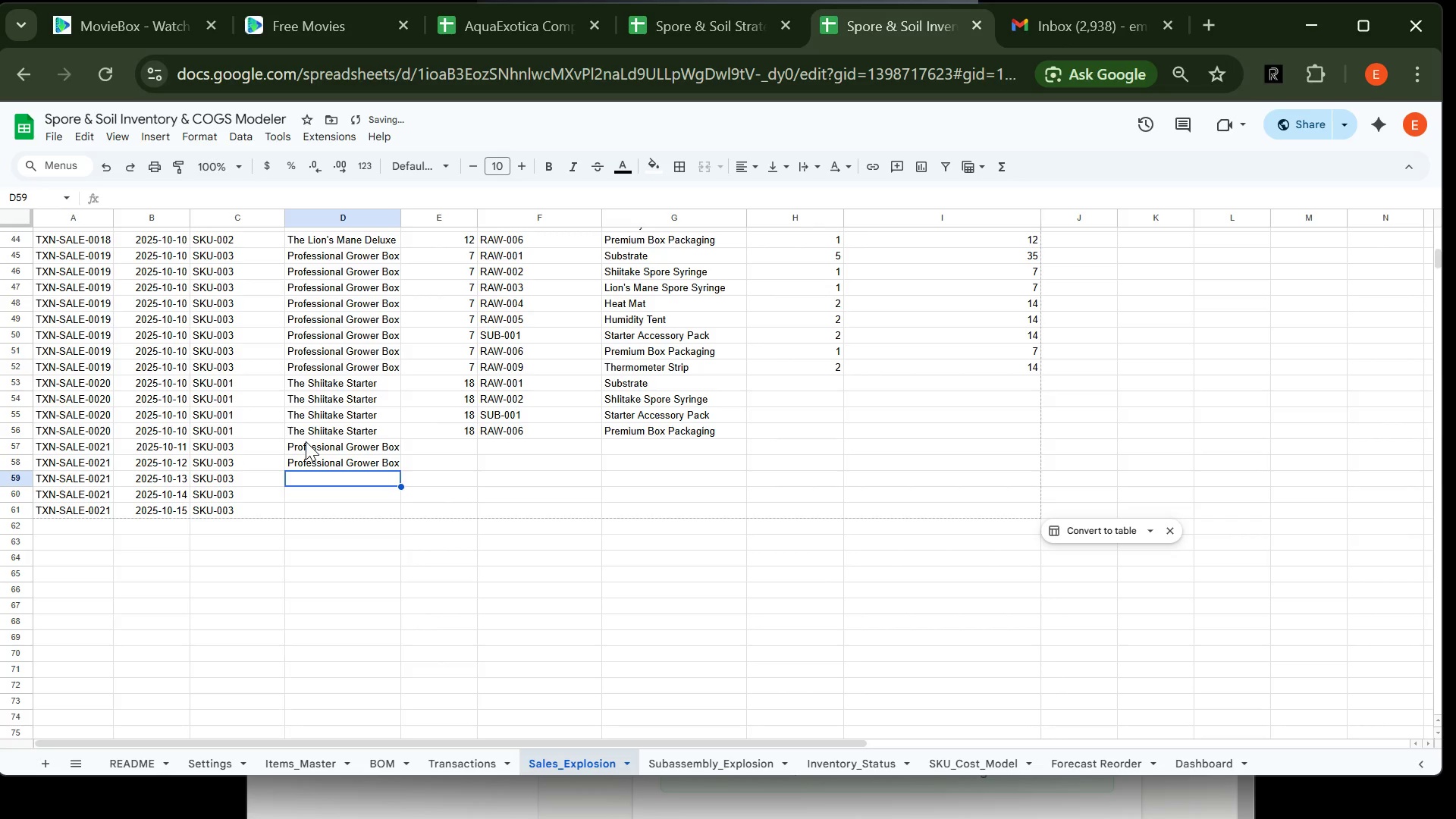 
type(Pro)
 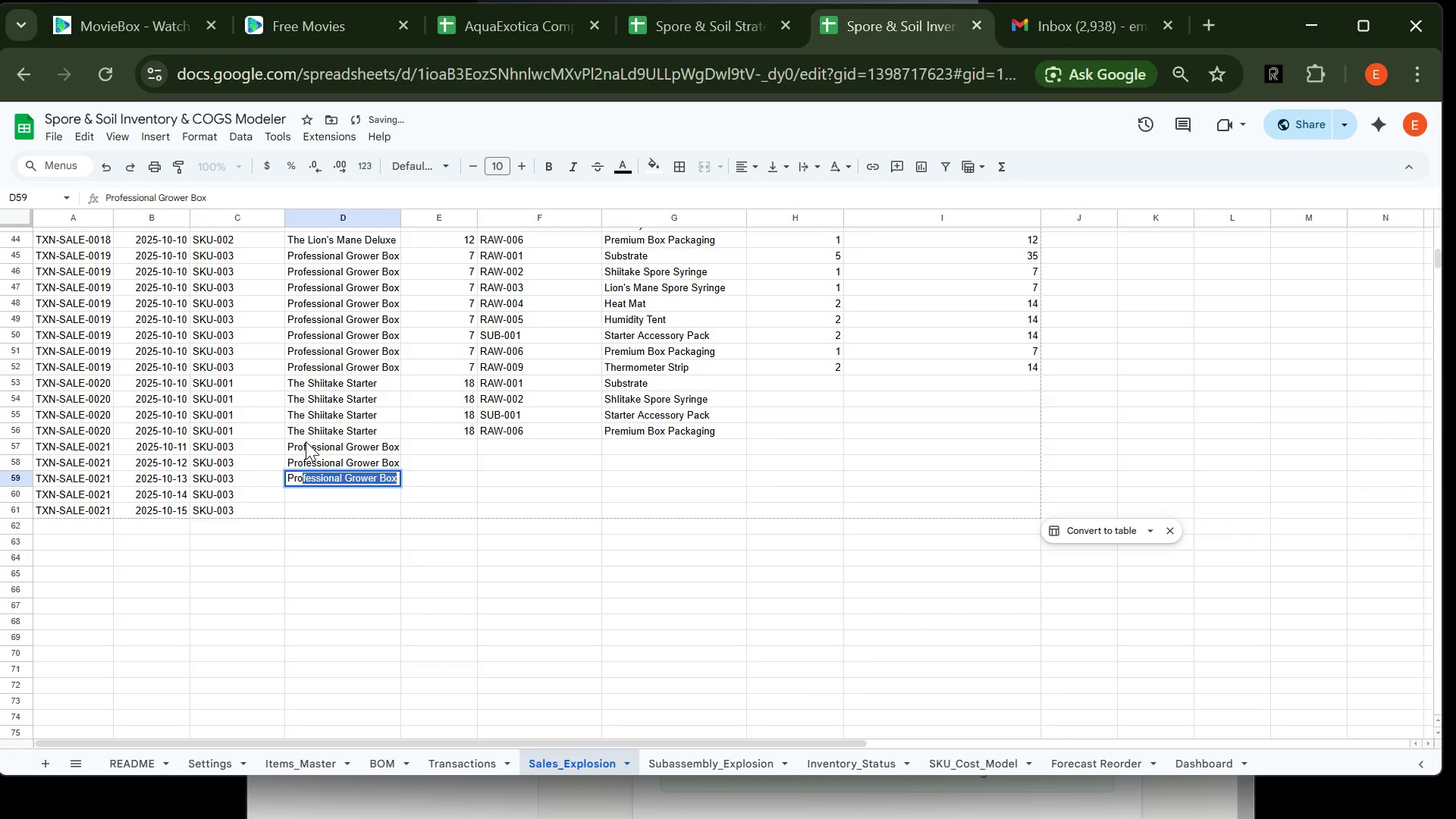 
key(Enter)
 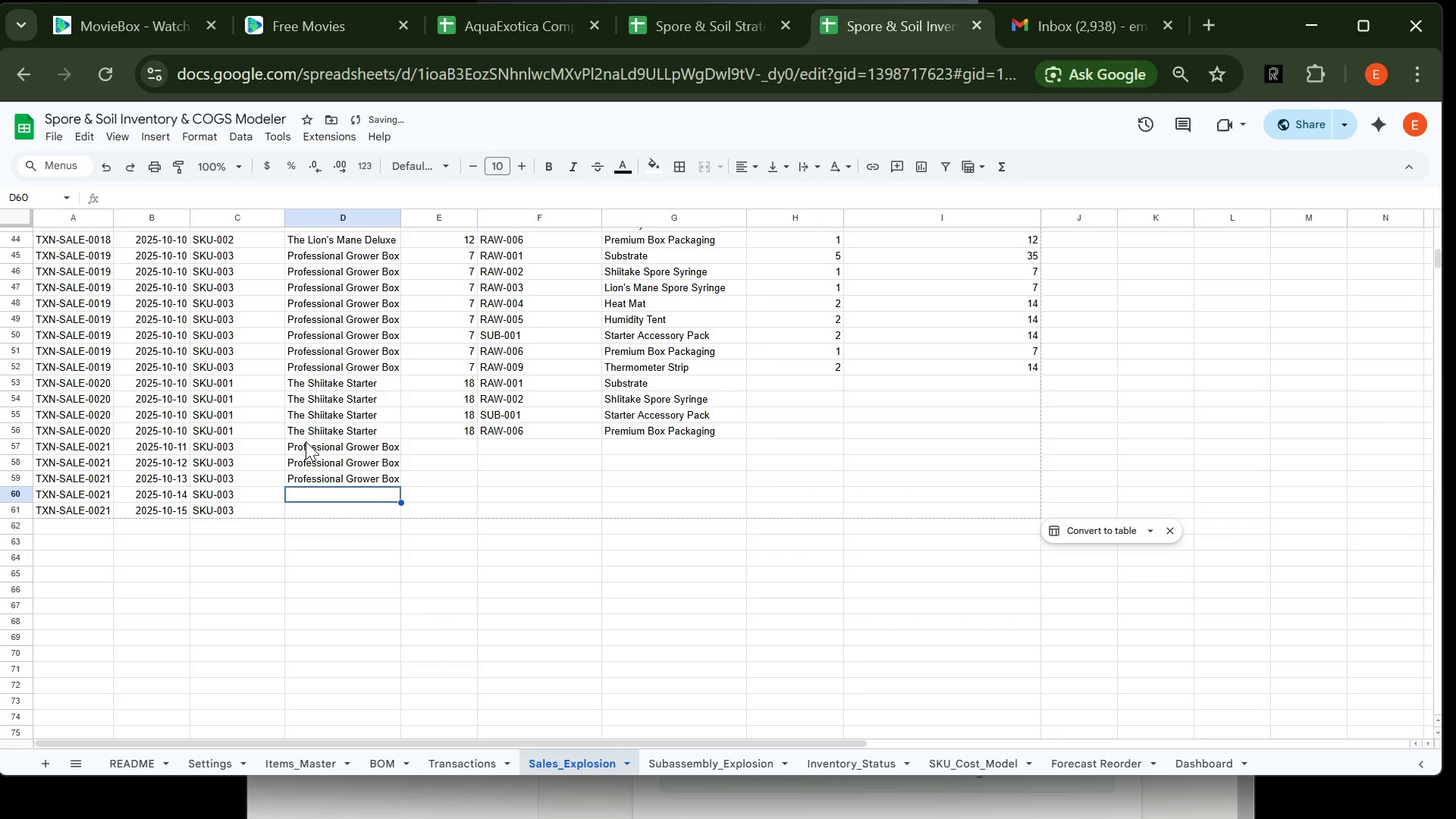 
type(Pro)
 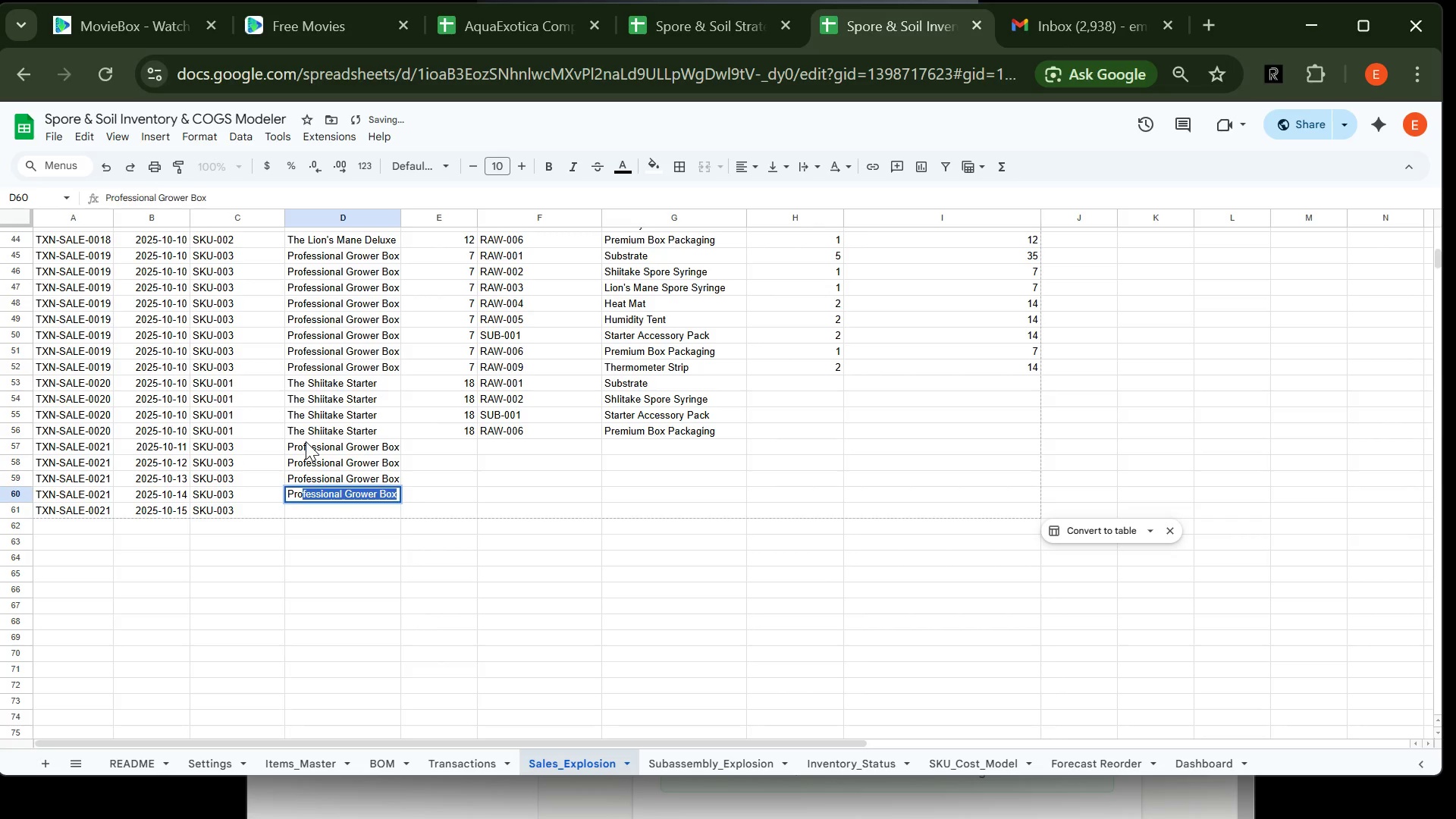 
key(Enter)
 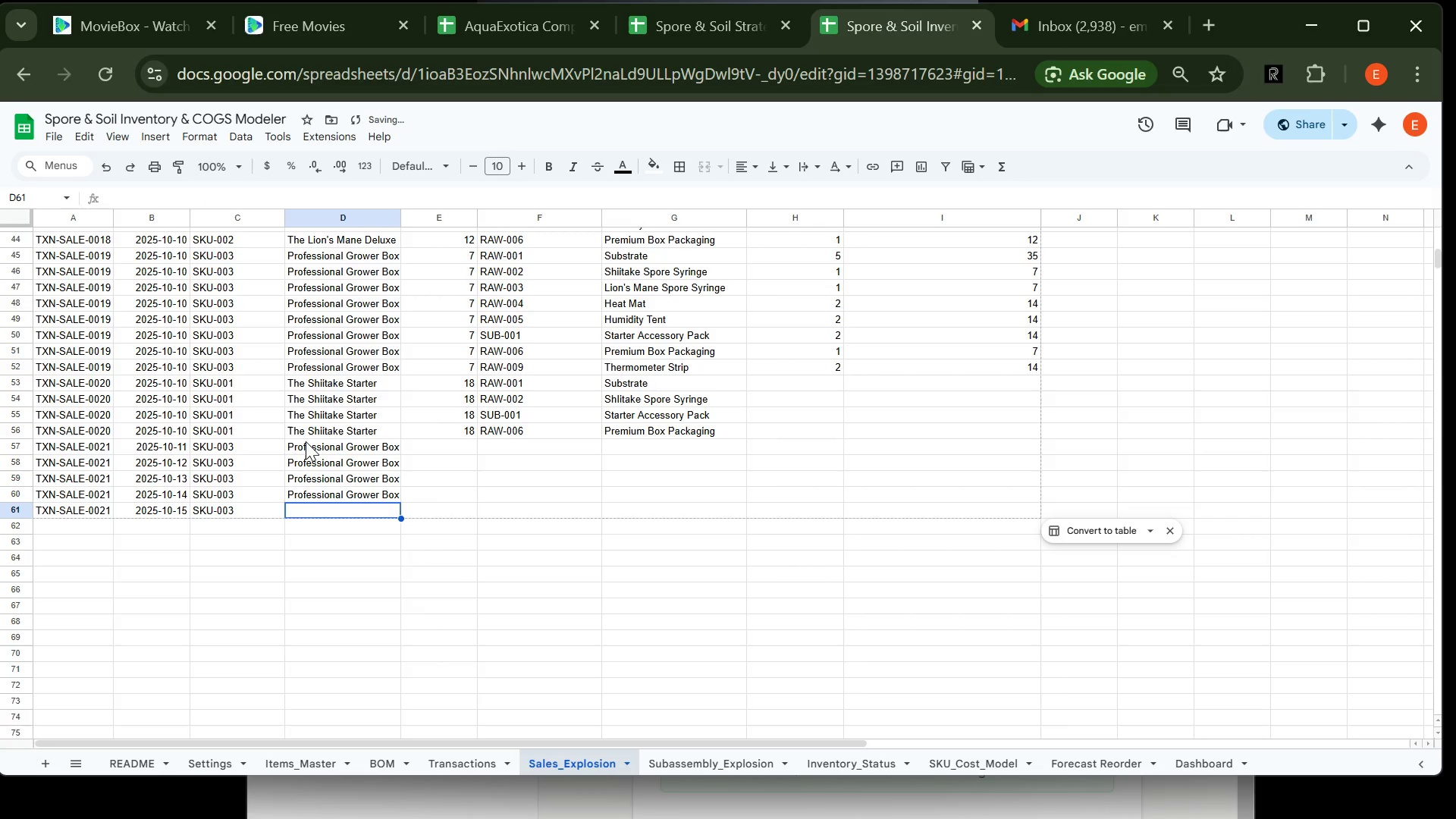 
type(Pro)
 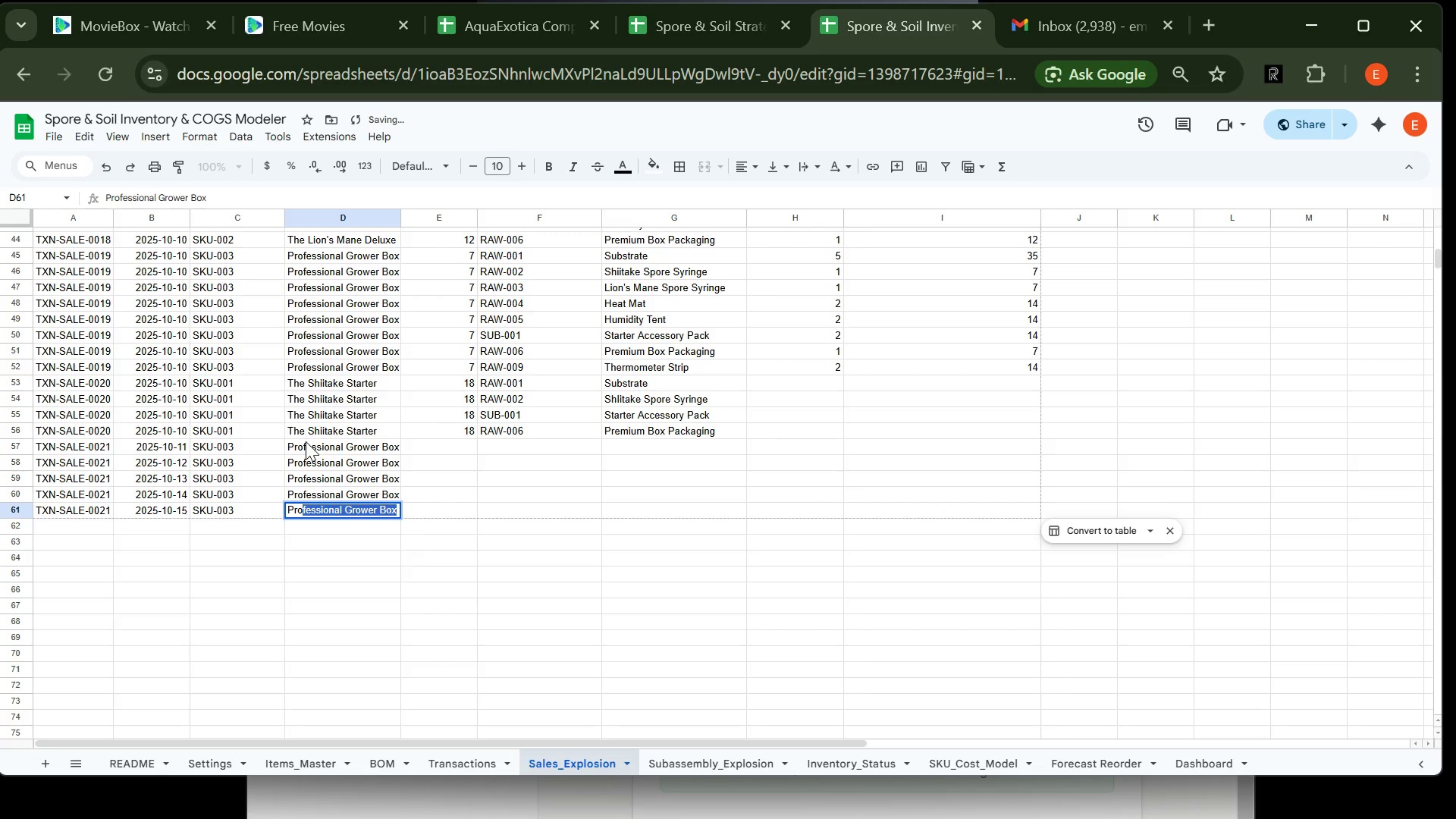 
key(Enter)
 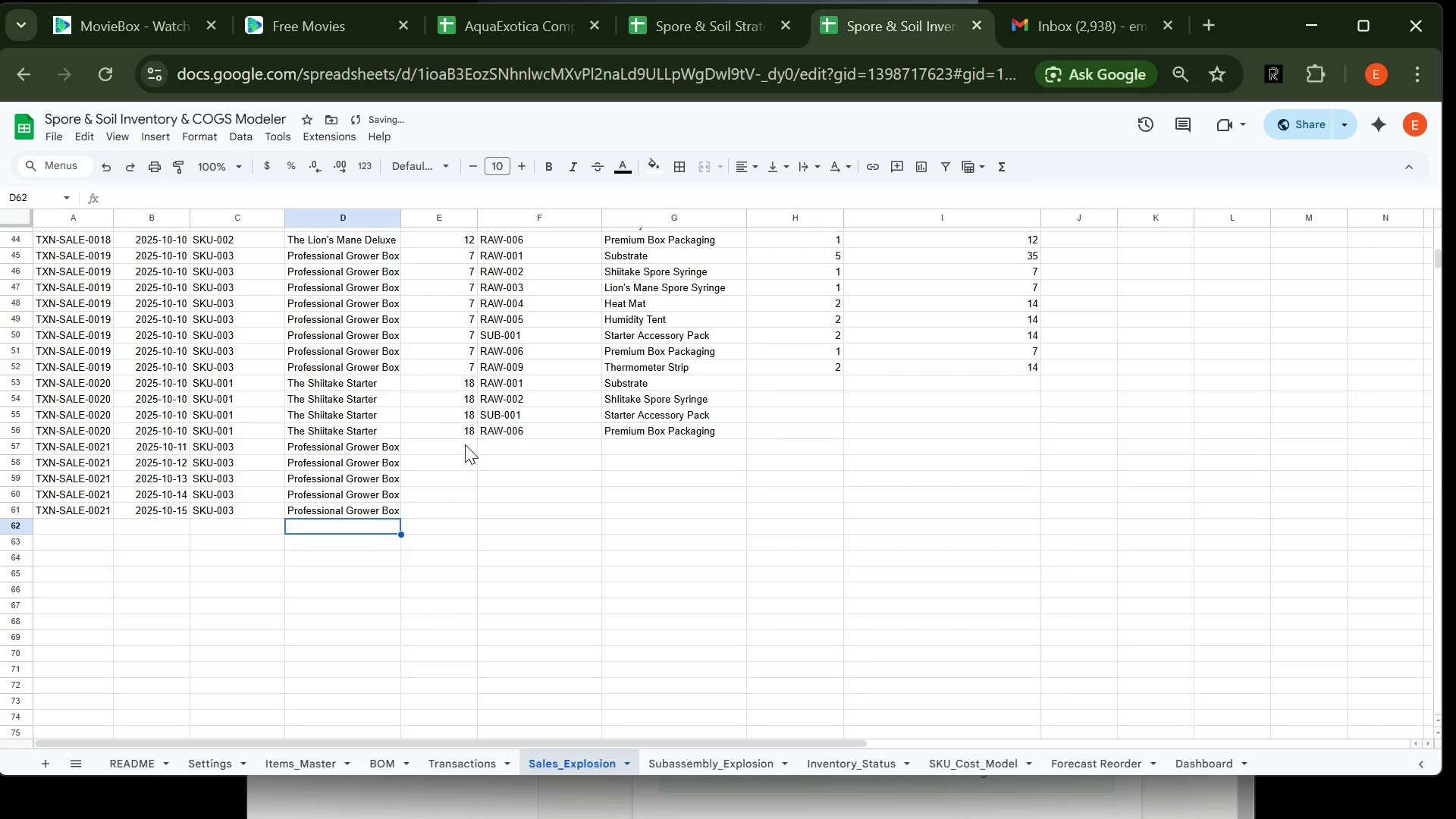 
left_click([460, 446])
 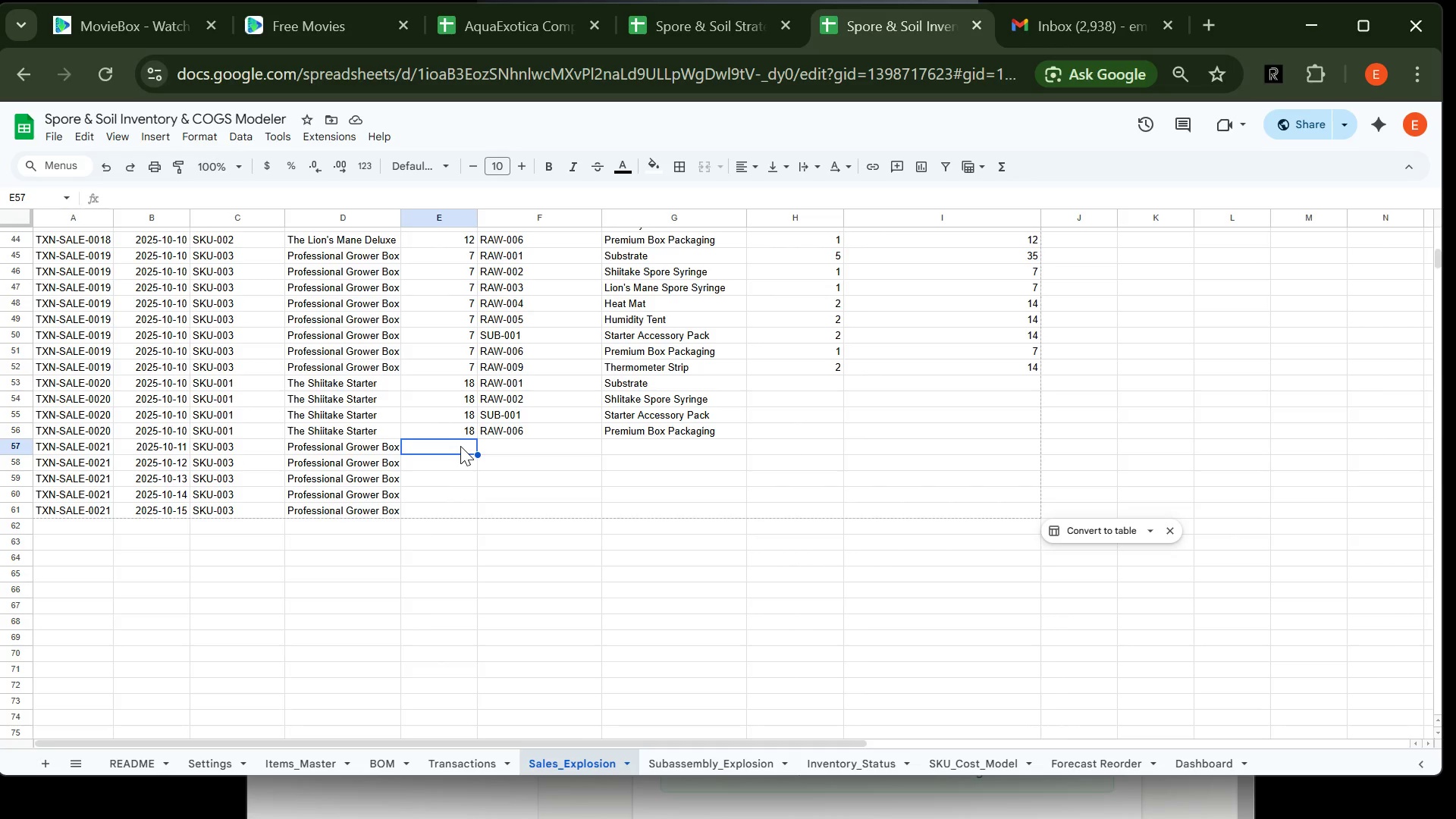 
wait(24.27)
 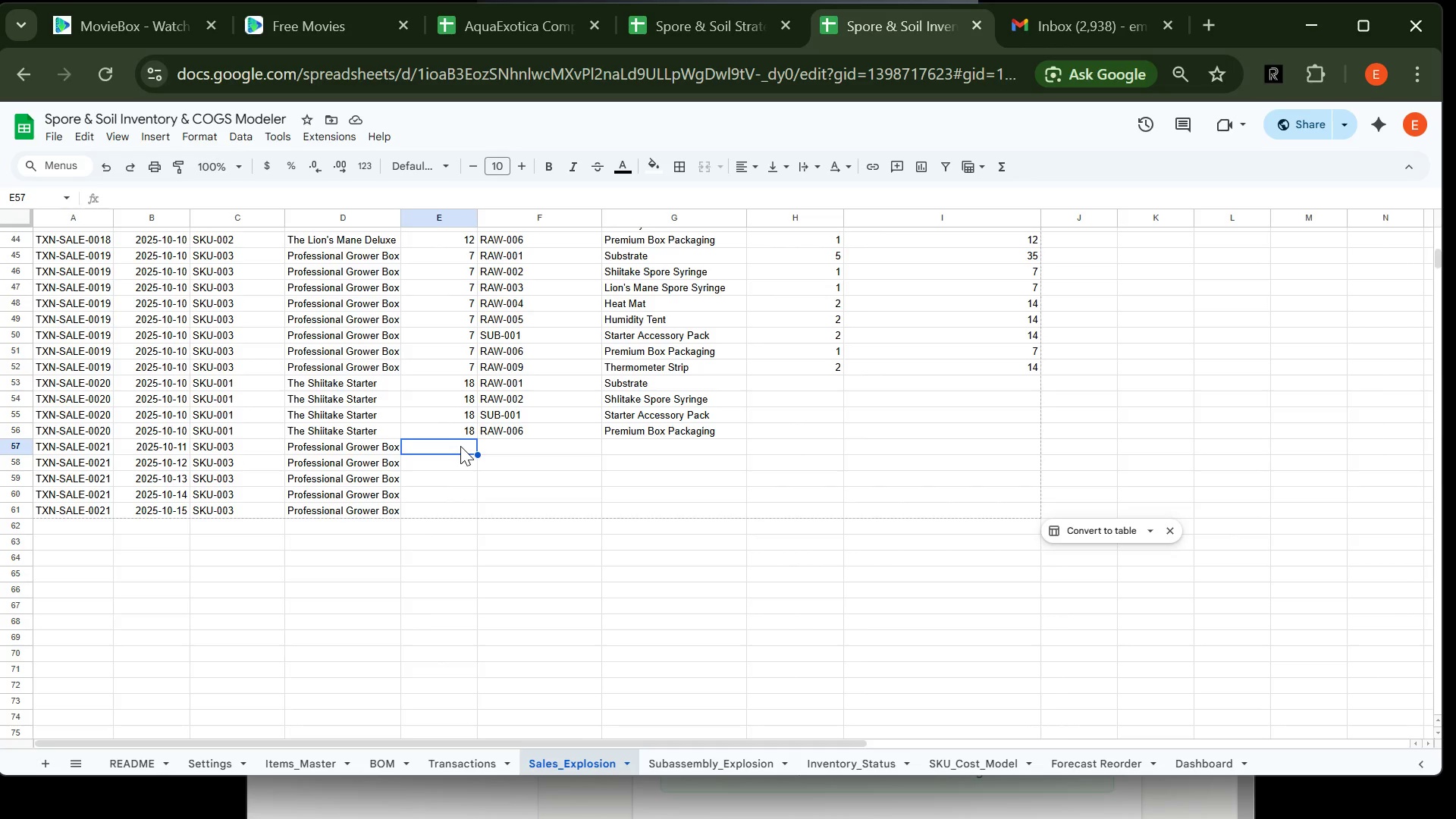 
left_click([328, 447])
 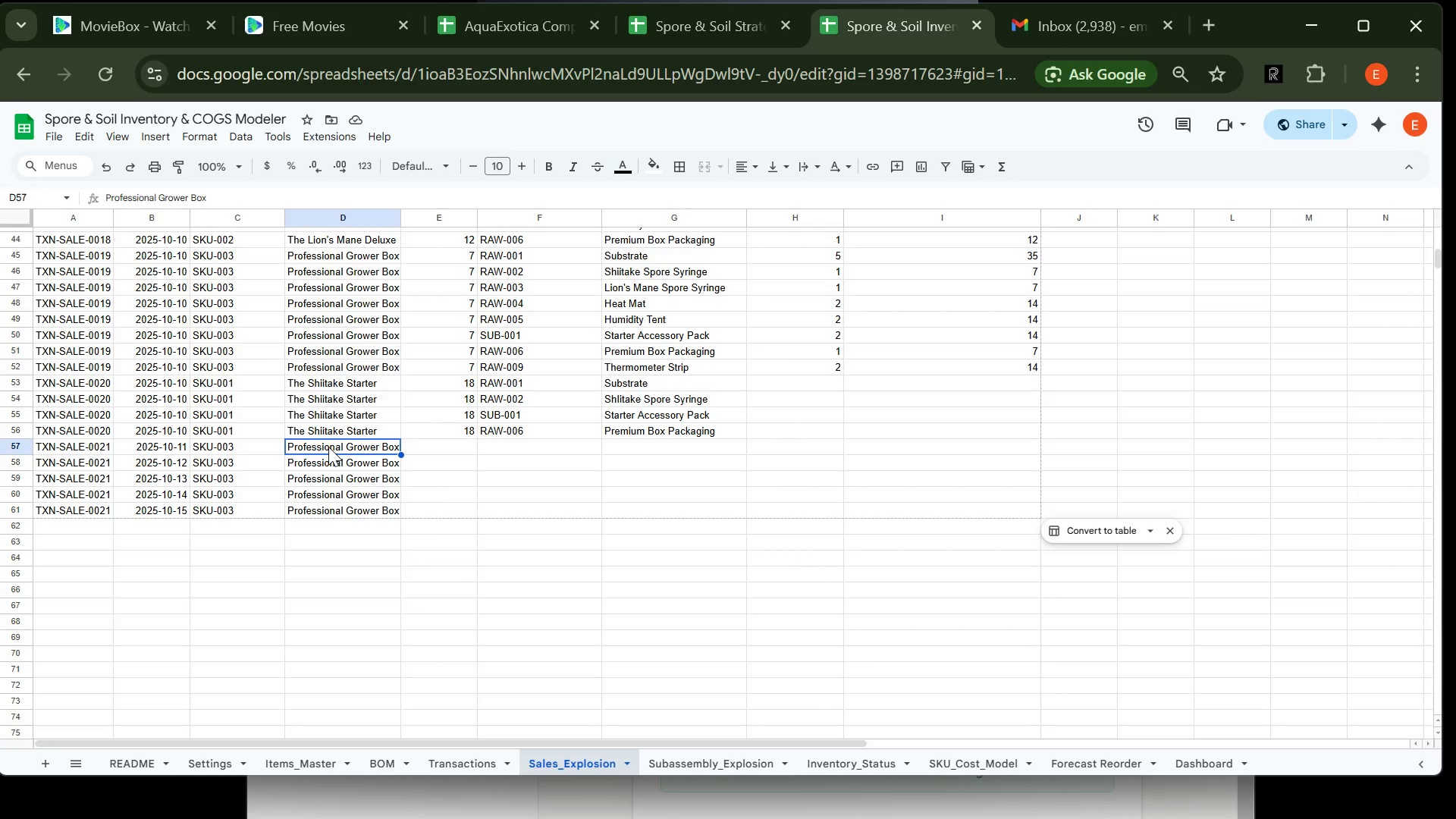 
key(Backspace)
 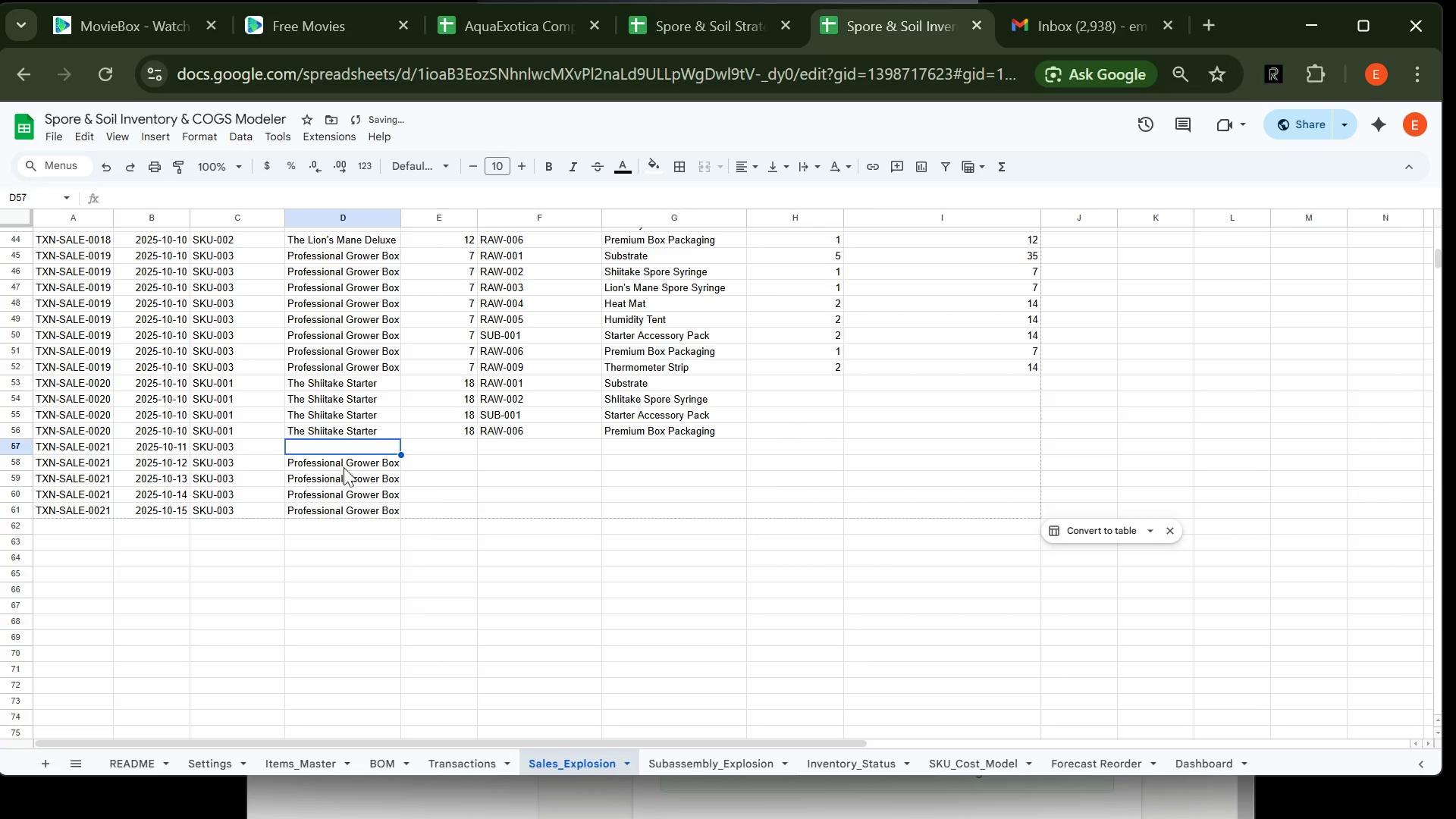 
left_click([345, 471])
 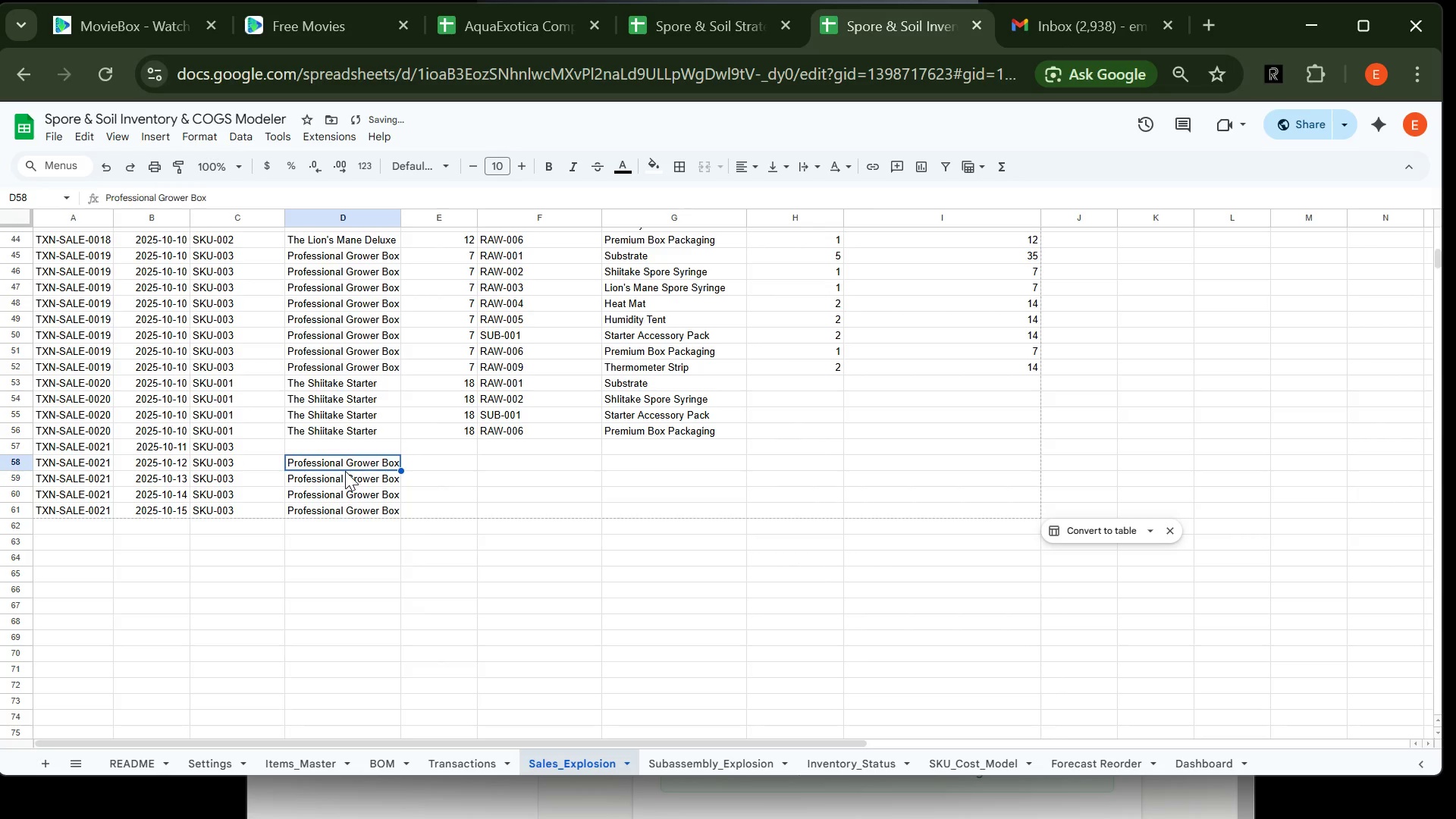 
key(Backspace)
 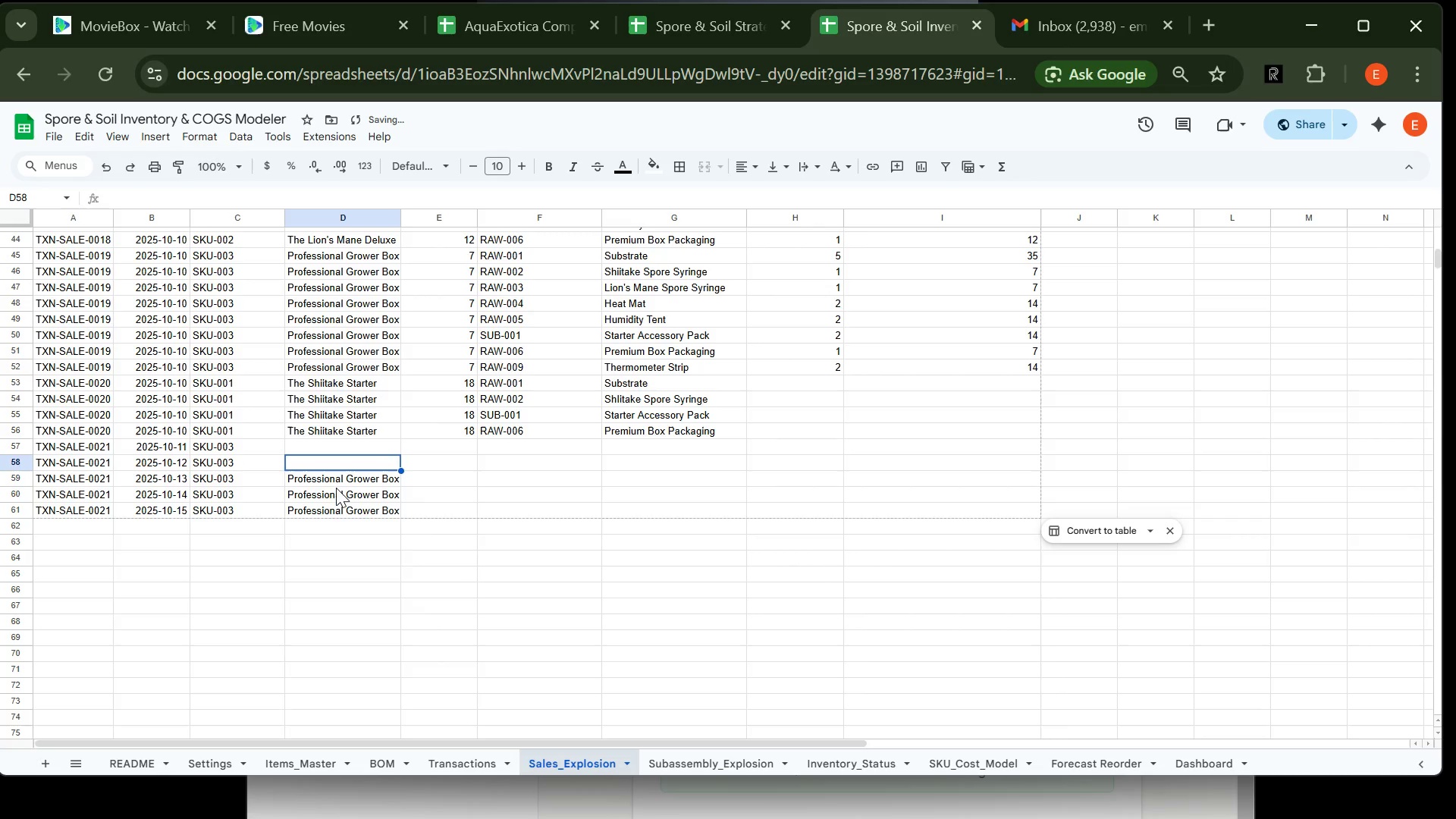 
left_click([337, 487])
 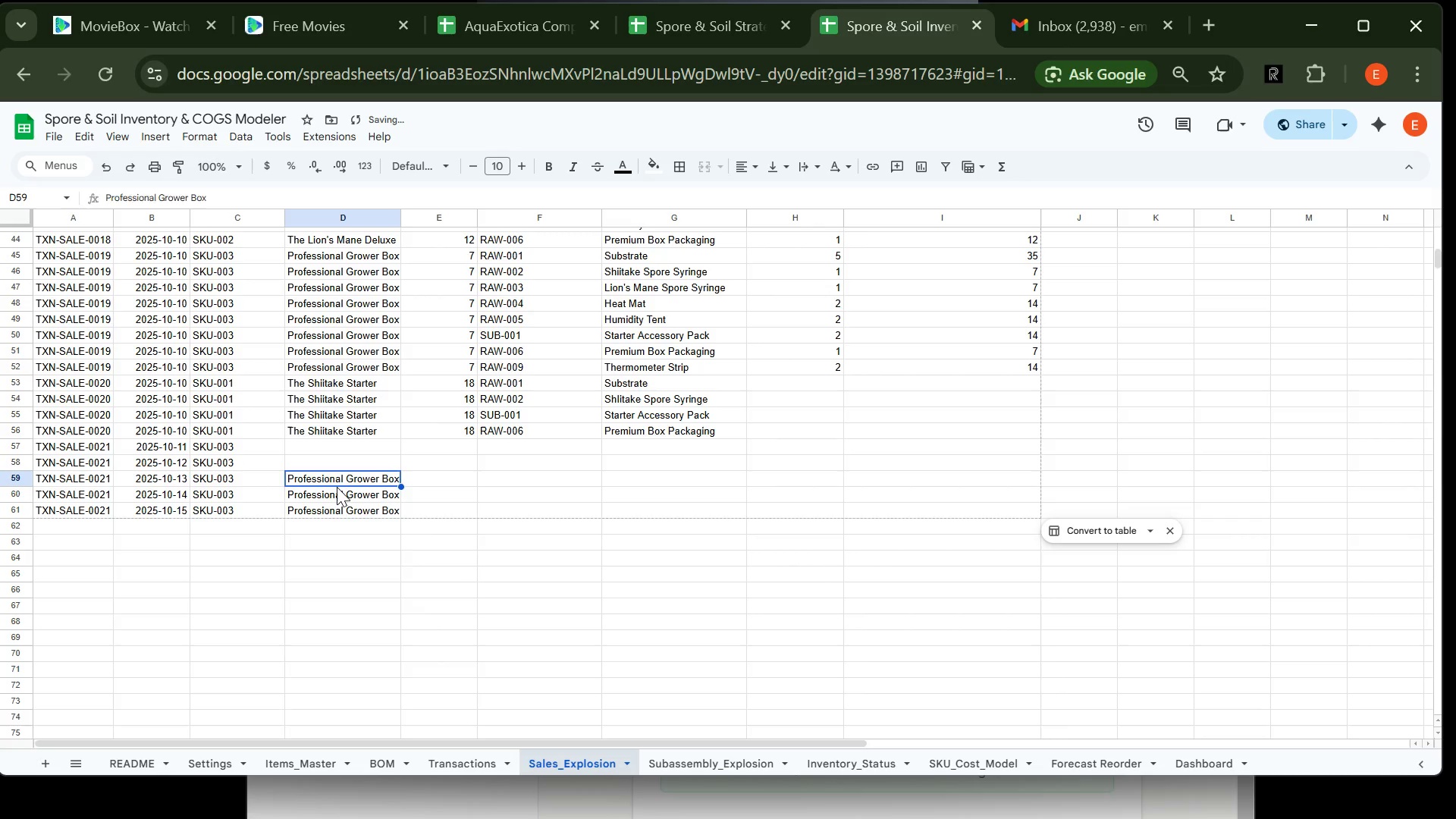 
key(Backspace)
 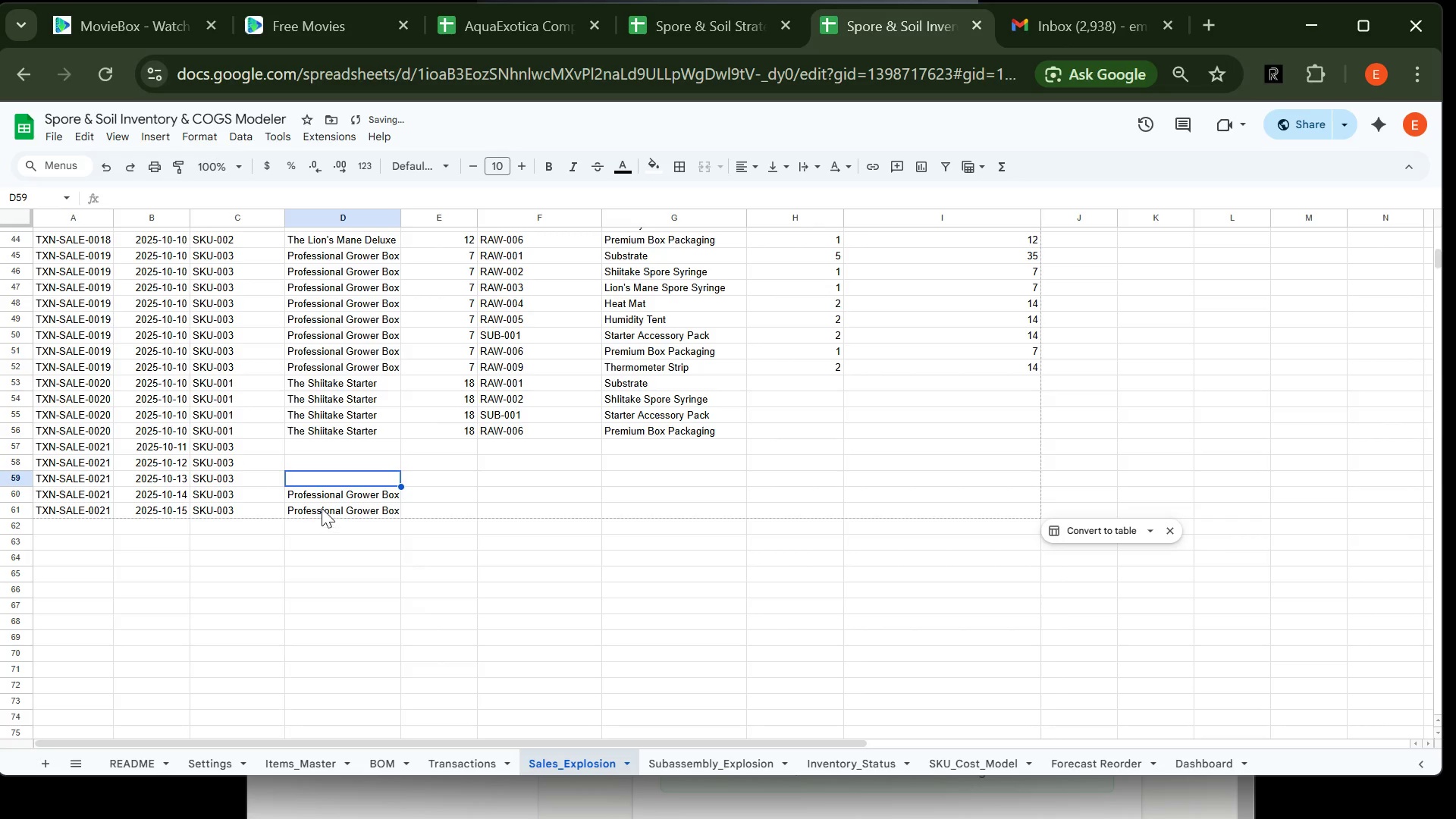 
left_click([323, 504])
 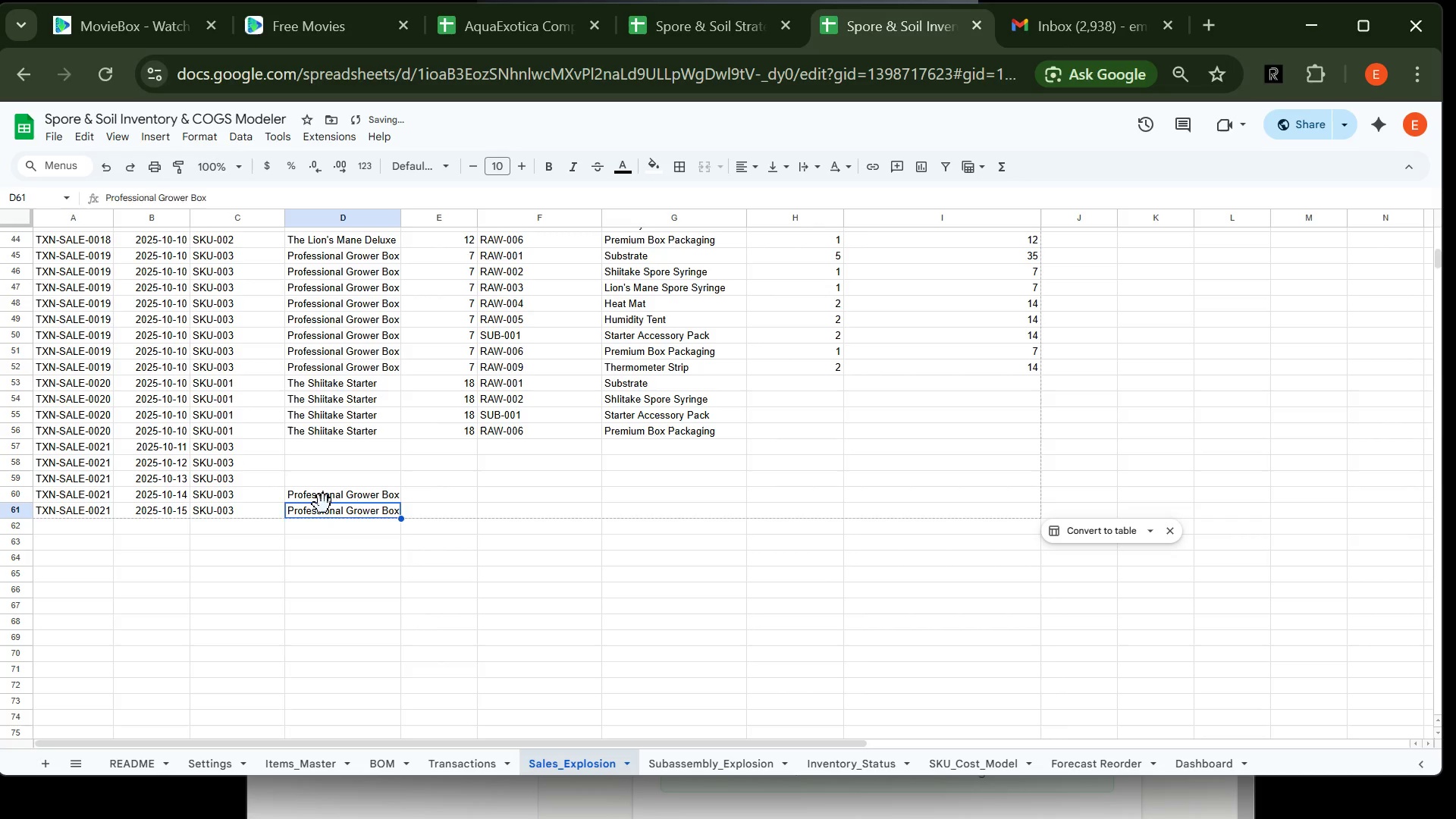 
key(Backspace)
 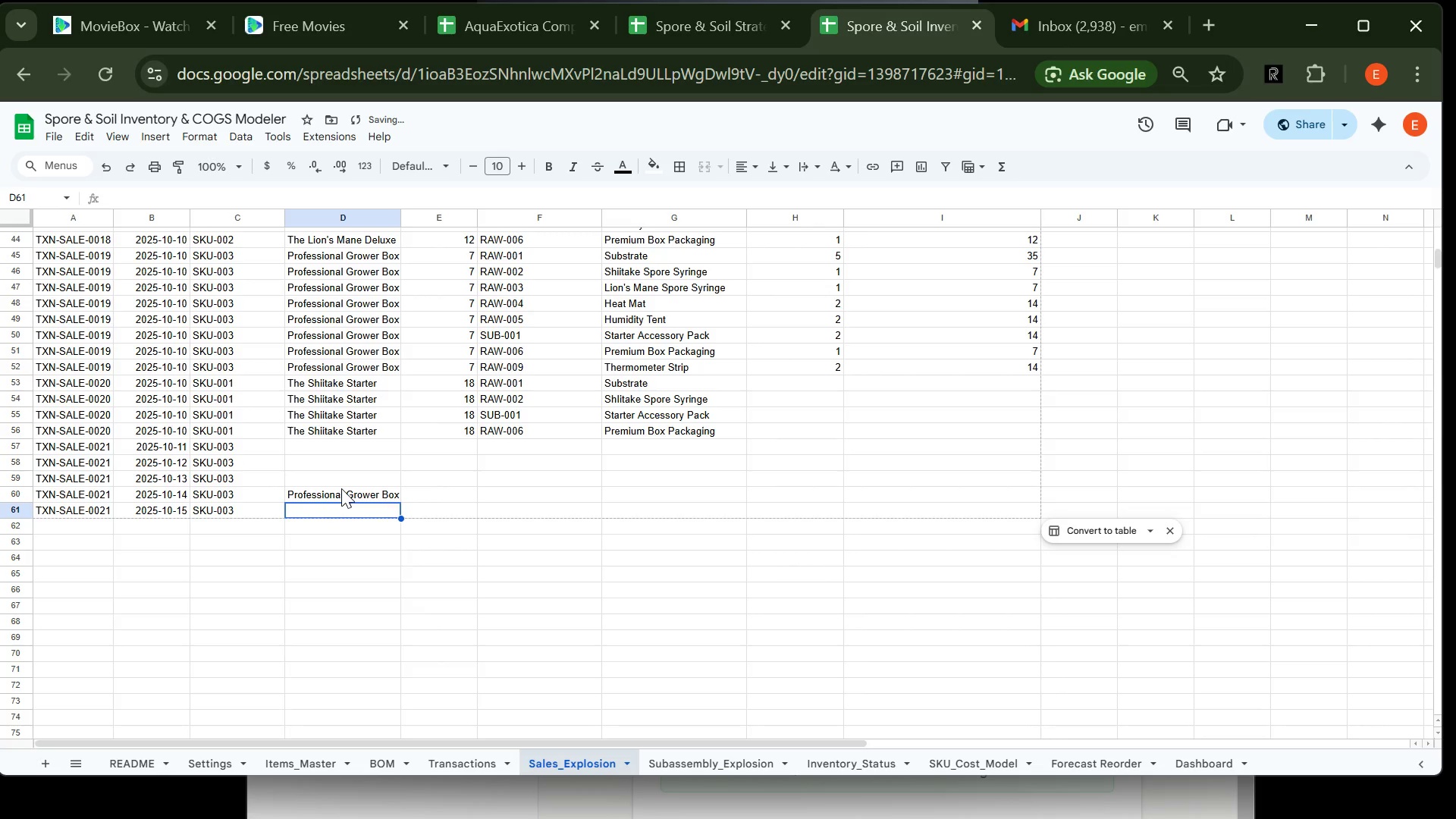 
left_click([341, 488])
 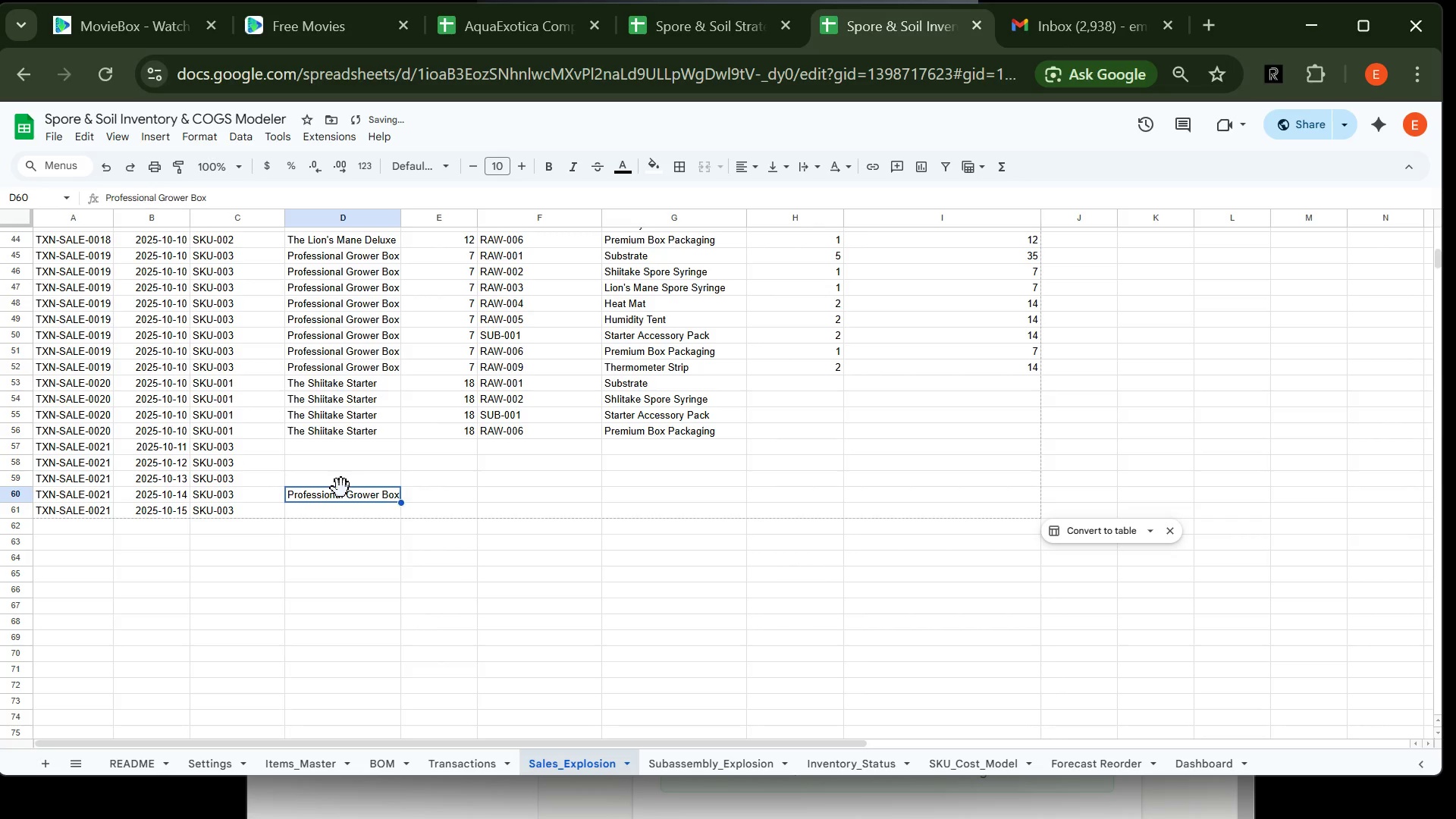 
key(Backspace)
 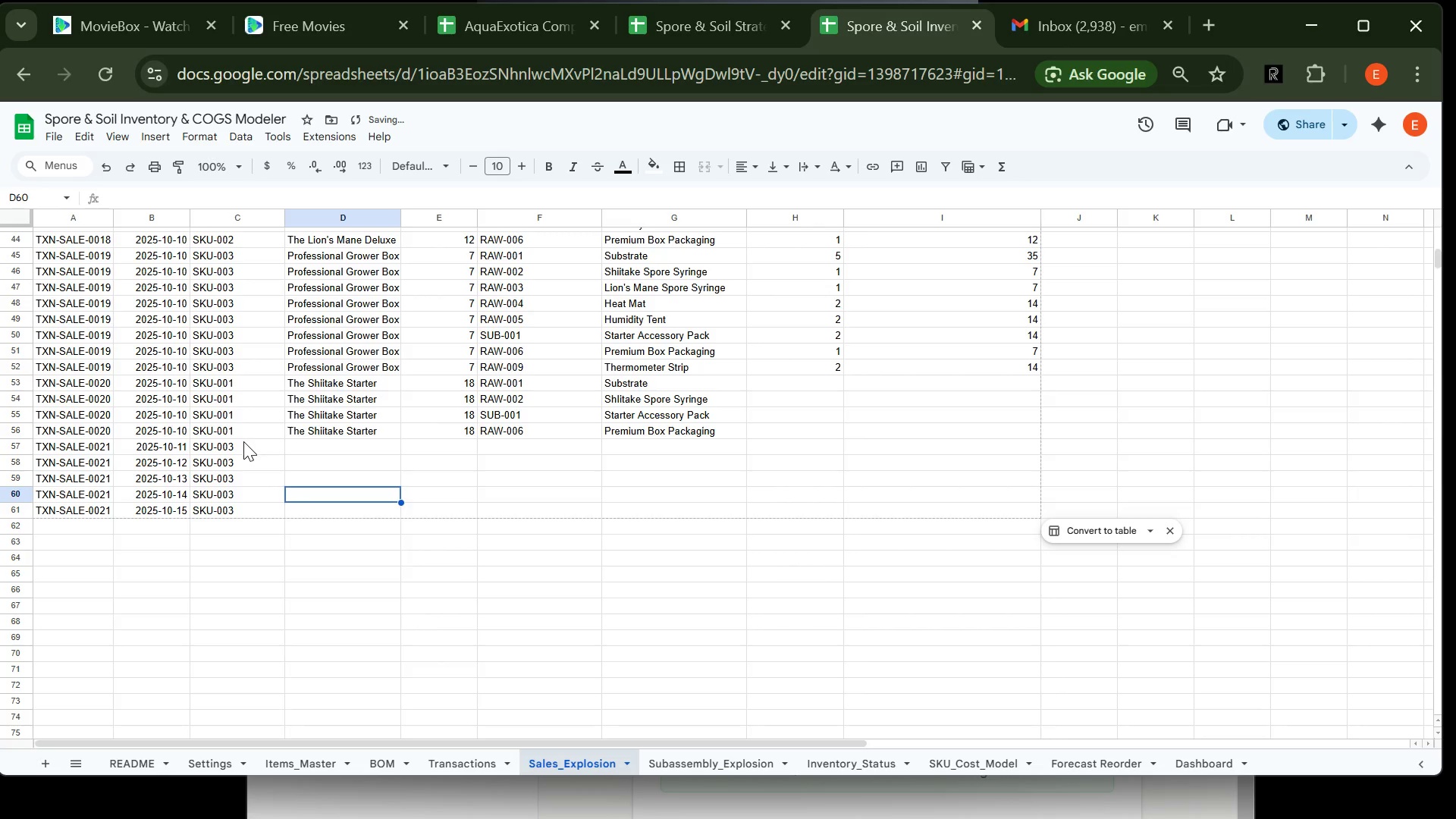 
double_click([243, 441])
 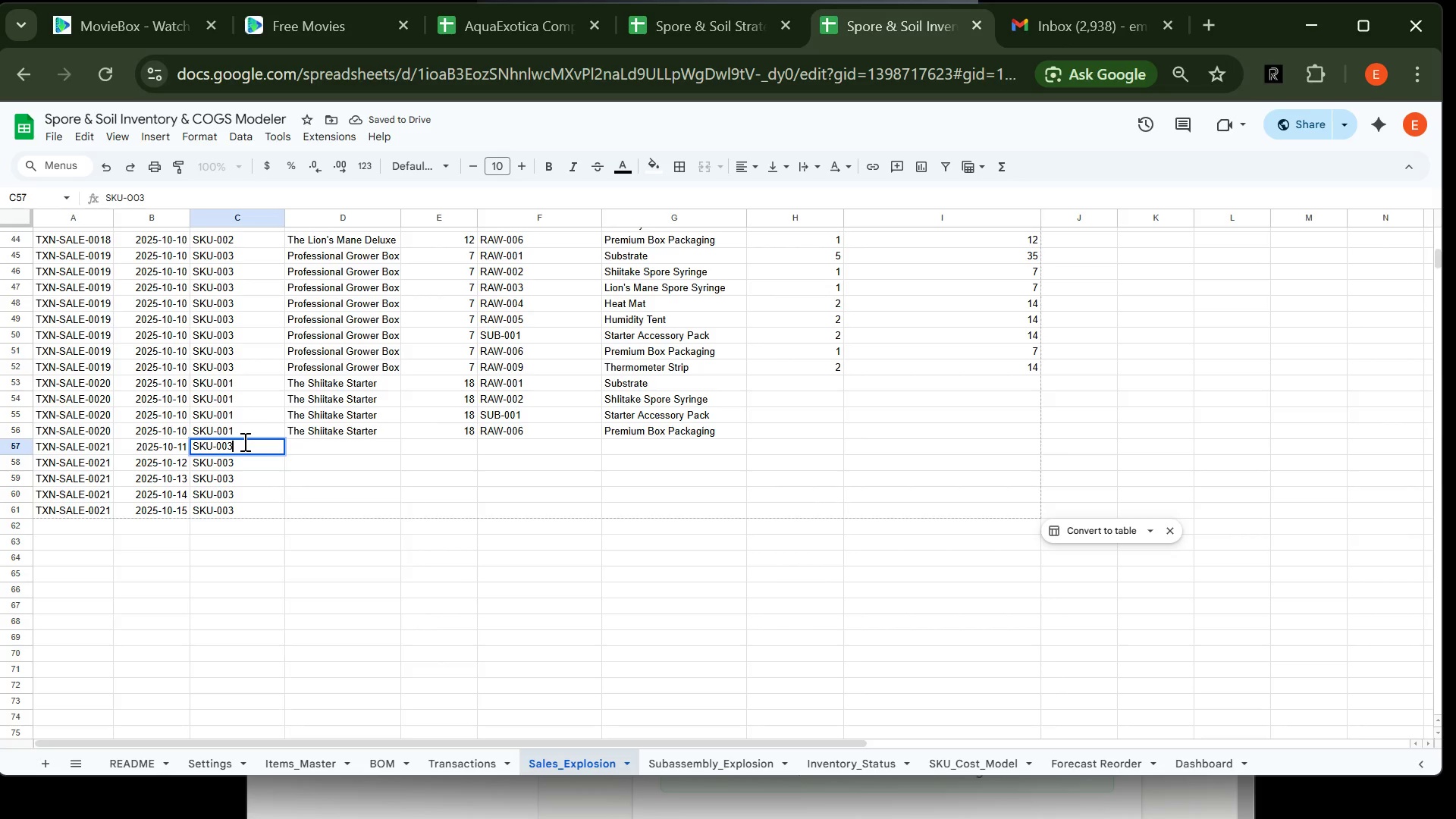 
key(Backspace)
 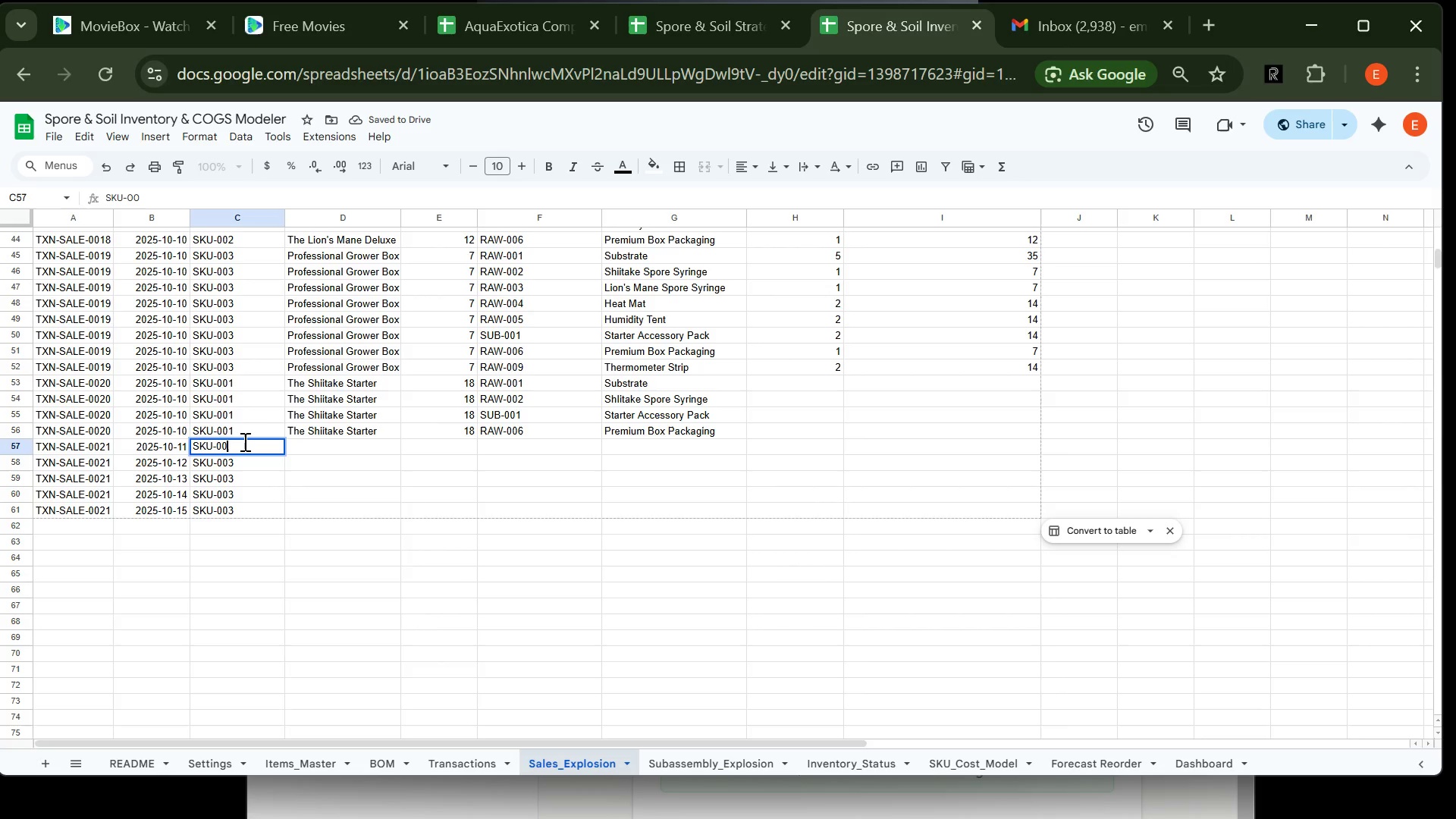 
key(2)
 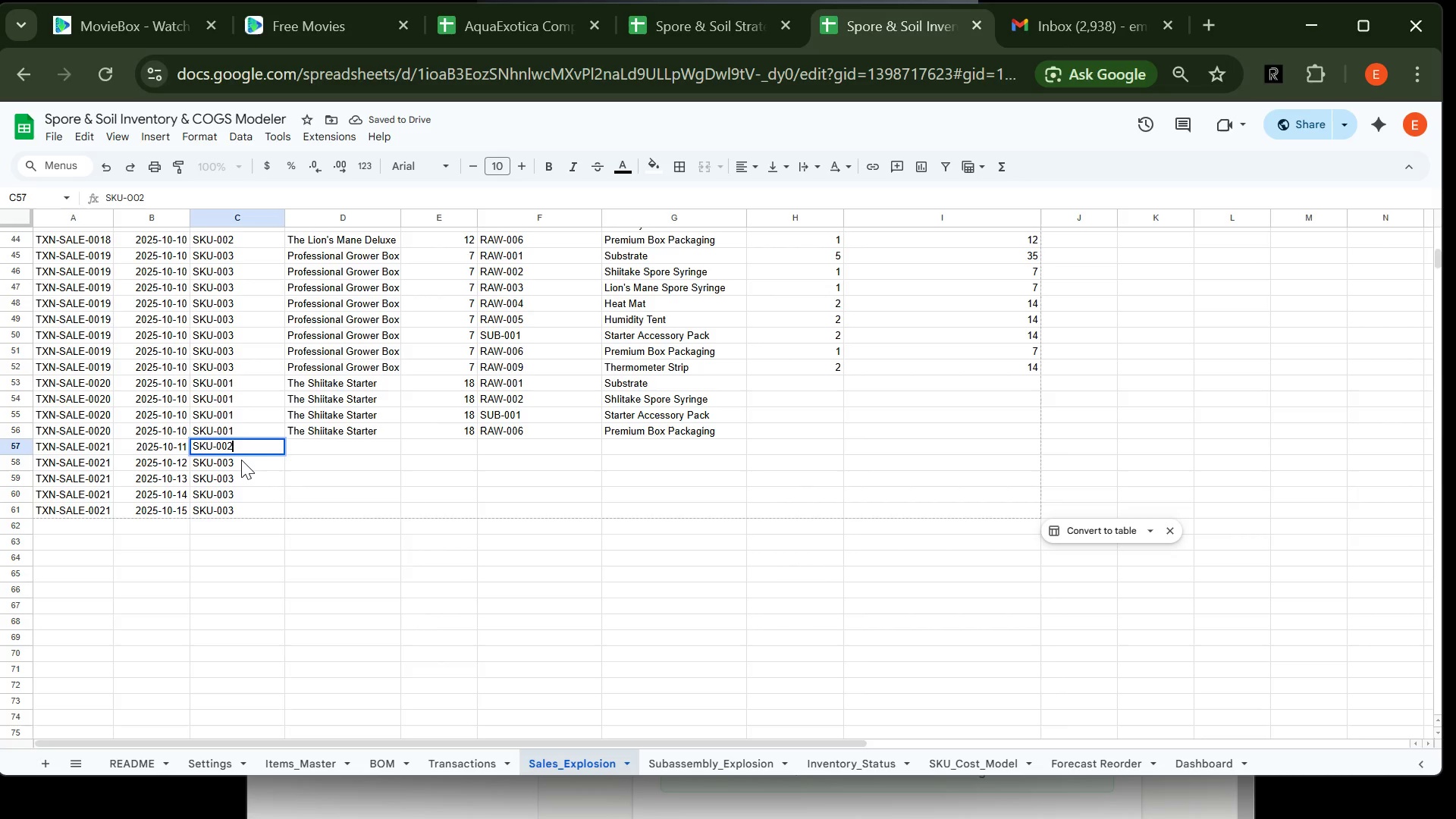 
double_click([241, 460])
 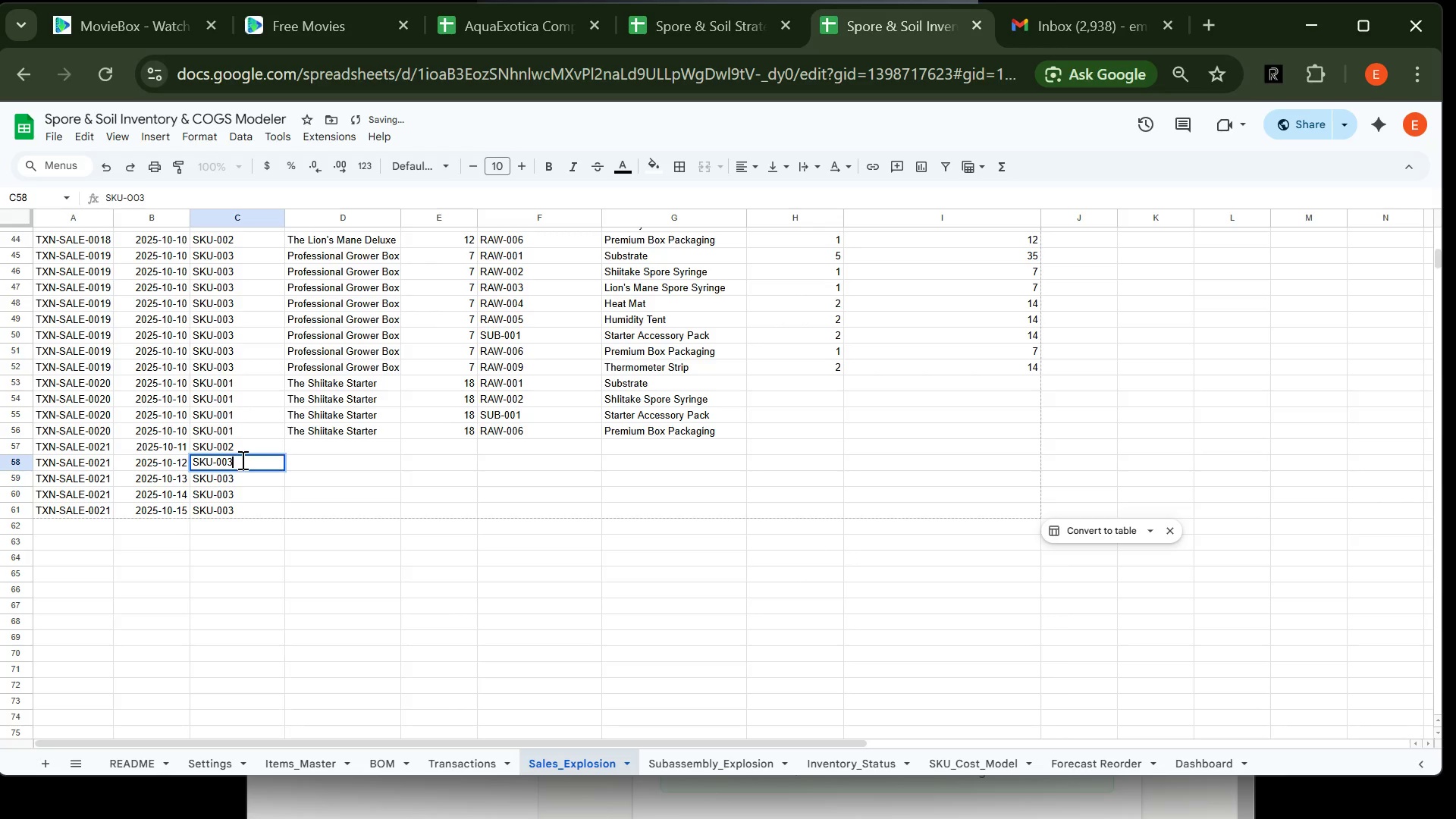 
key(Backspace)
 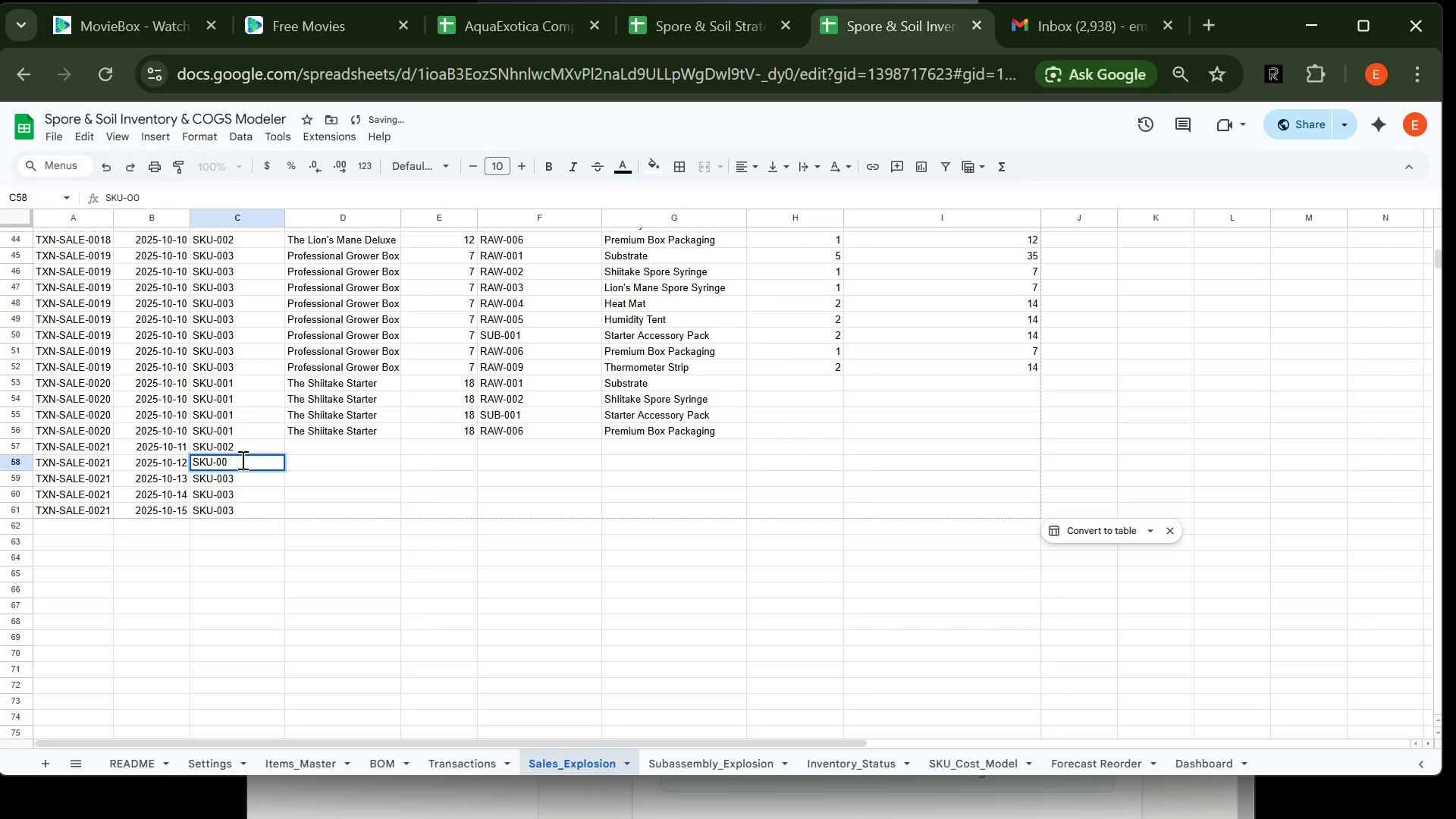 
key(2)
 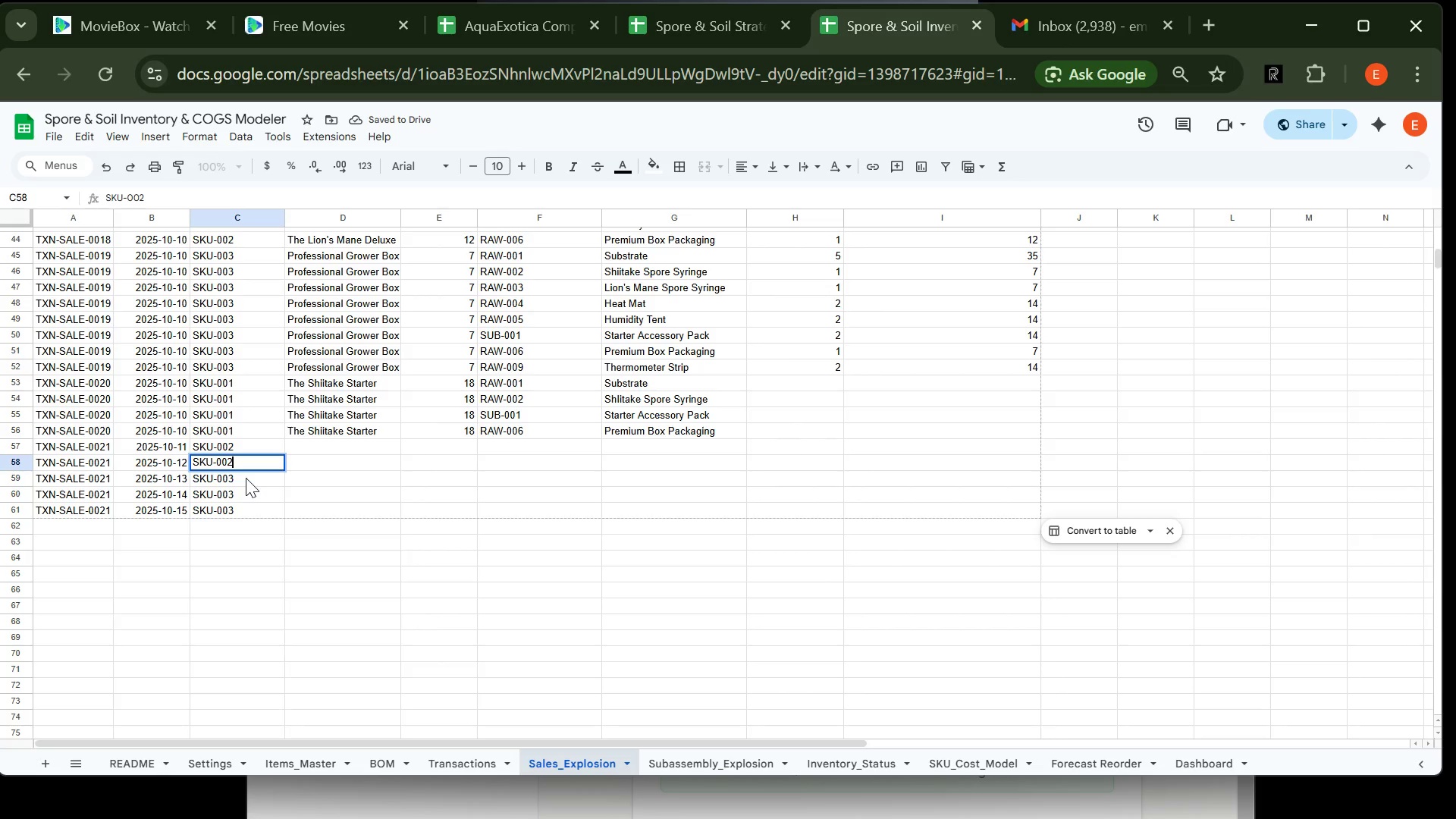 
double_click([246, 478])
 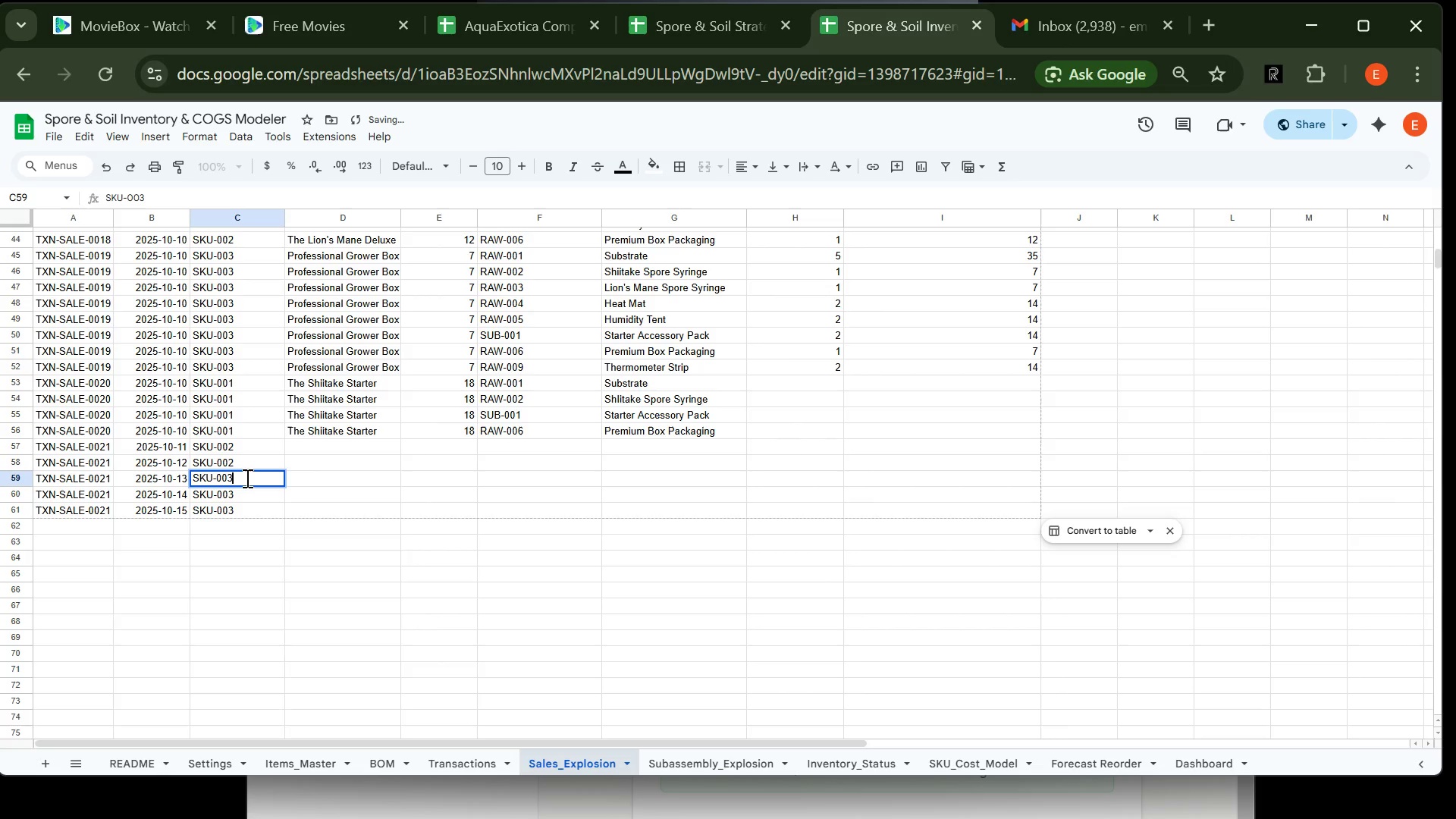 
key(Backspace)
 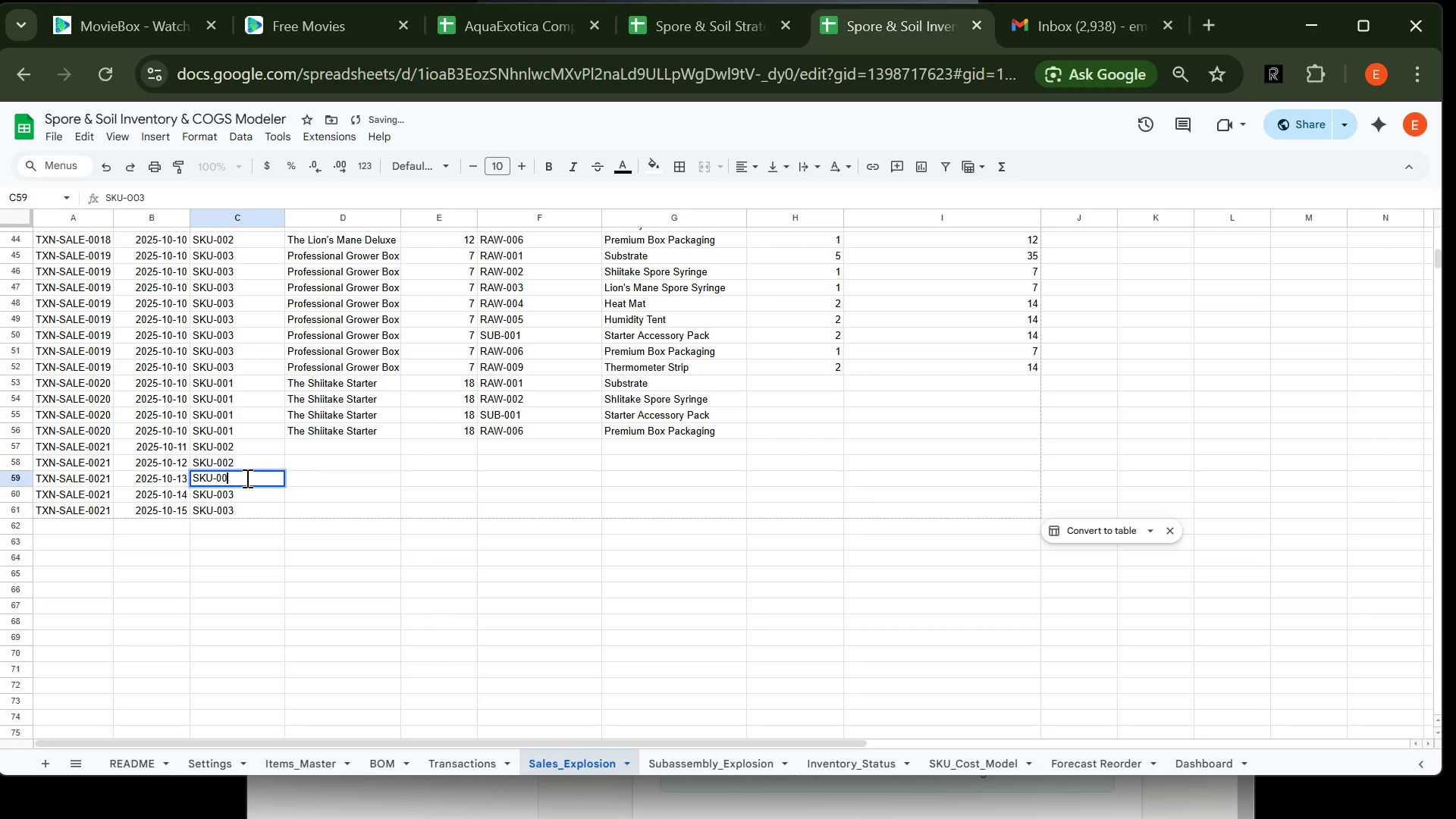 
key(2)
 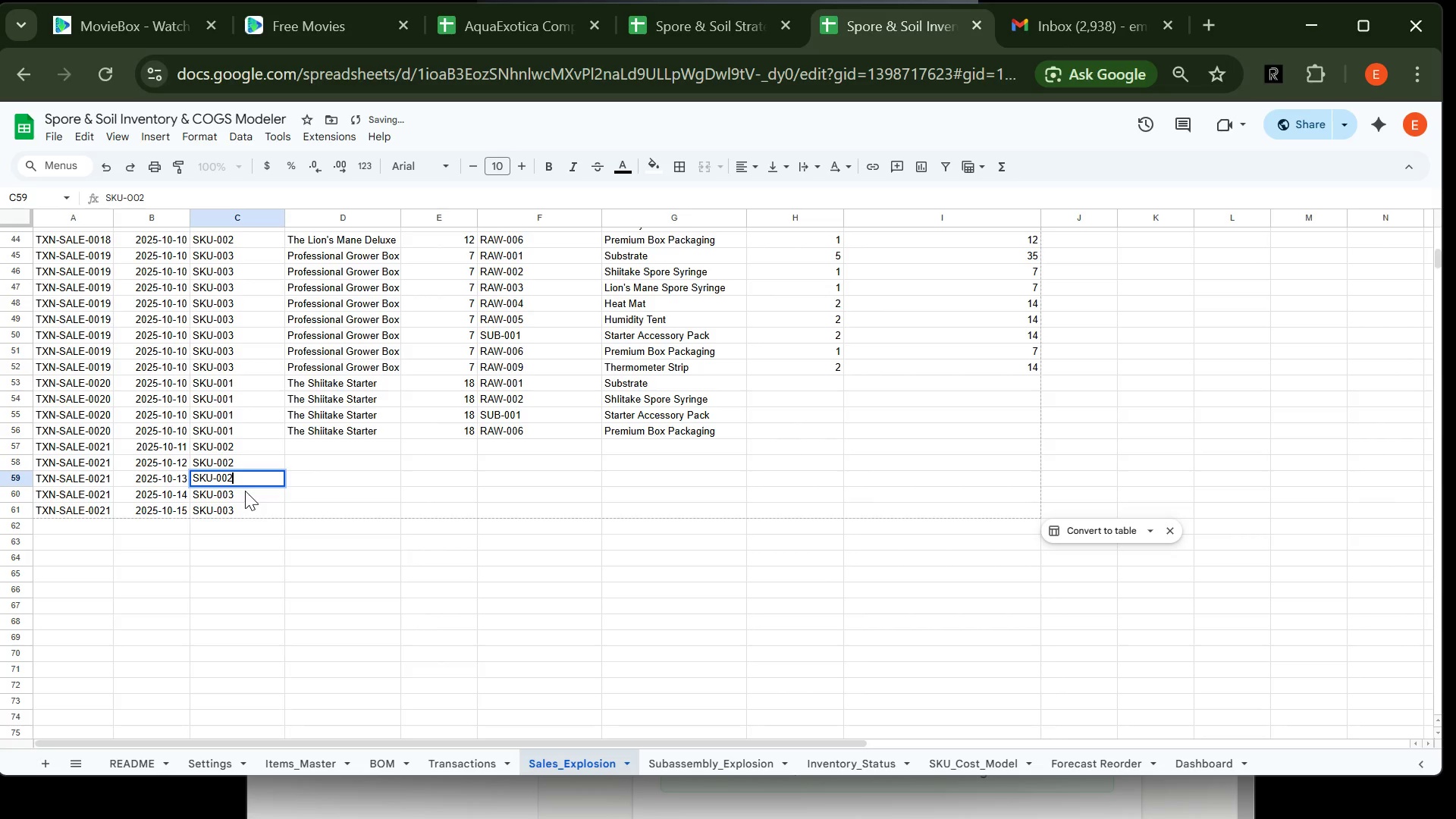 
double_click([245, 491])
 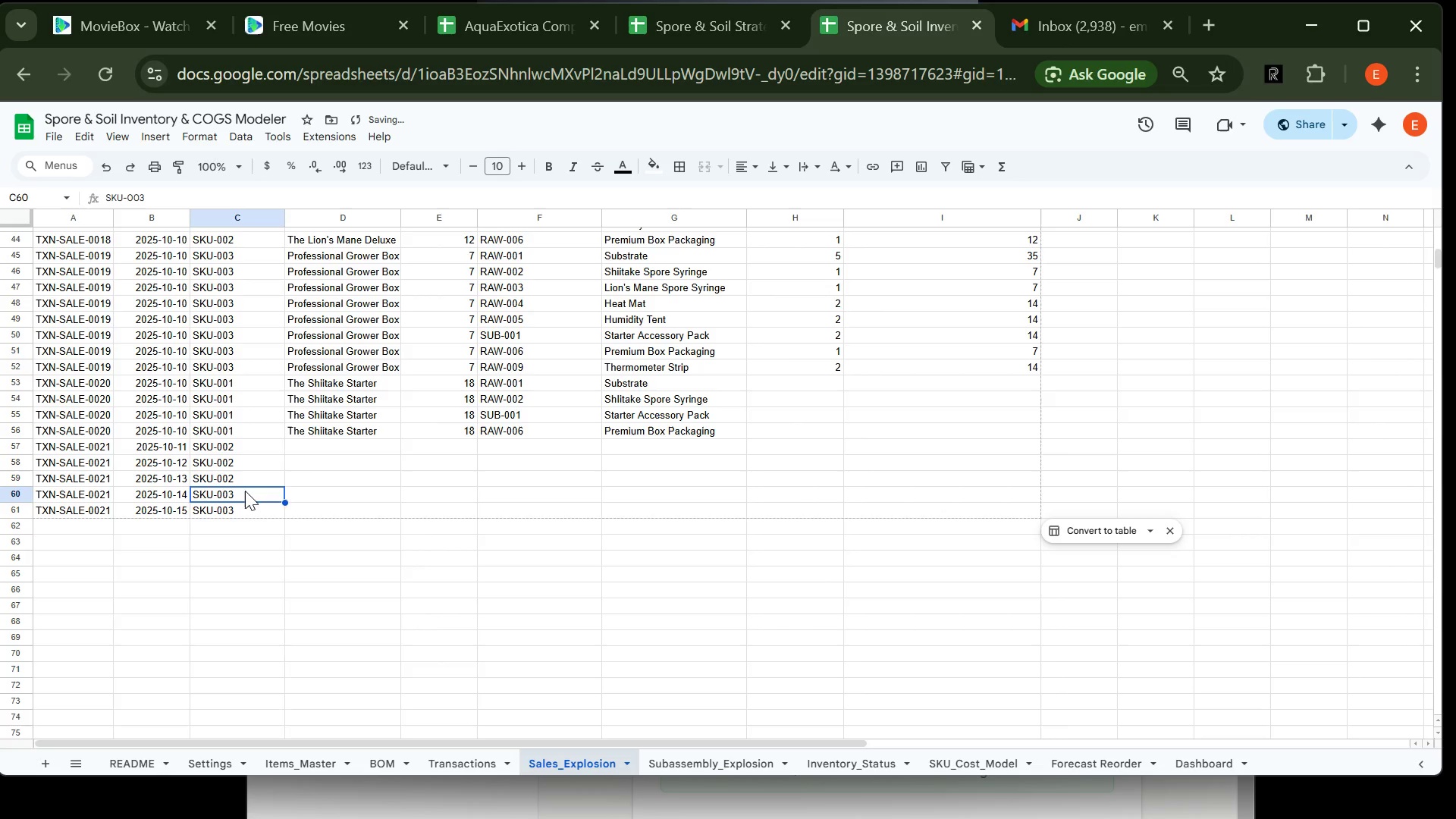 
key(Backspace)
 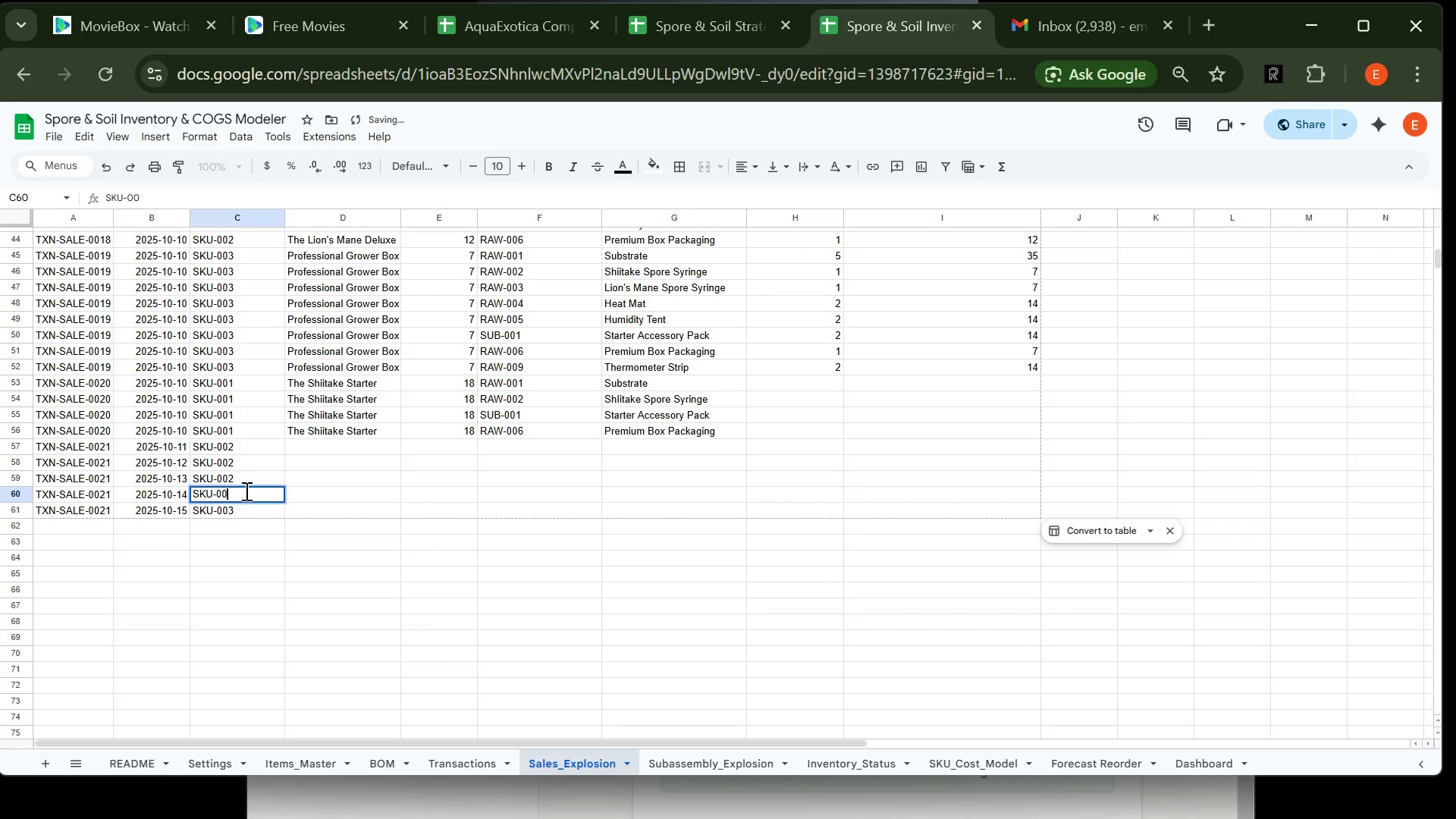 
key(2)
 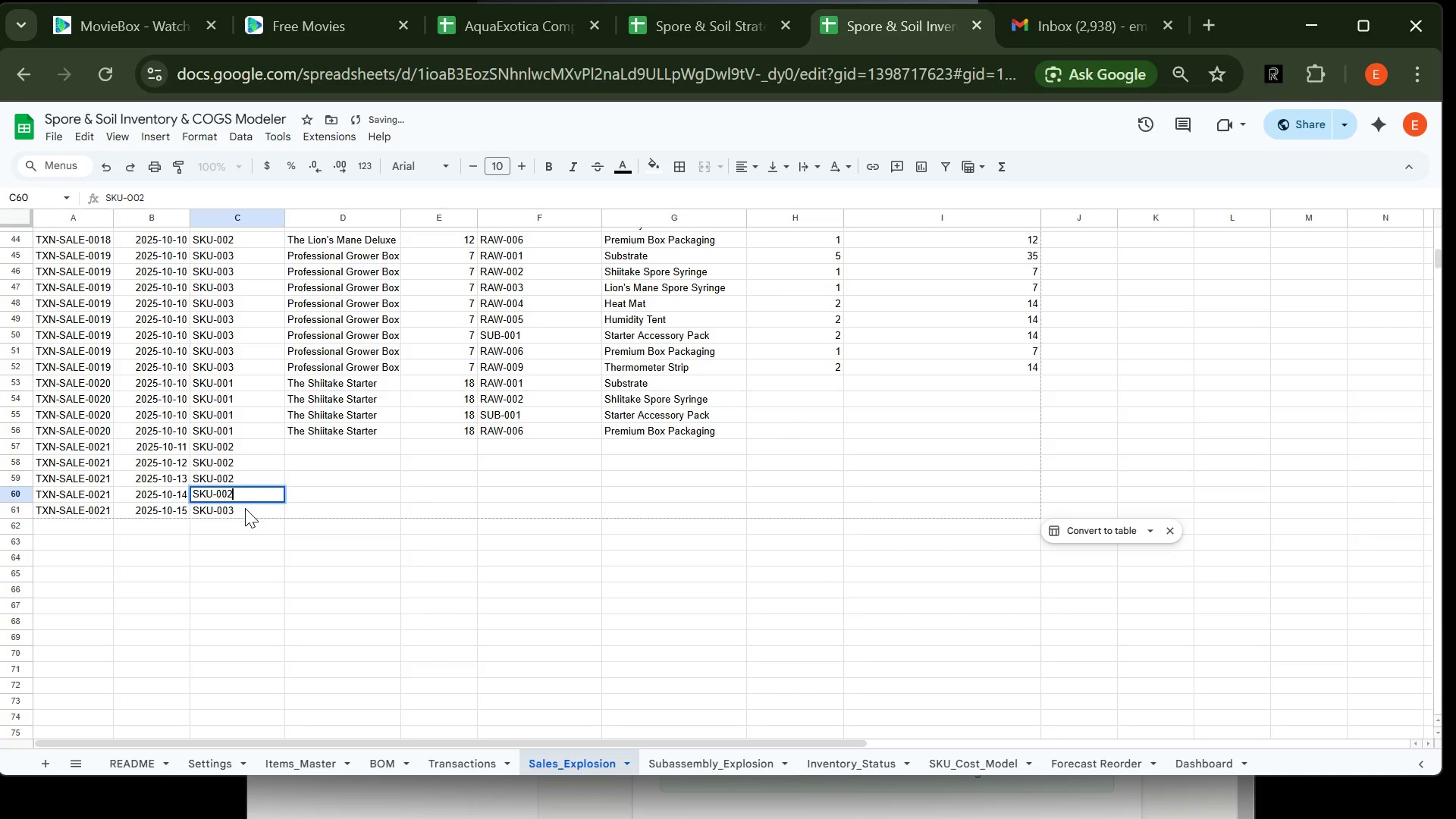 
double_click([245, 508])
 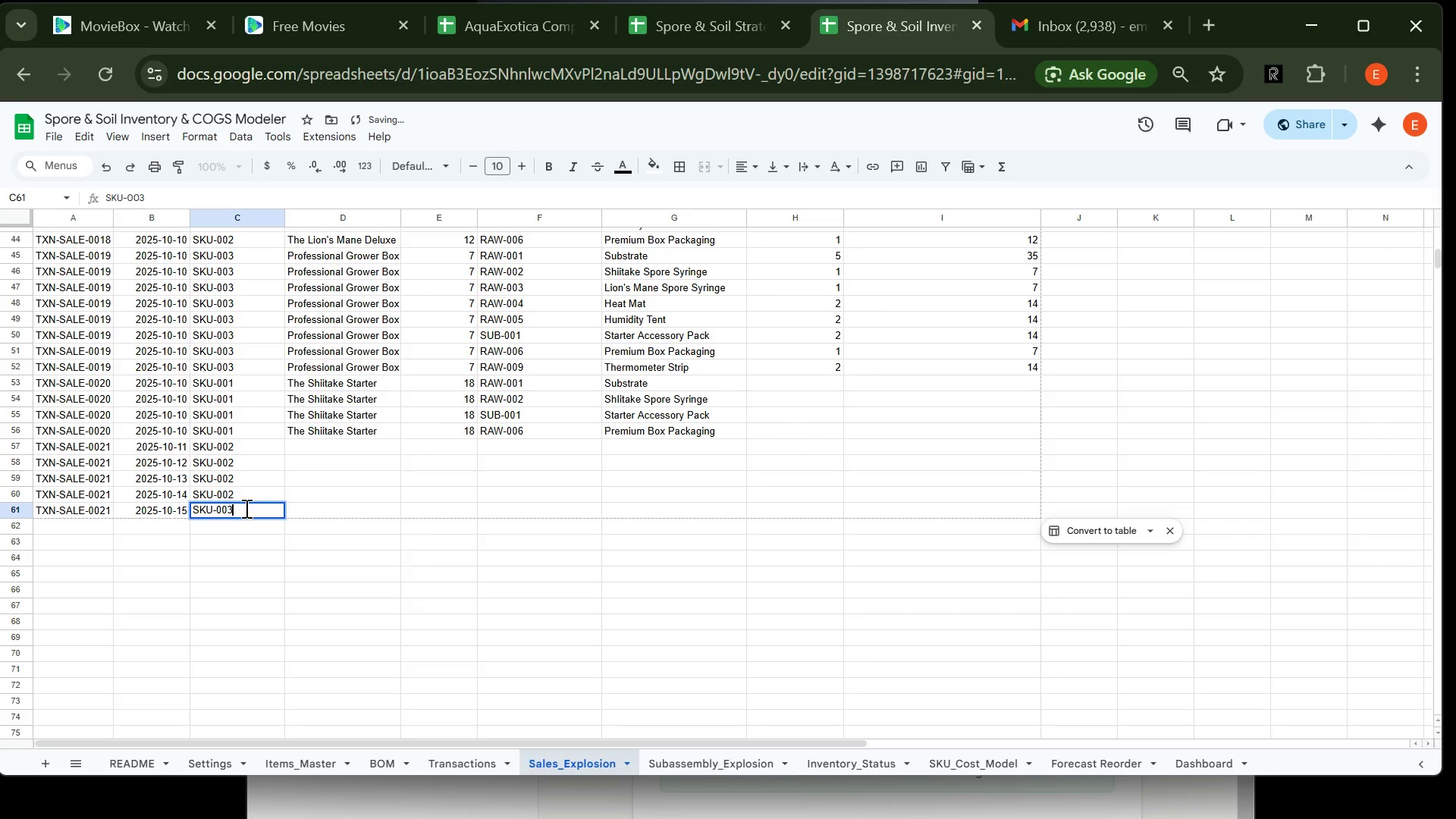 
key(Backspace)
 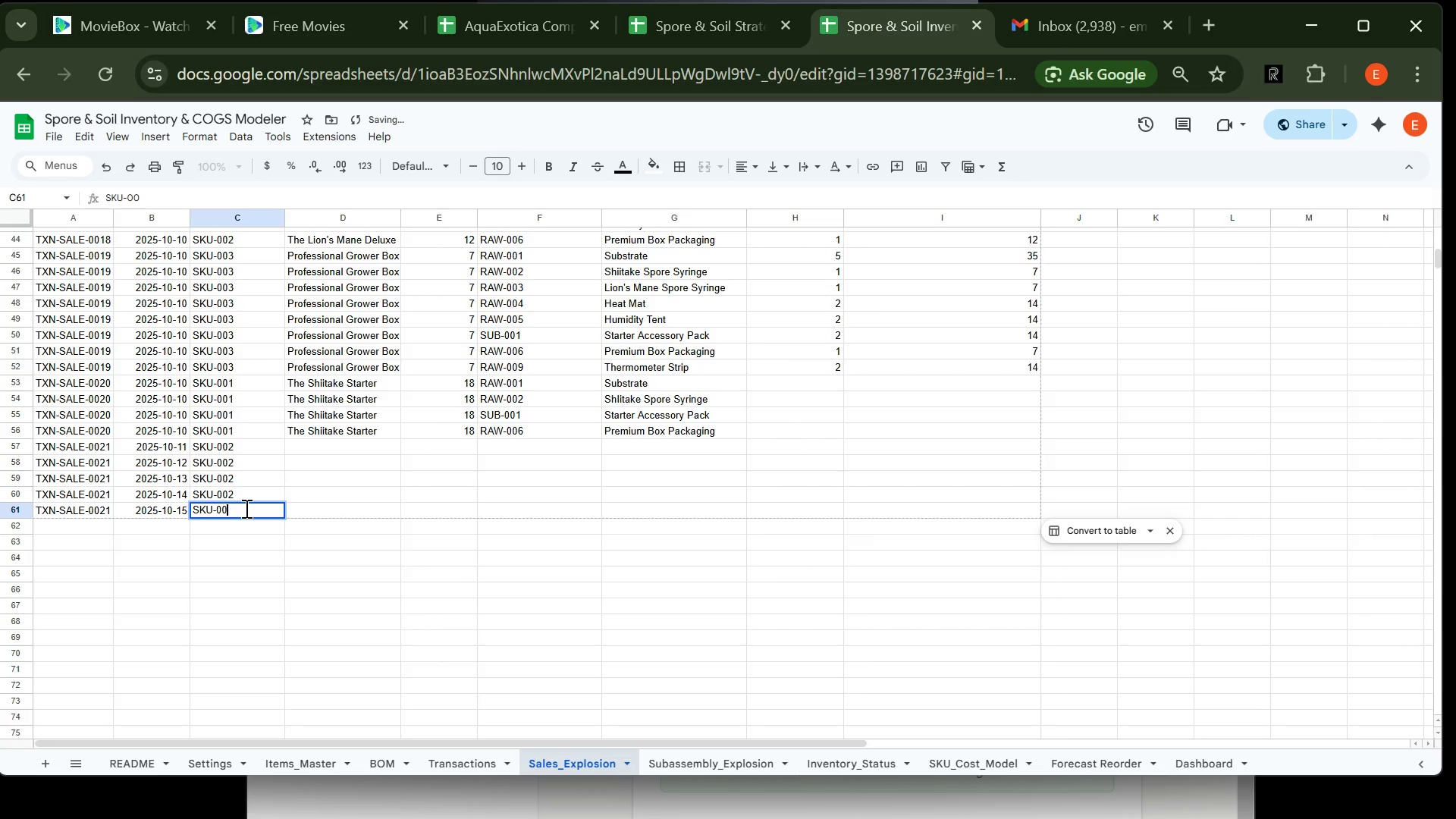 
key(2)
 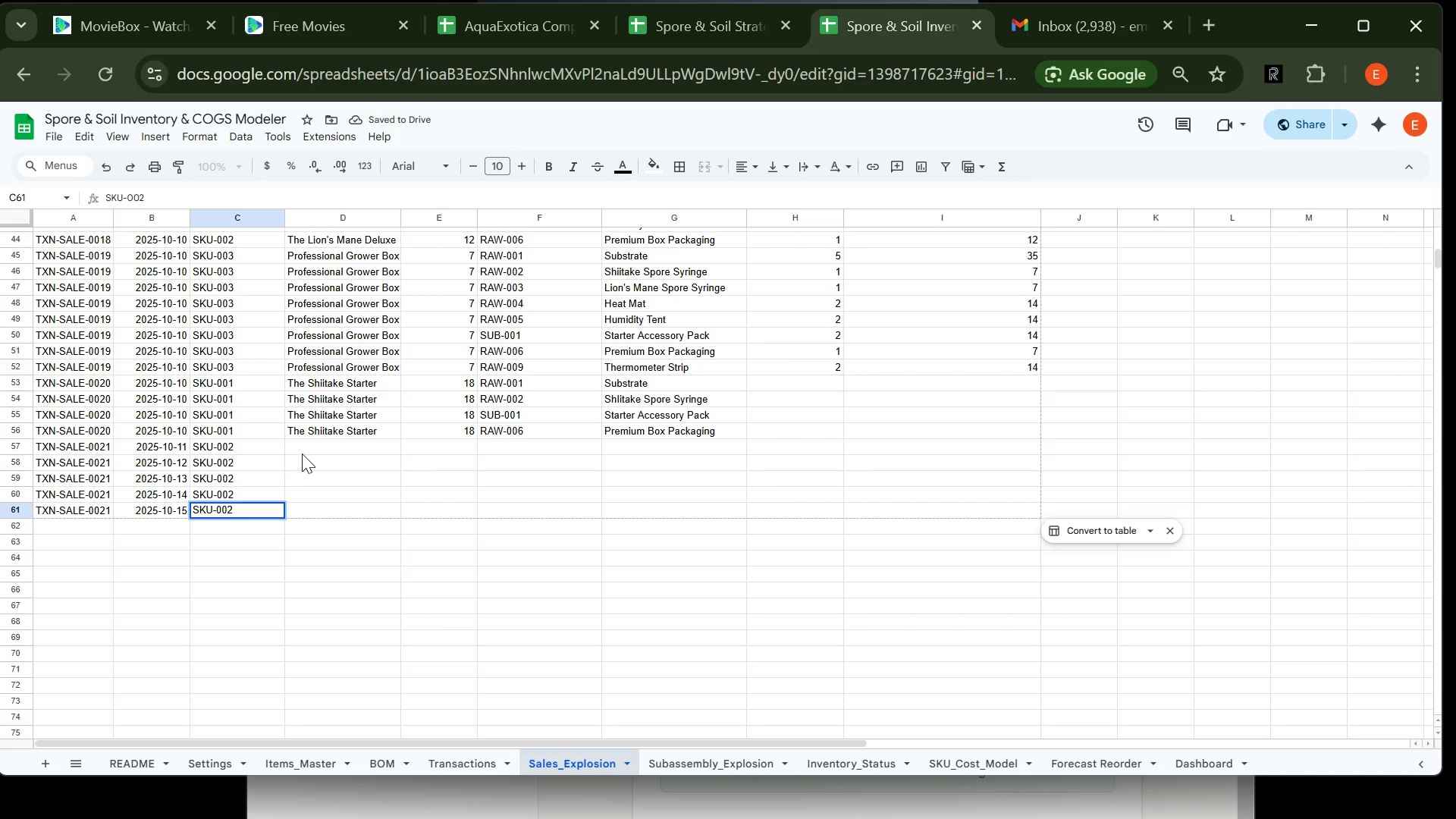 
left_click([302, 444])
 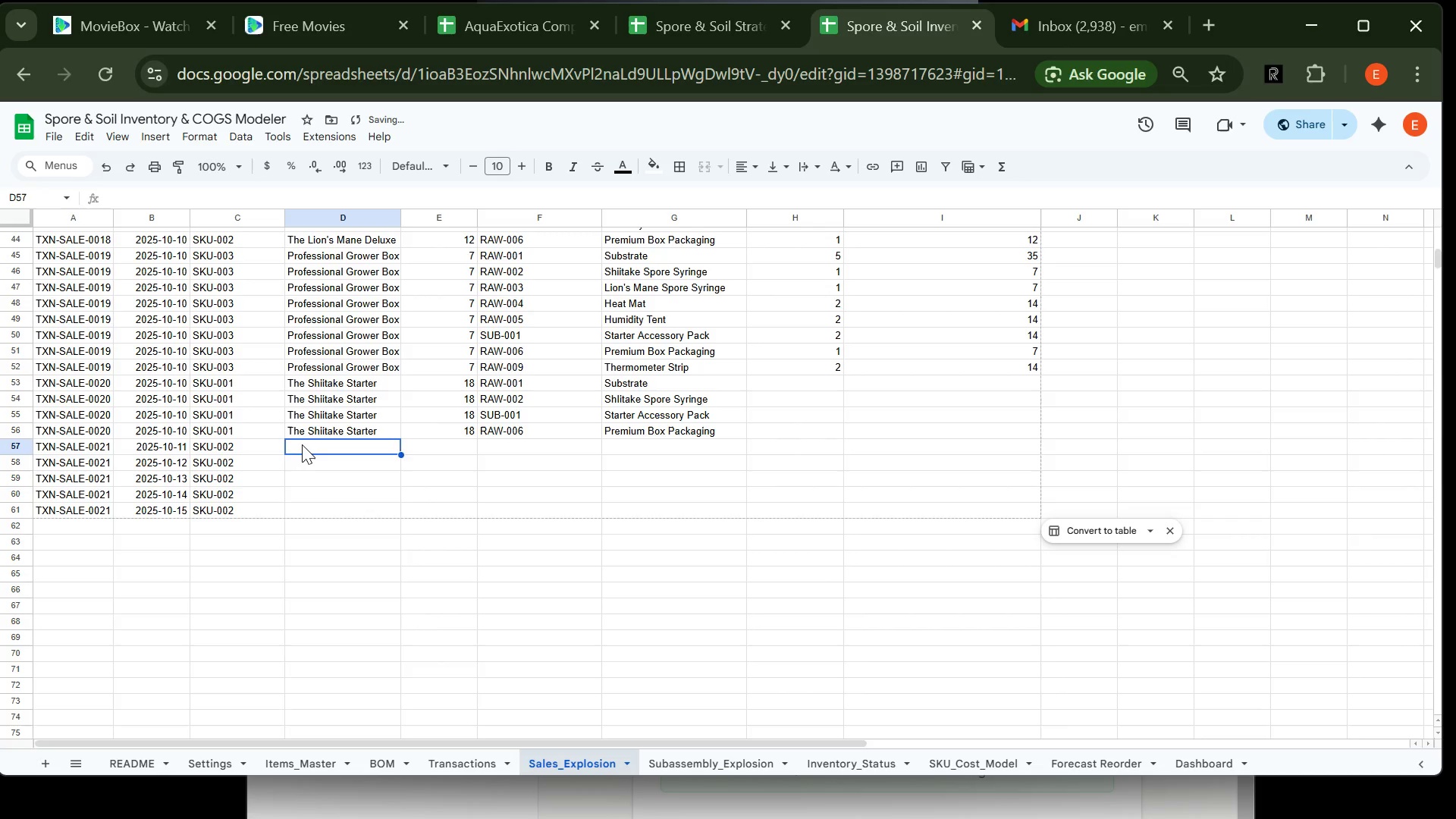 
type(The Lio)
 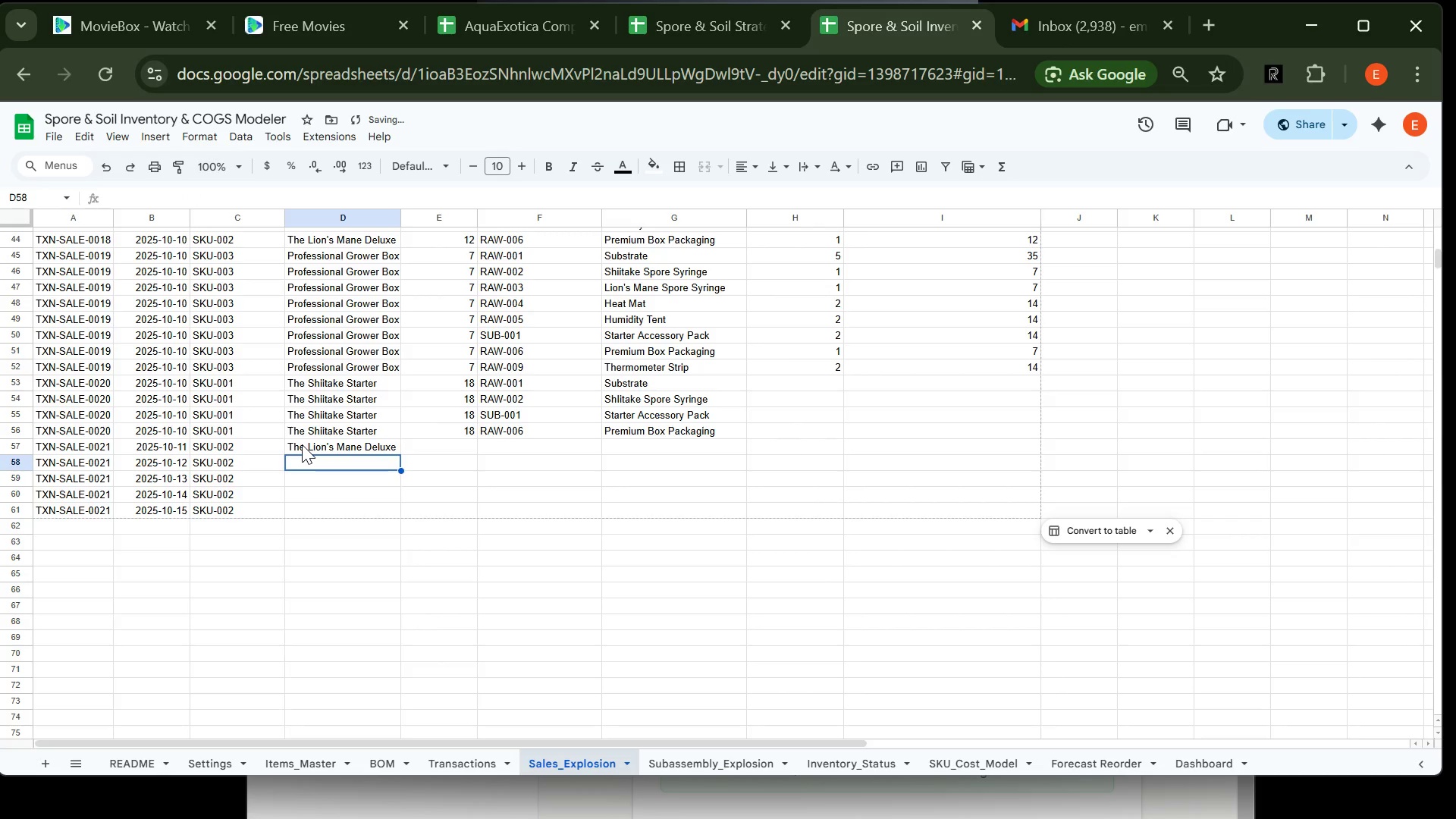 
 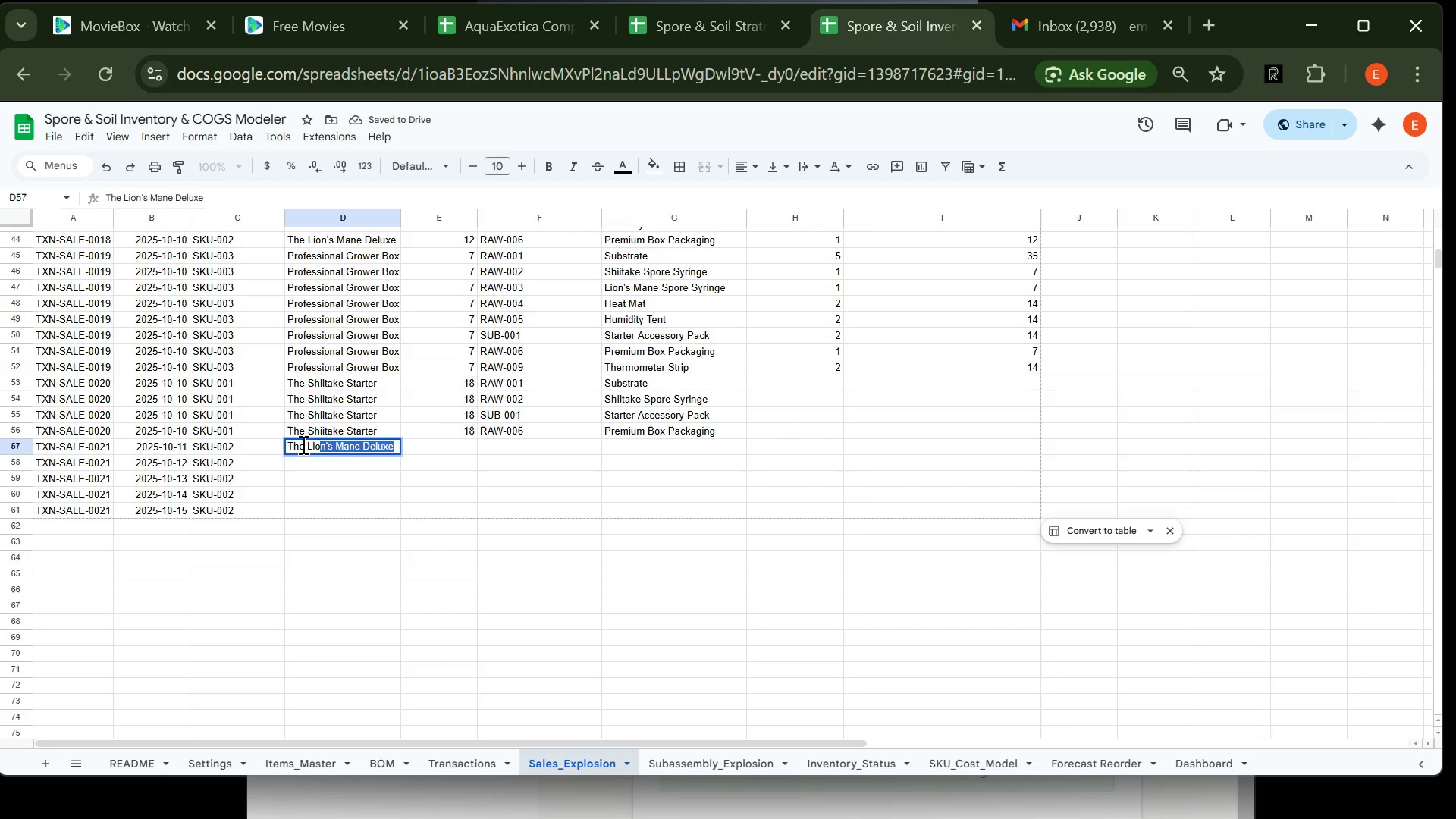 
key(Enter)
 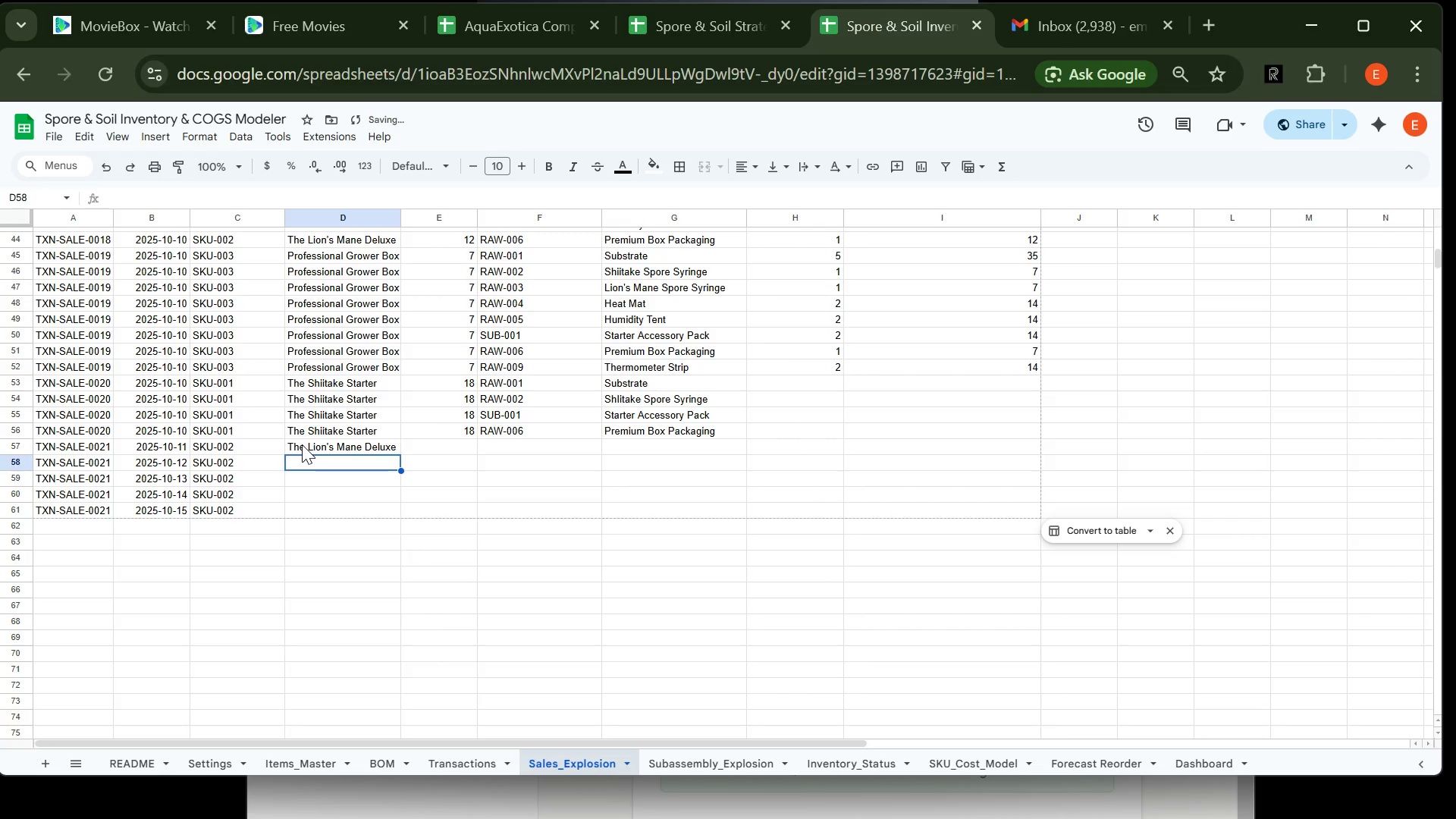 
type(The Li)
 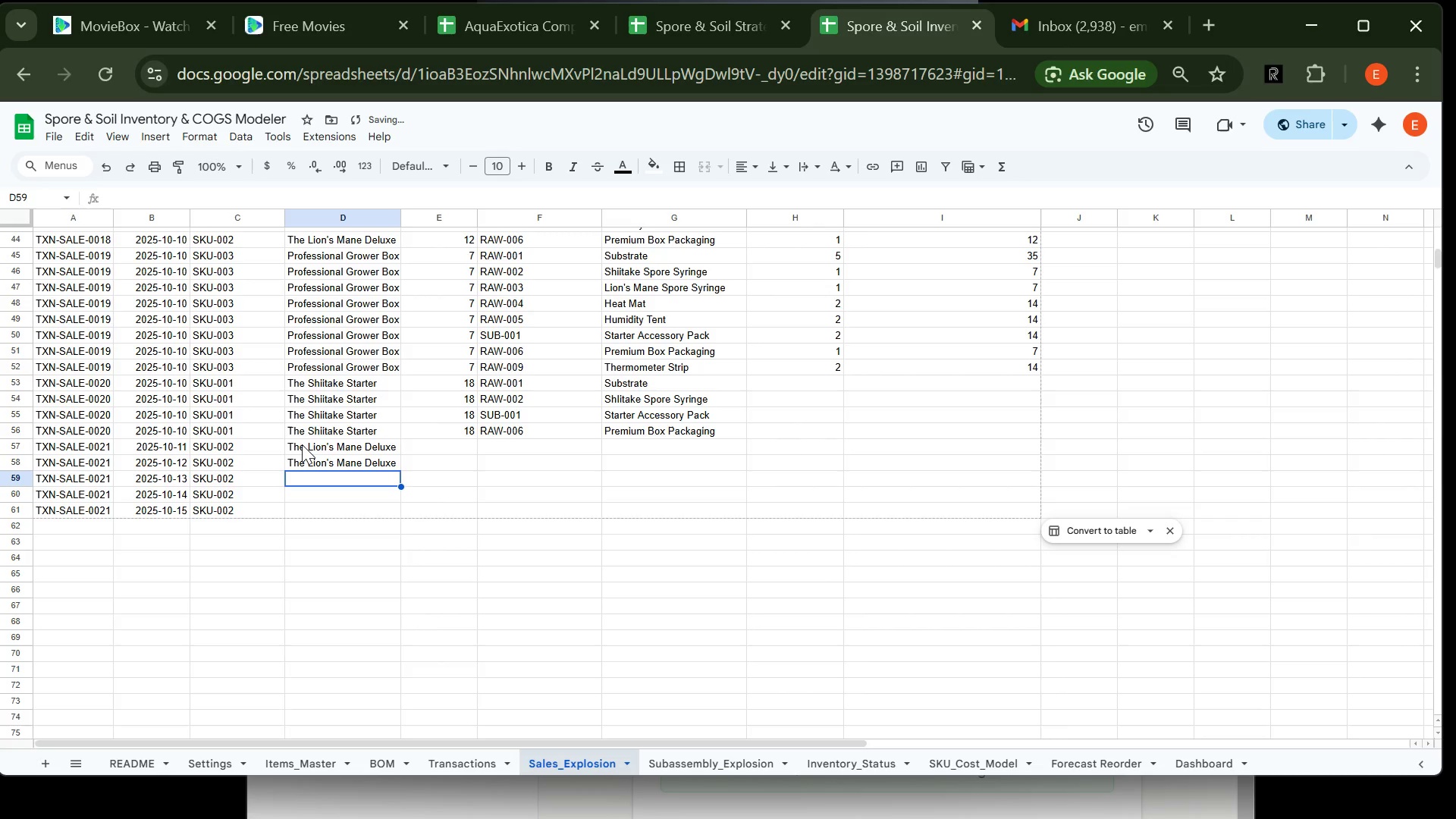 
 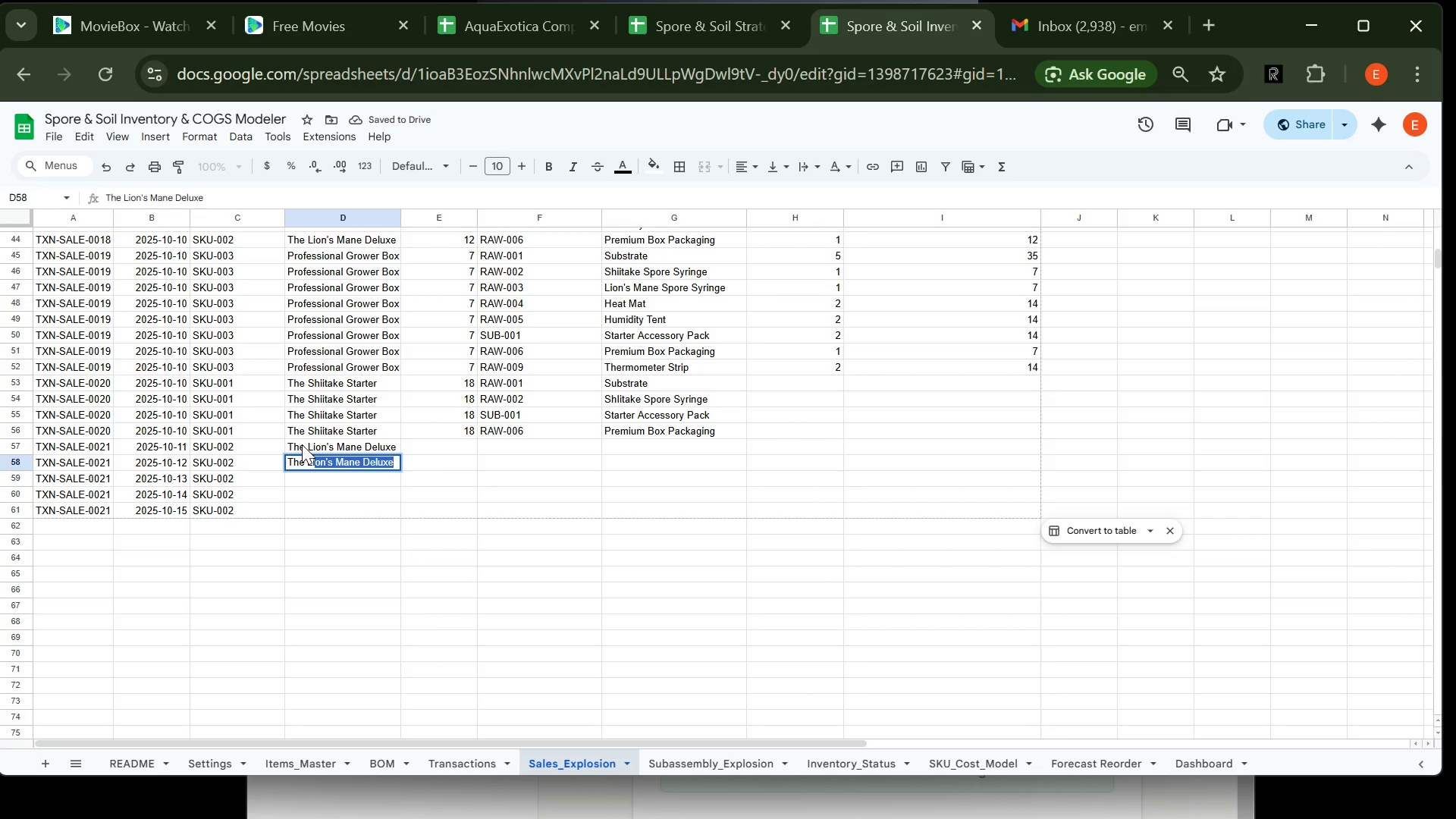 
key(Enter)
 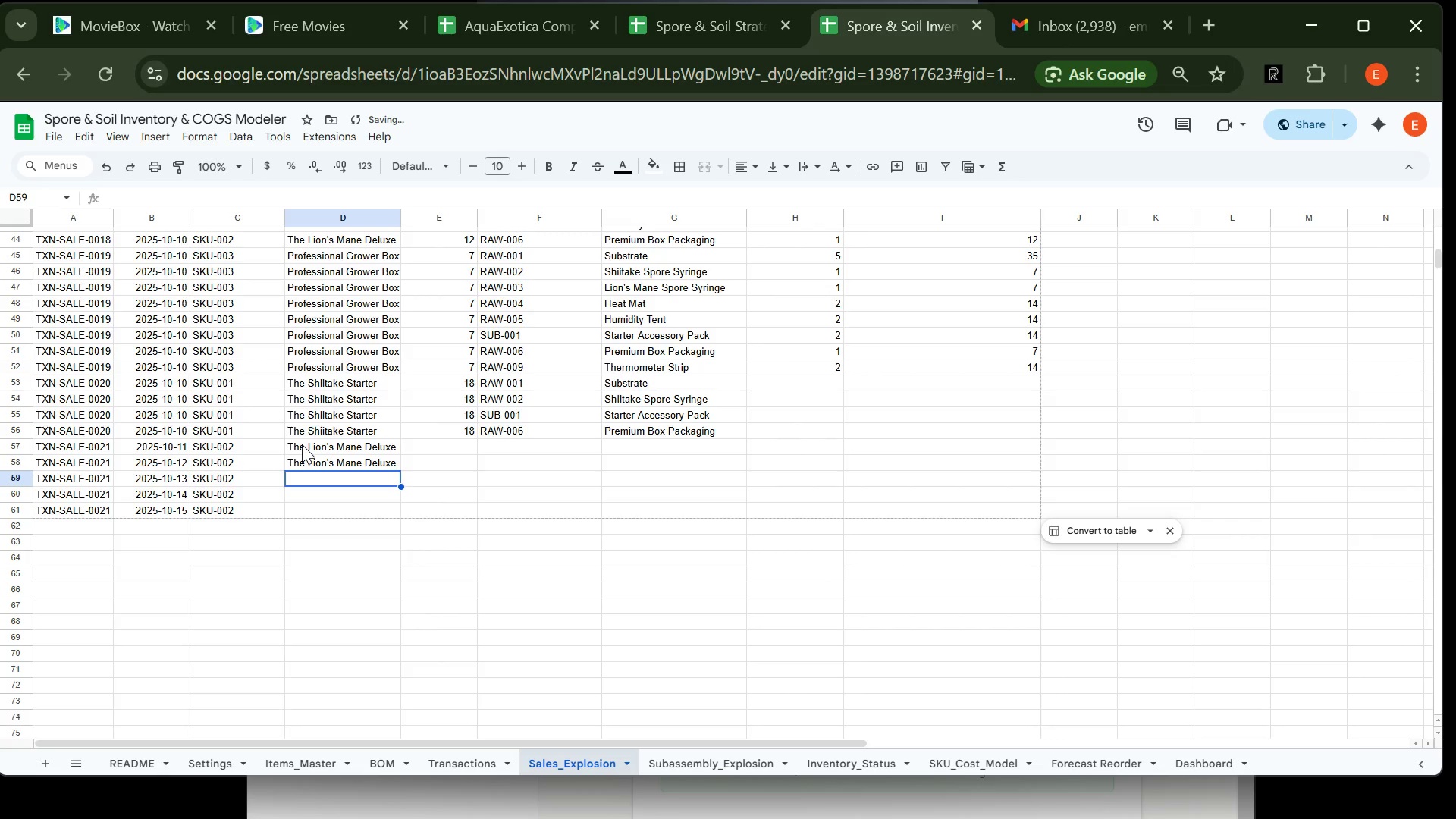 
type(The Li)
 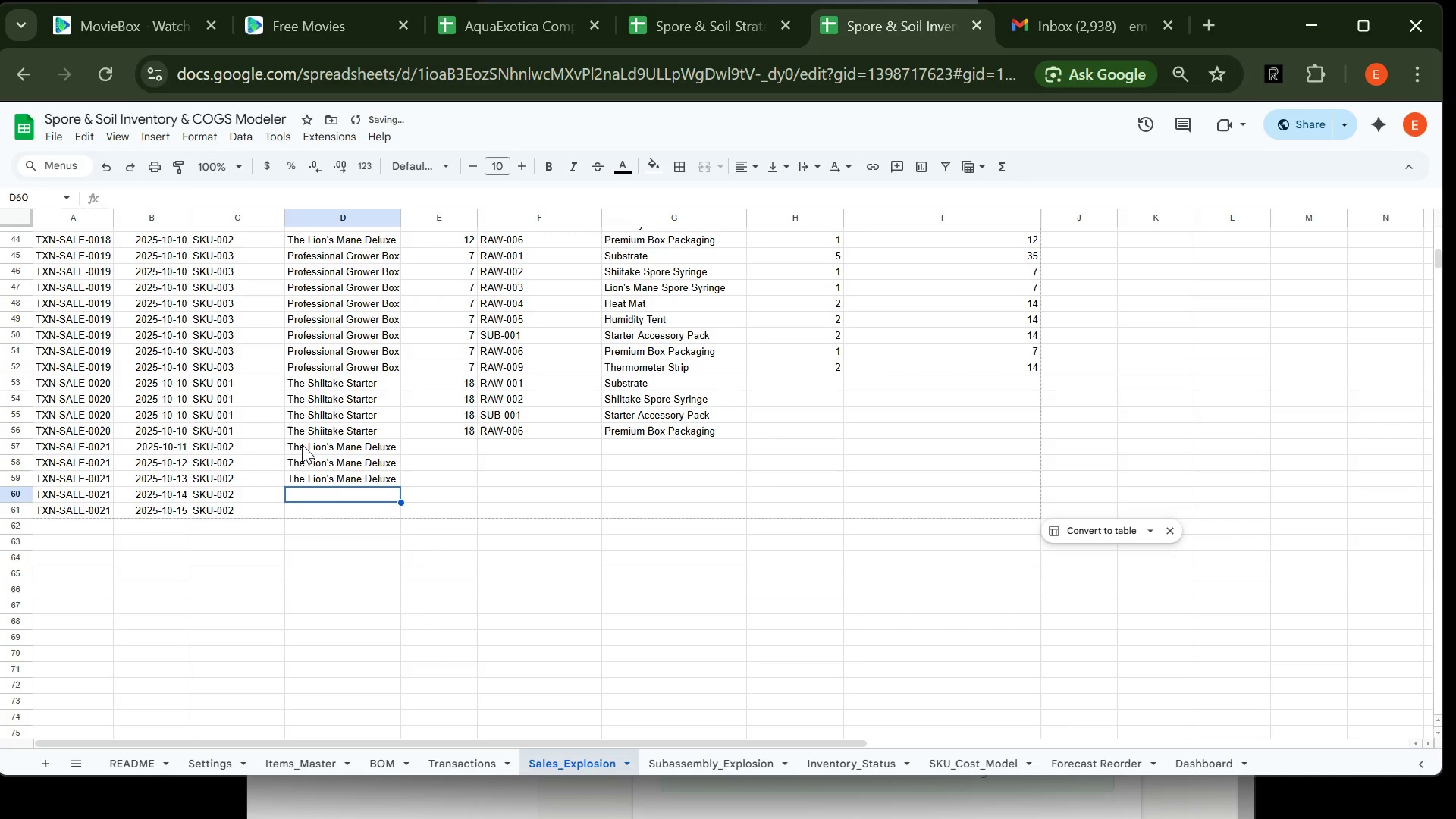 
 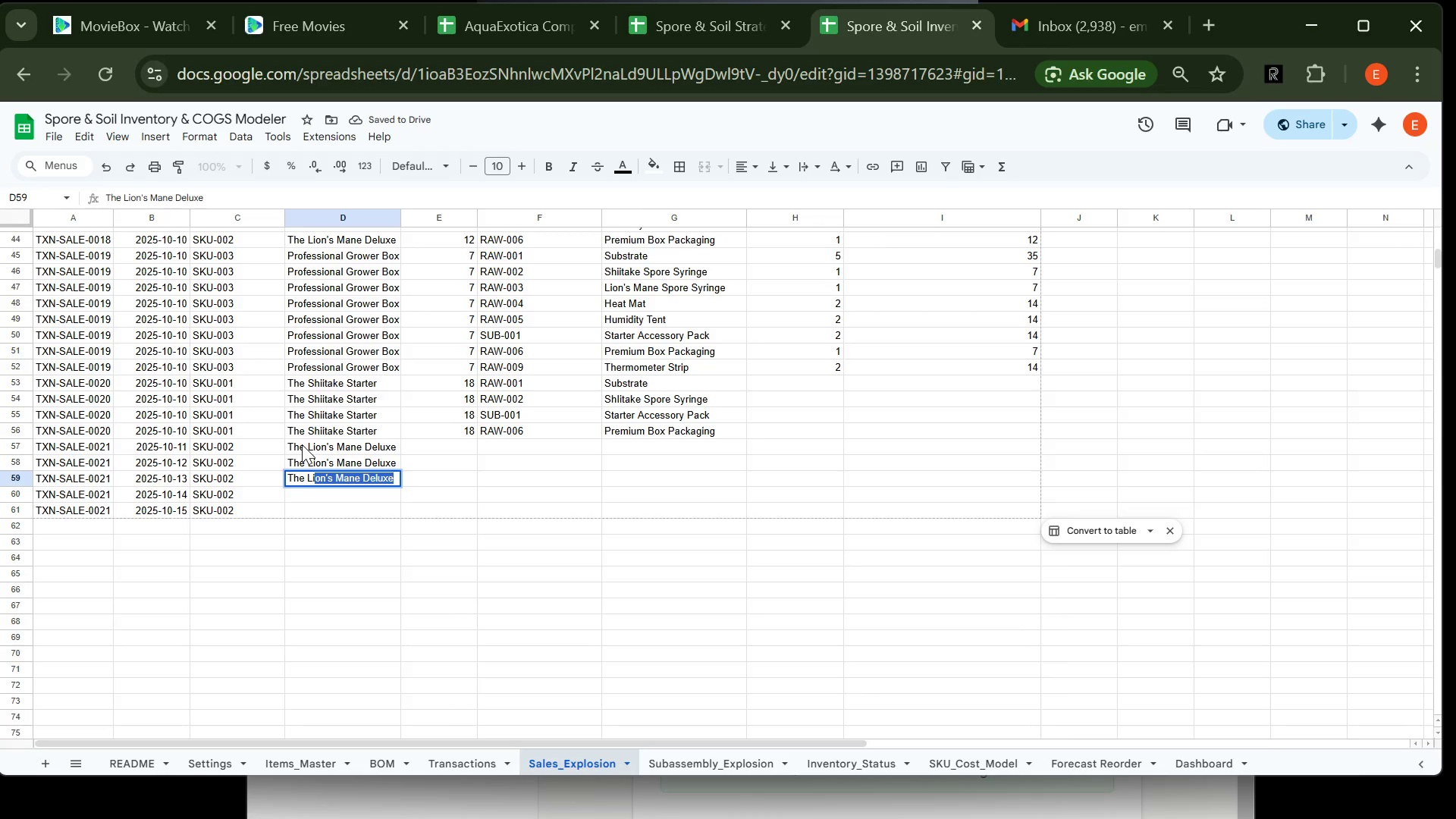 
key(Enter)
 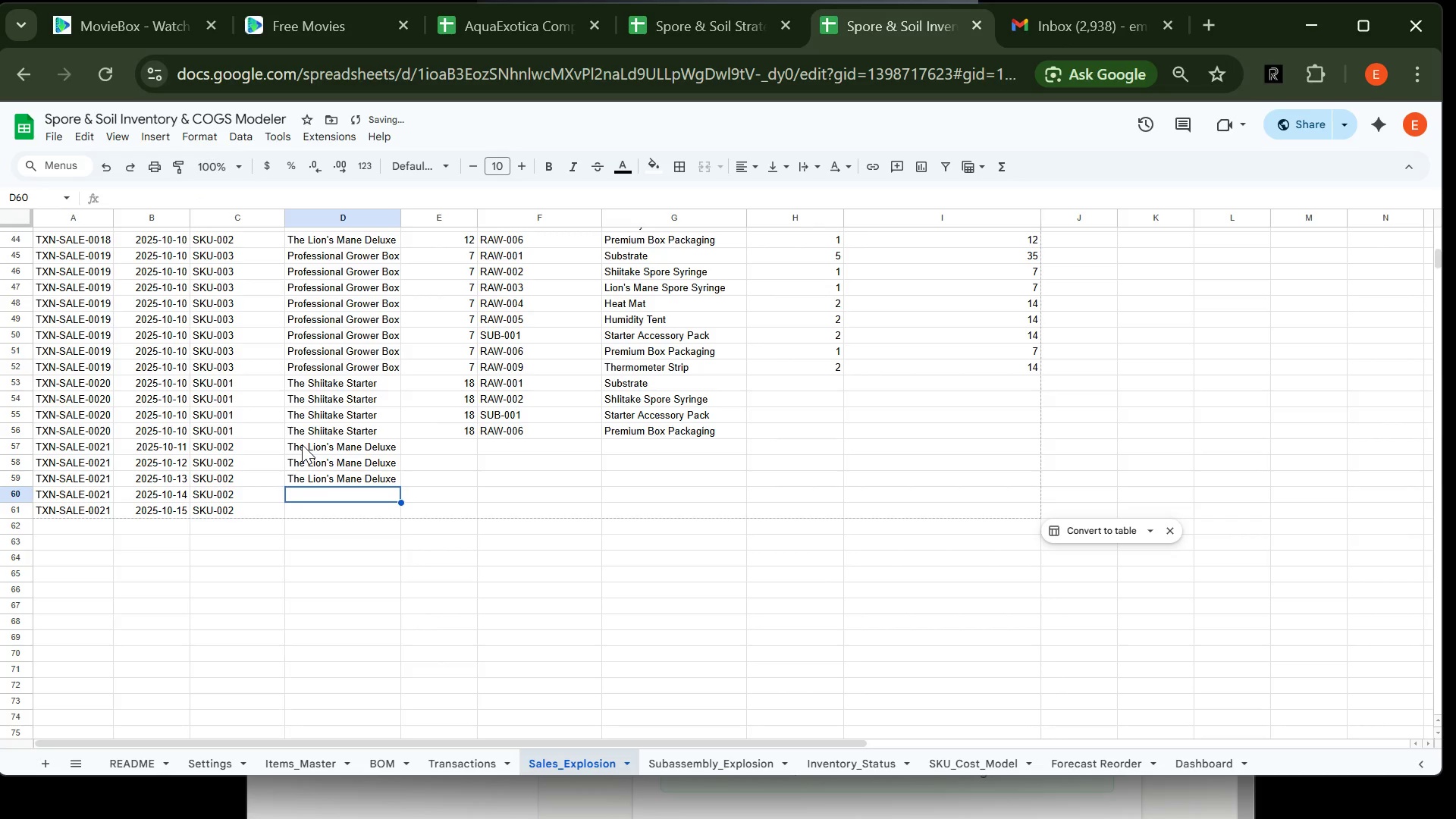 
hold_key(key=ShiftLeft, duration=0.36)
 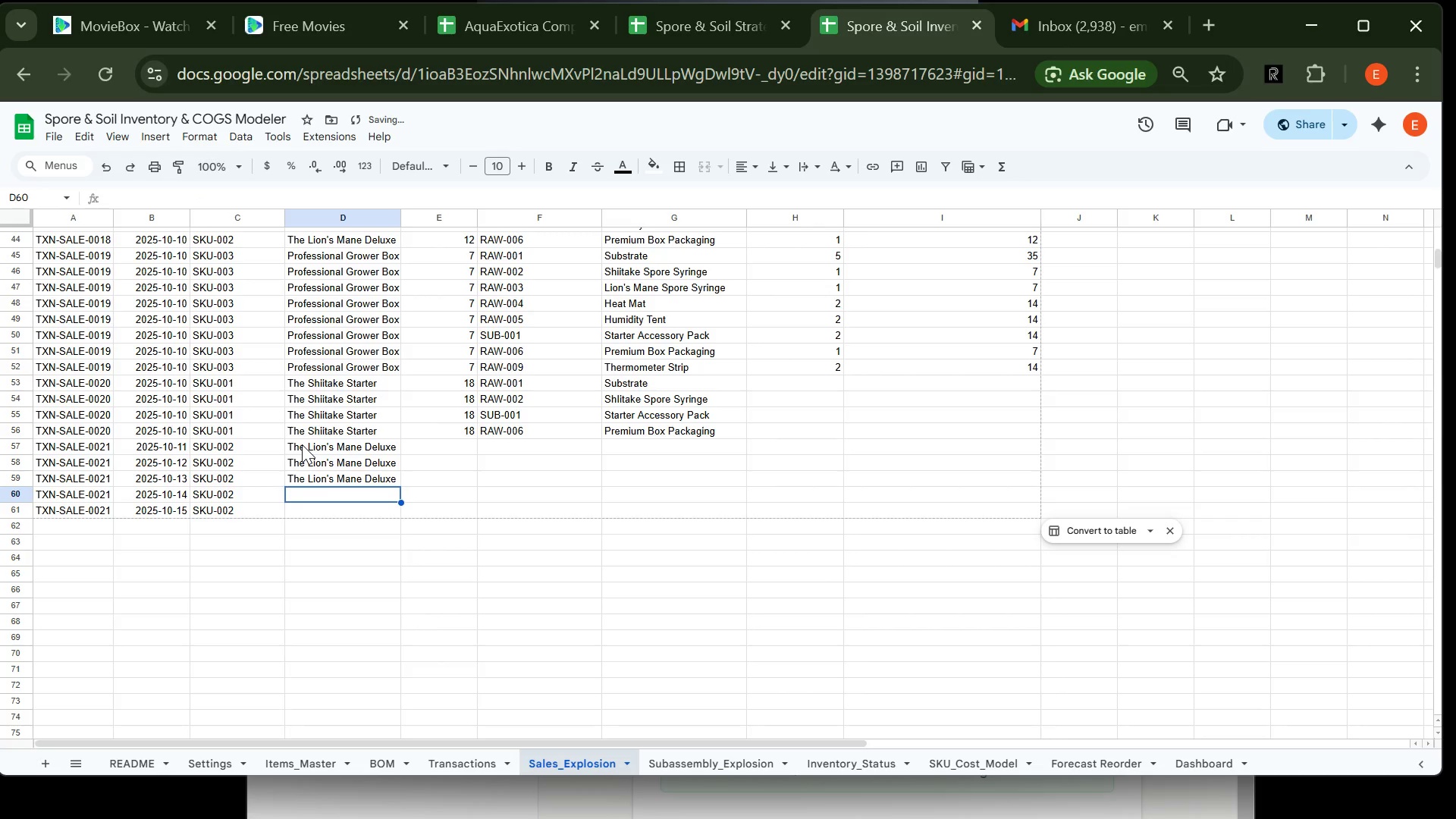 
type(The Li)
 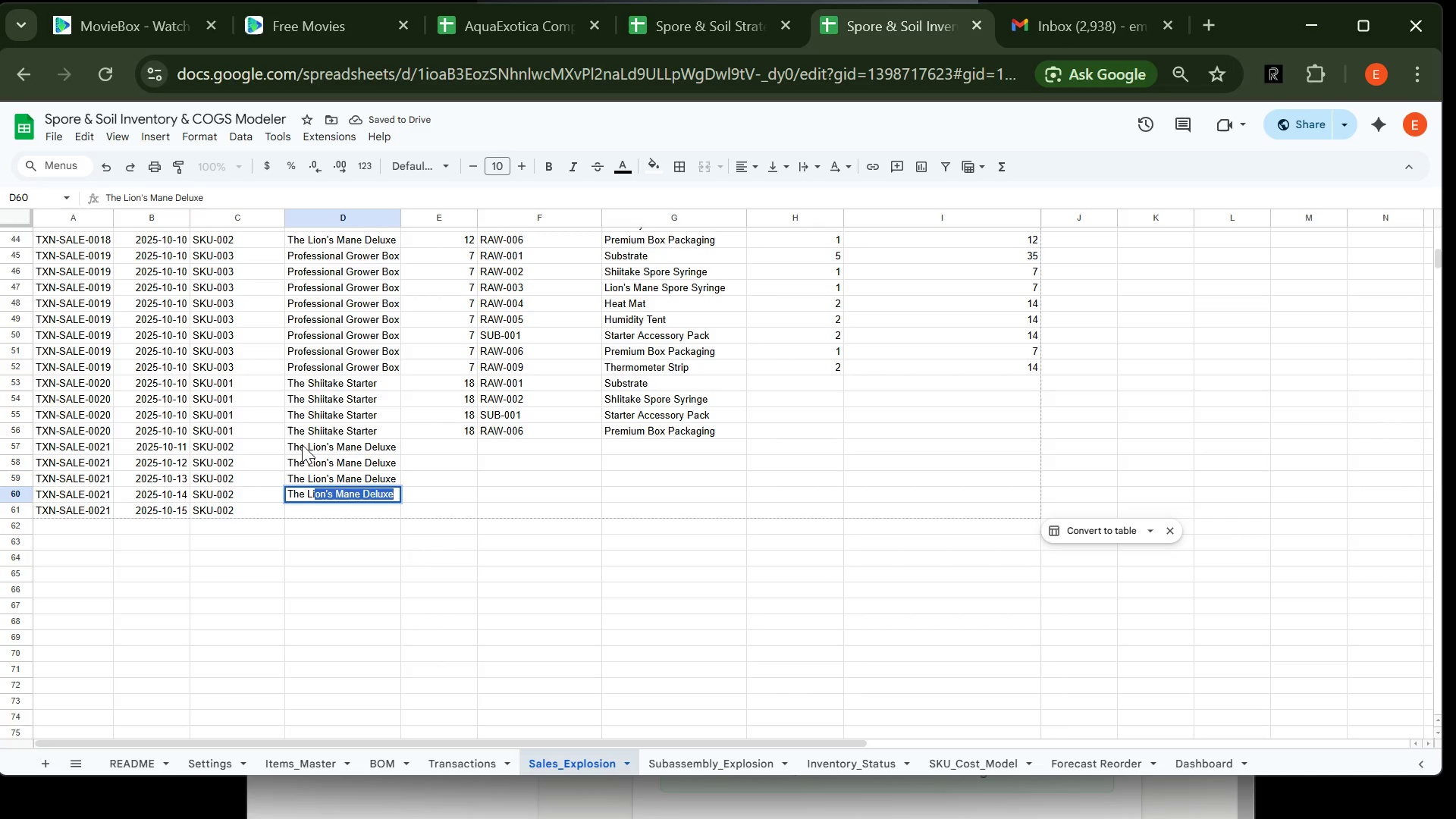 
 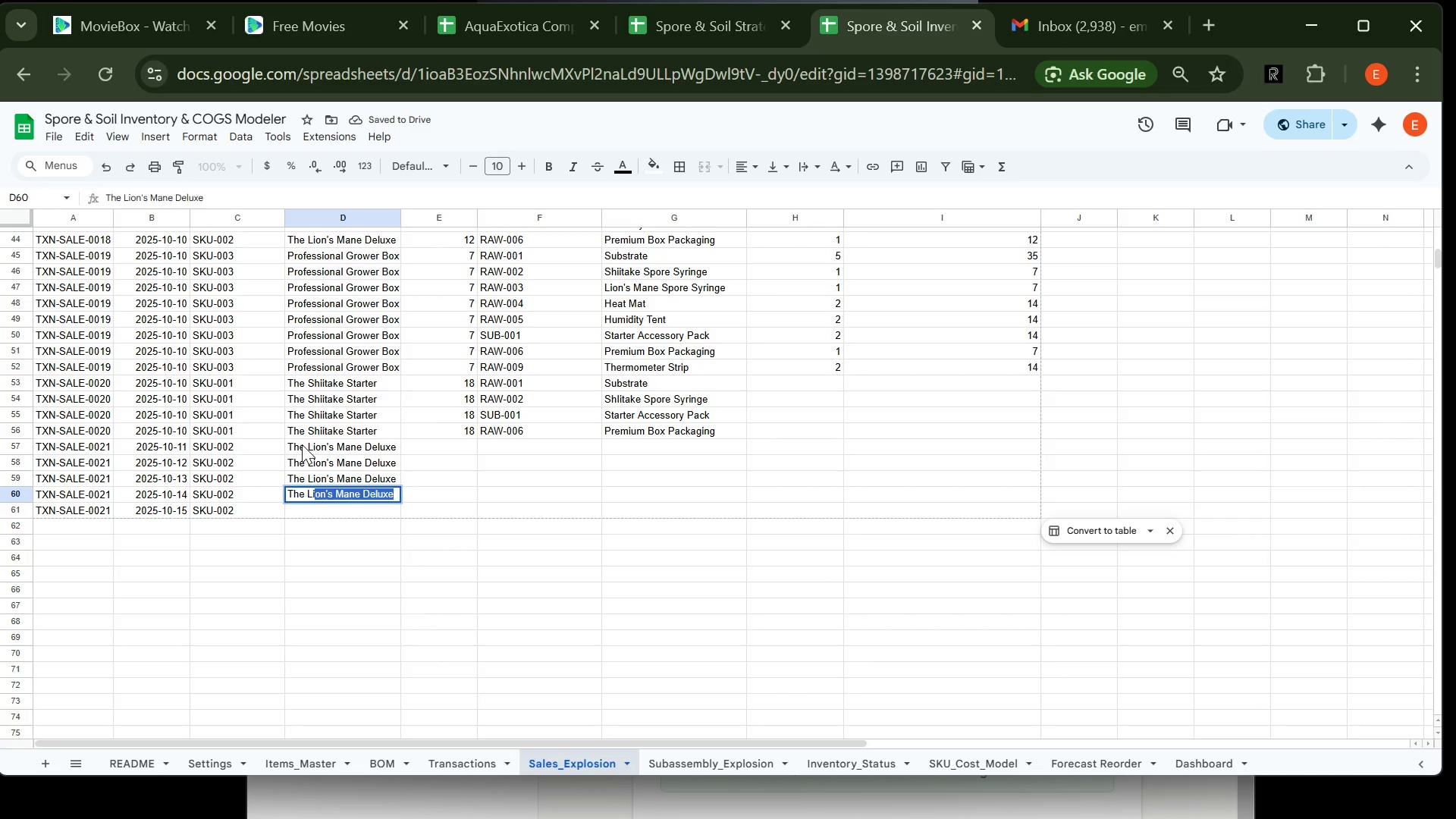 
key(Enter)
 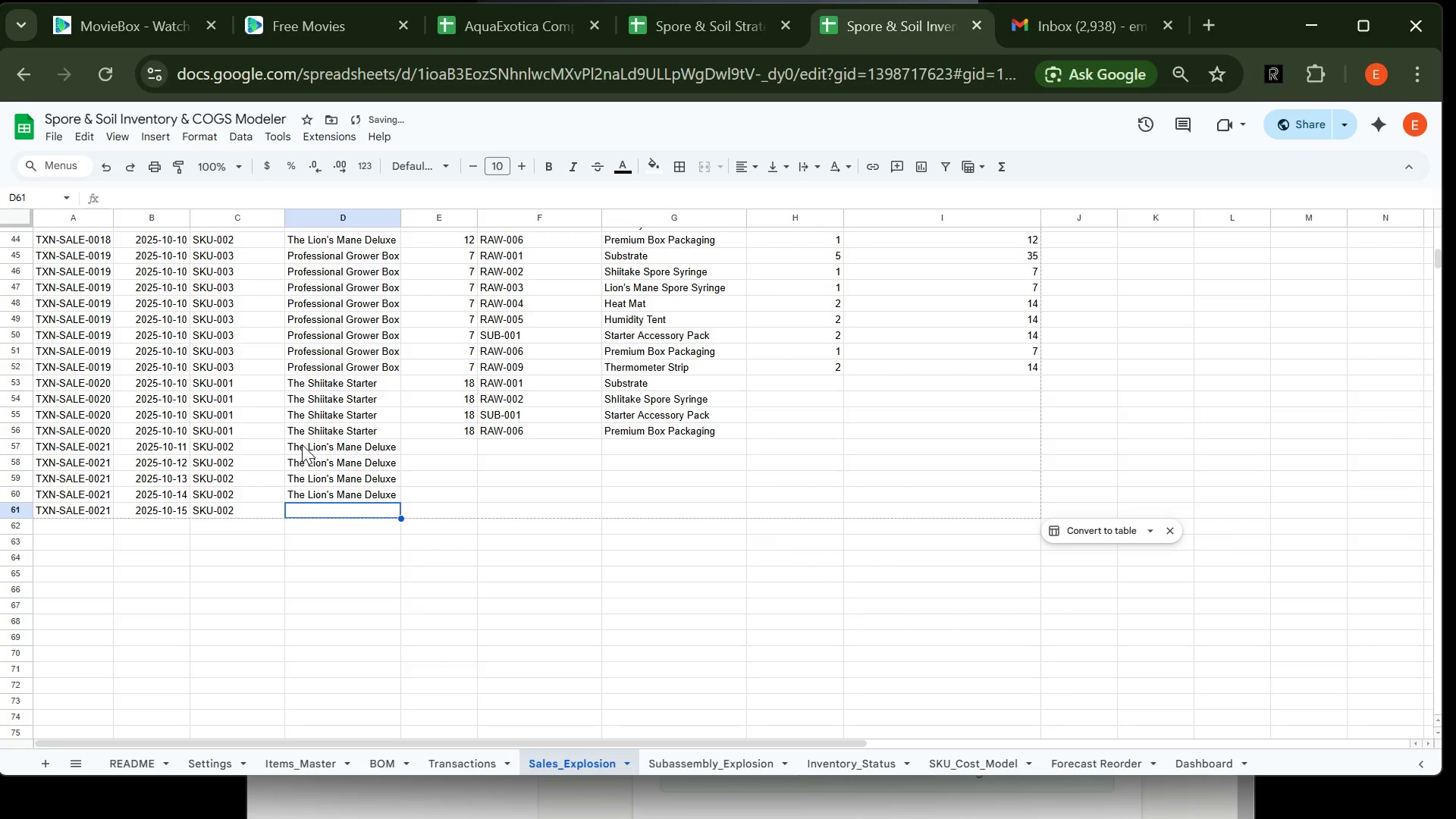 
type(The Li)
 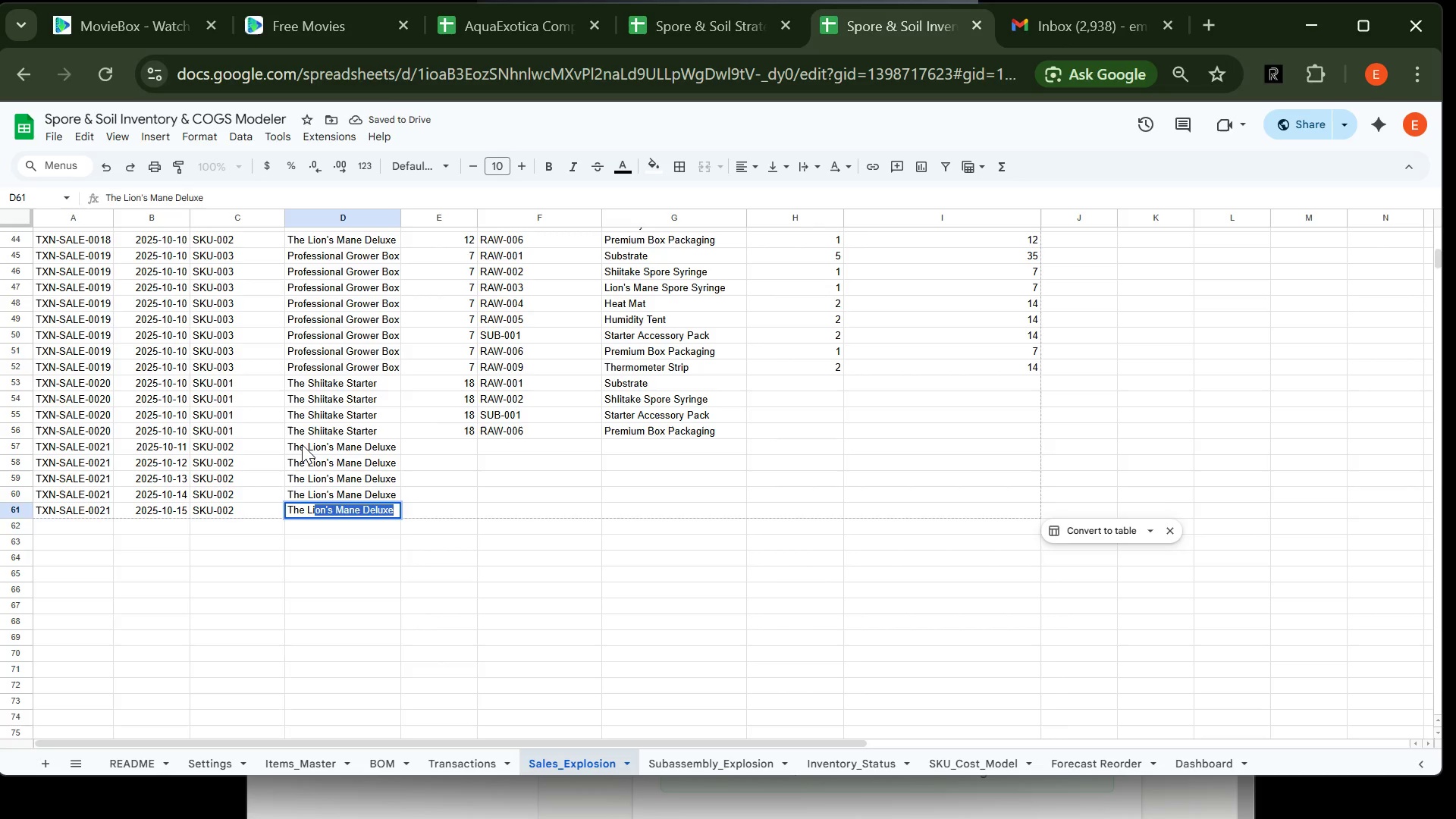 
key(Enter)
 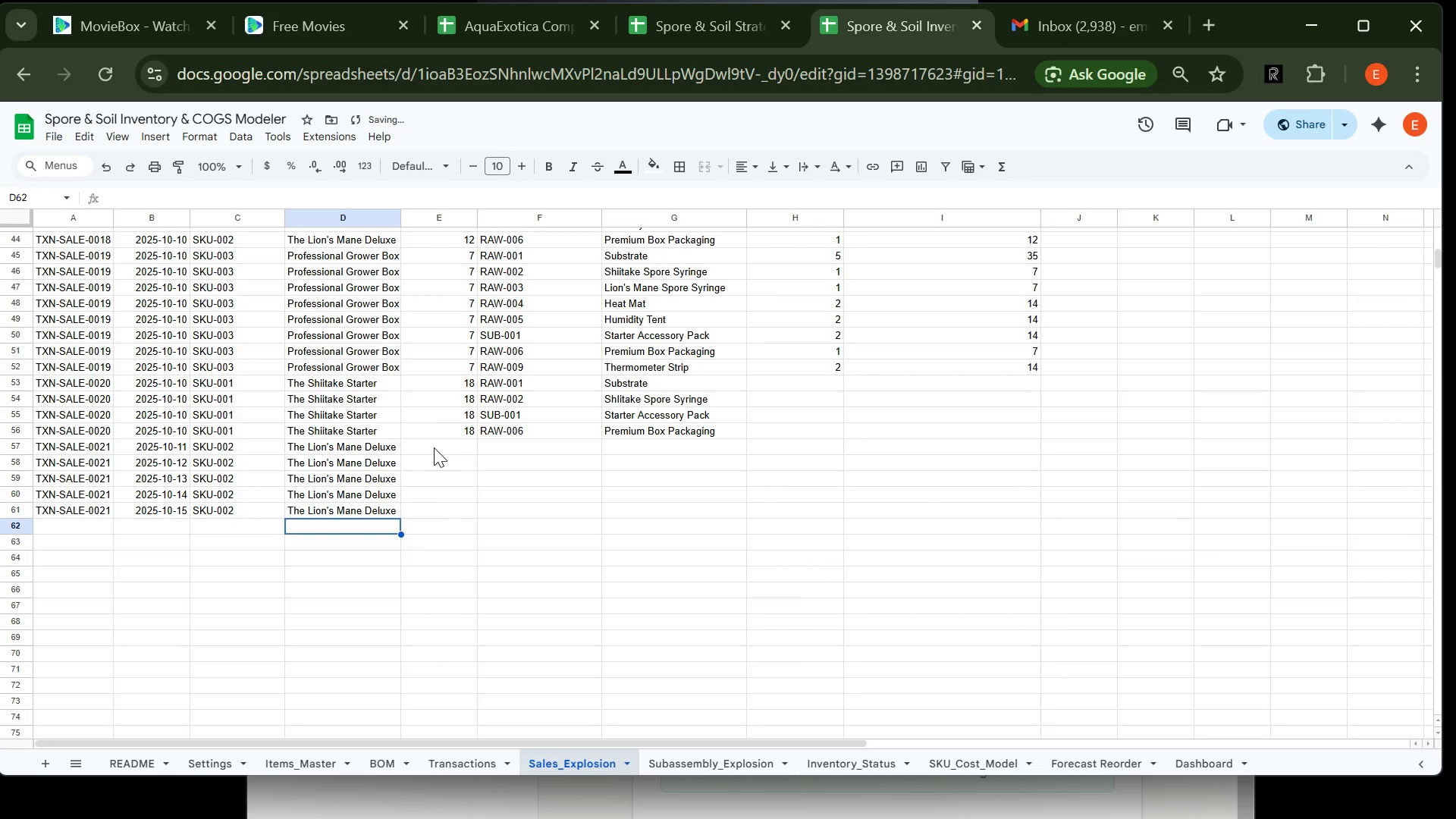 
left_click([434, 447])
 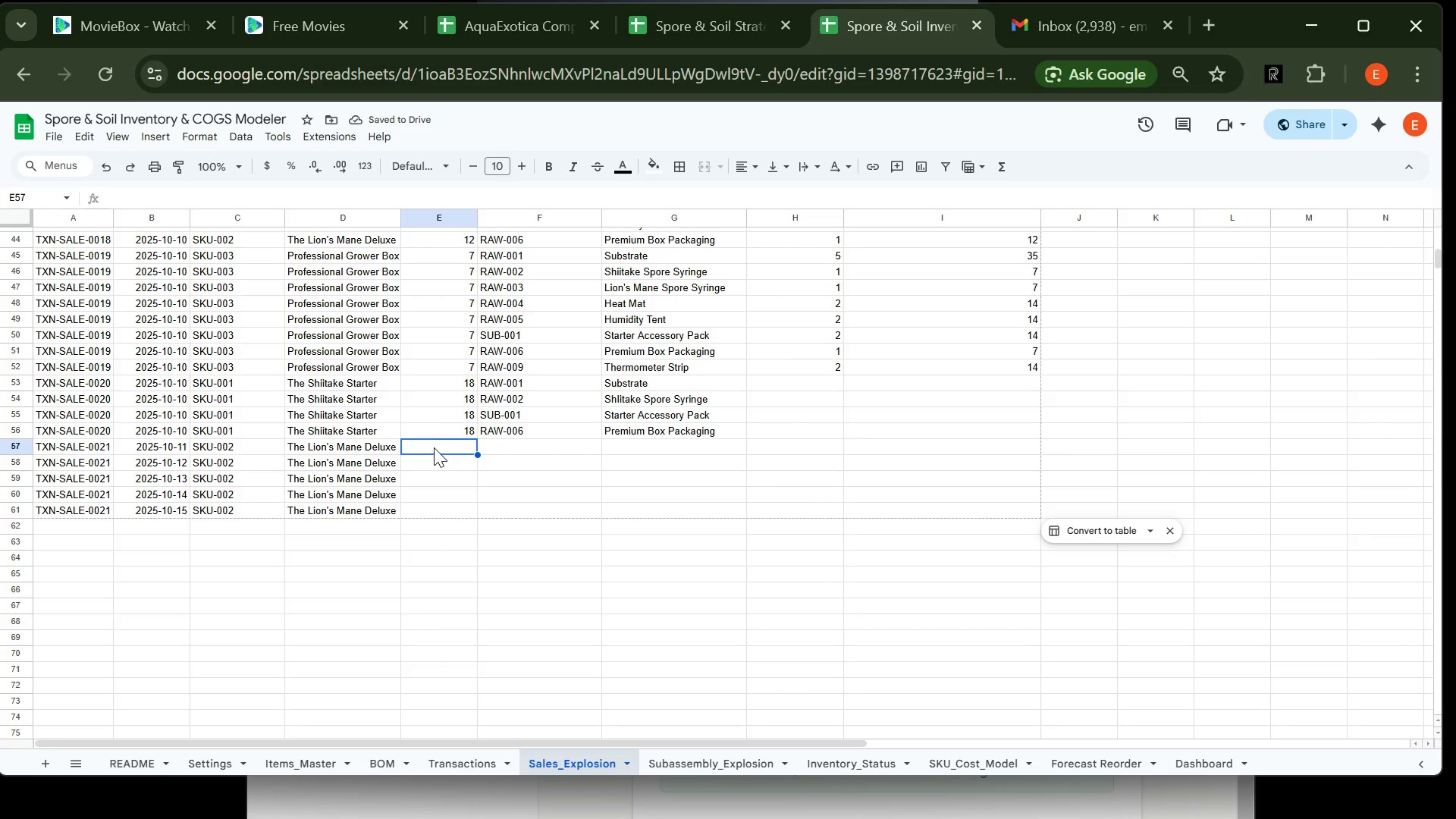 
type(14)
 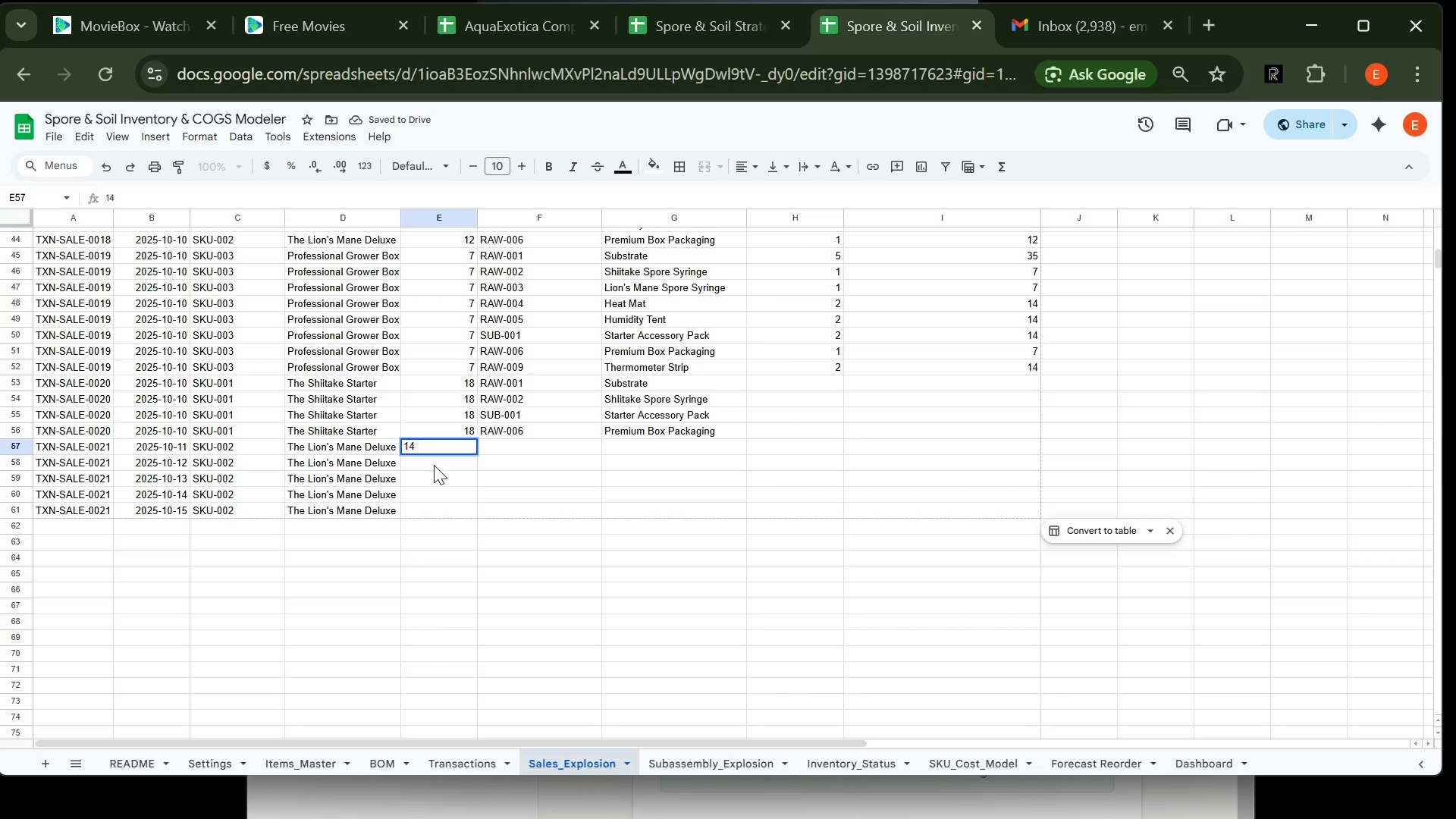 
left_click([434, 464])
 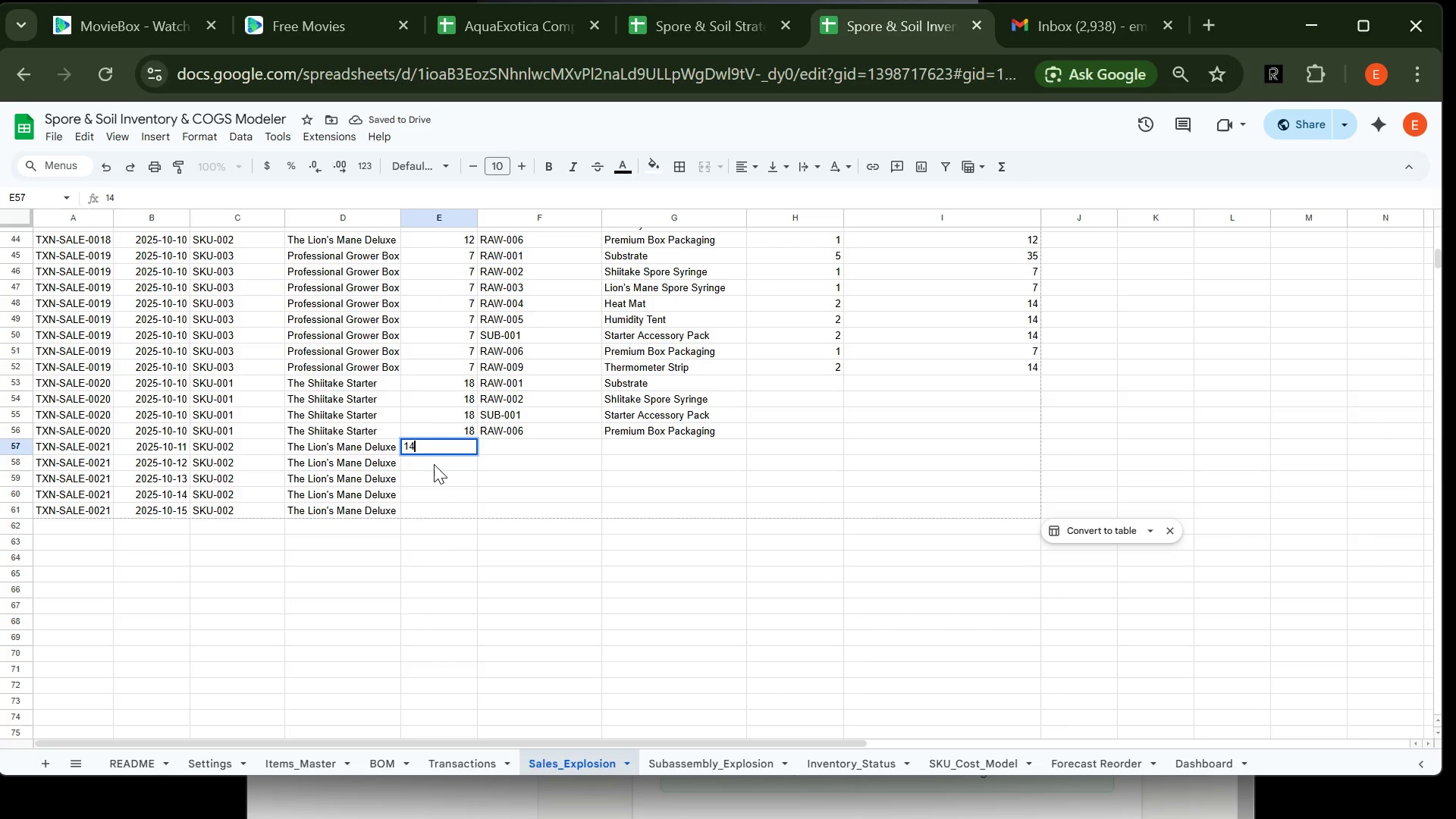 
key(1)
 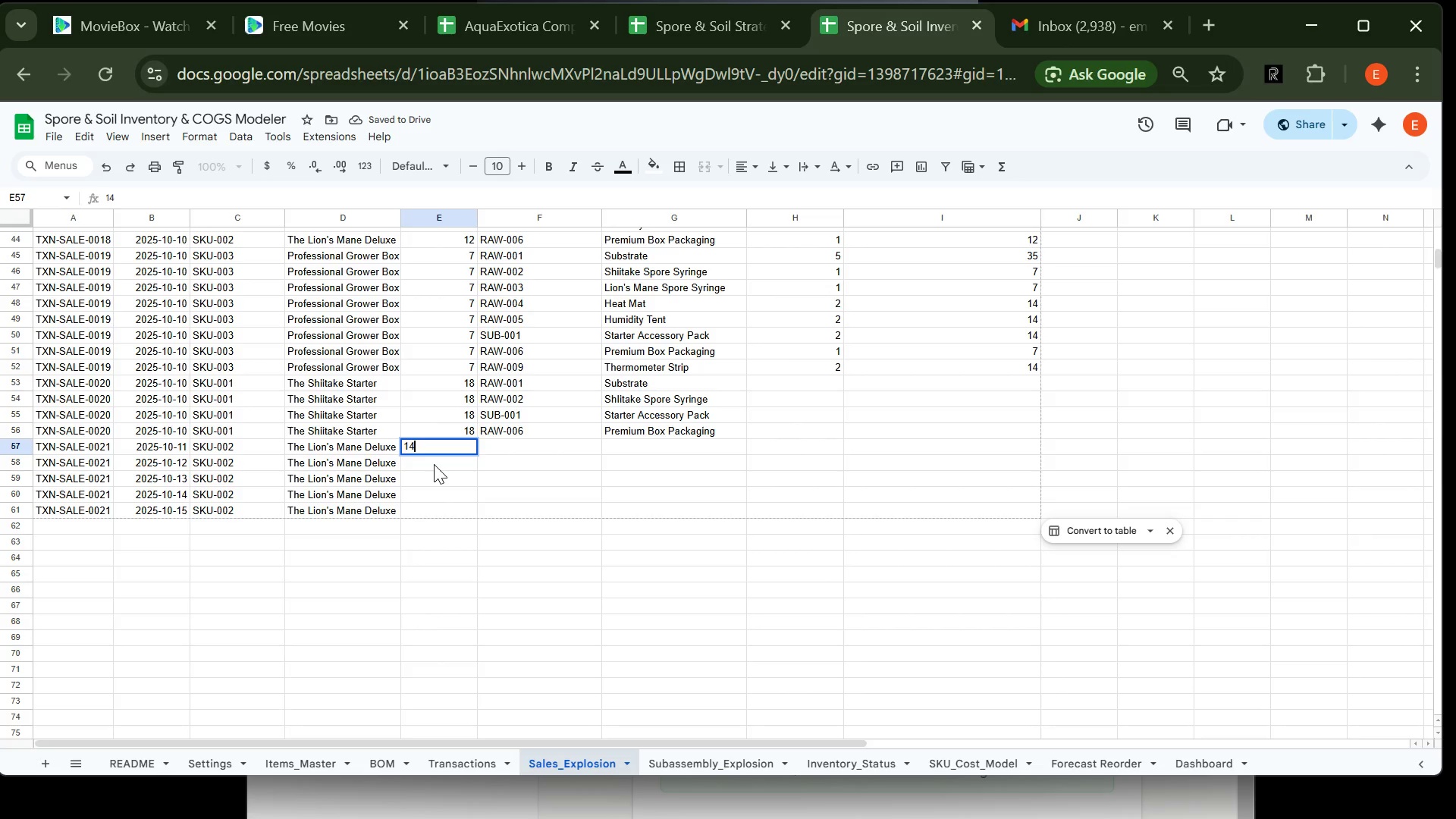 
left_click([492, 438])
 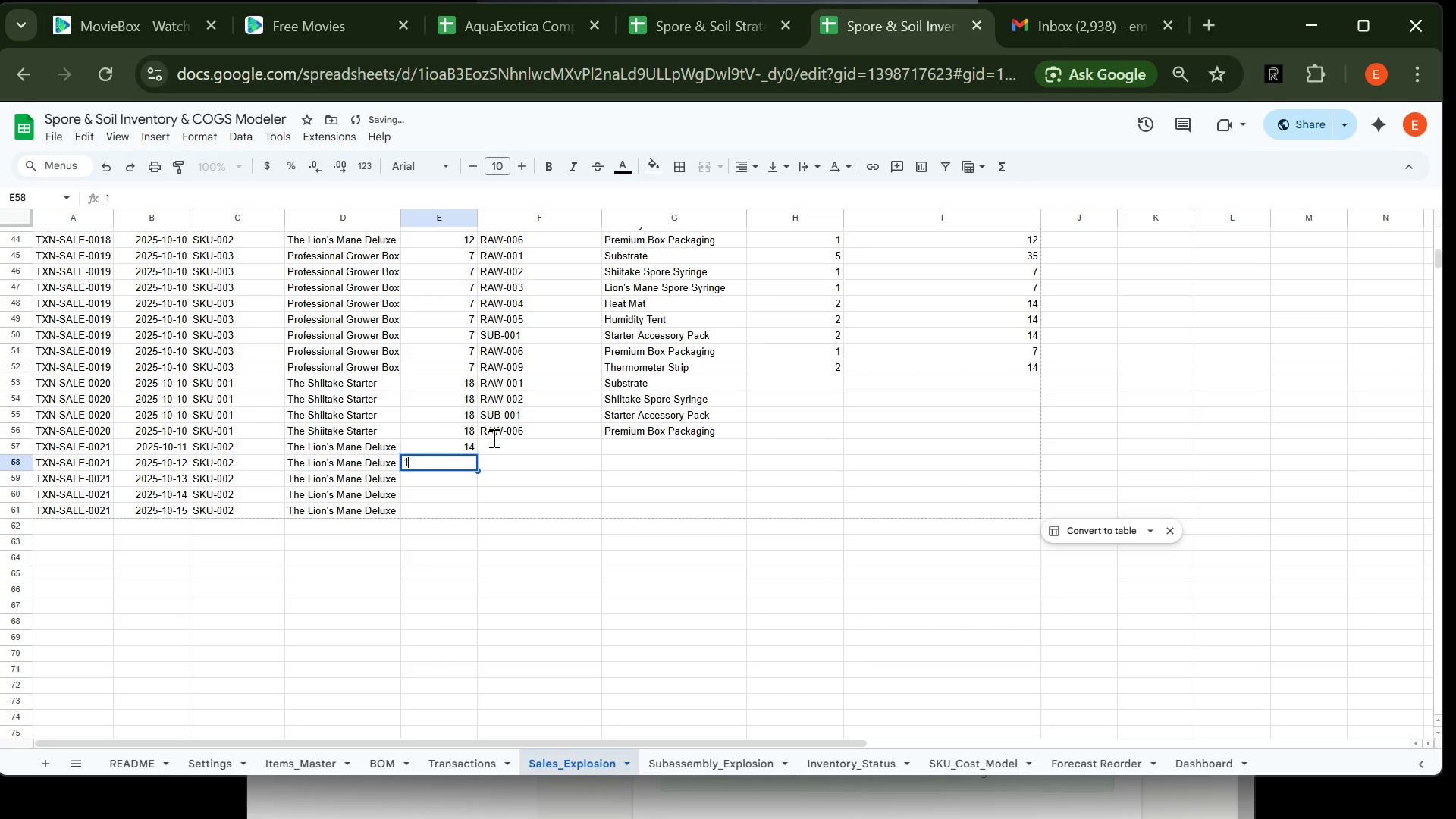 
left_click([497, 441])
 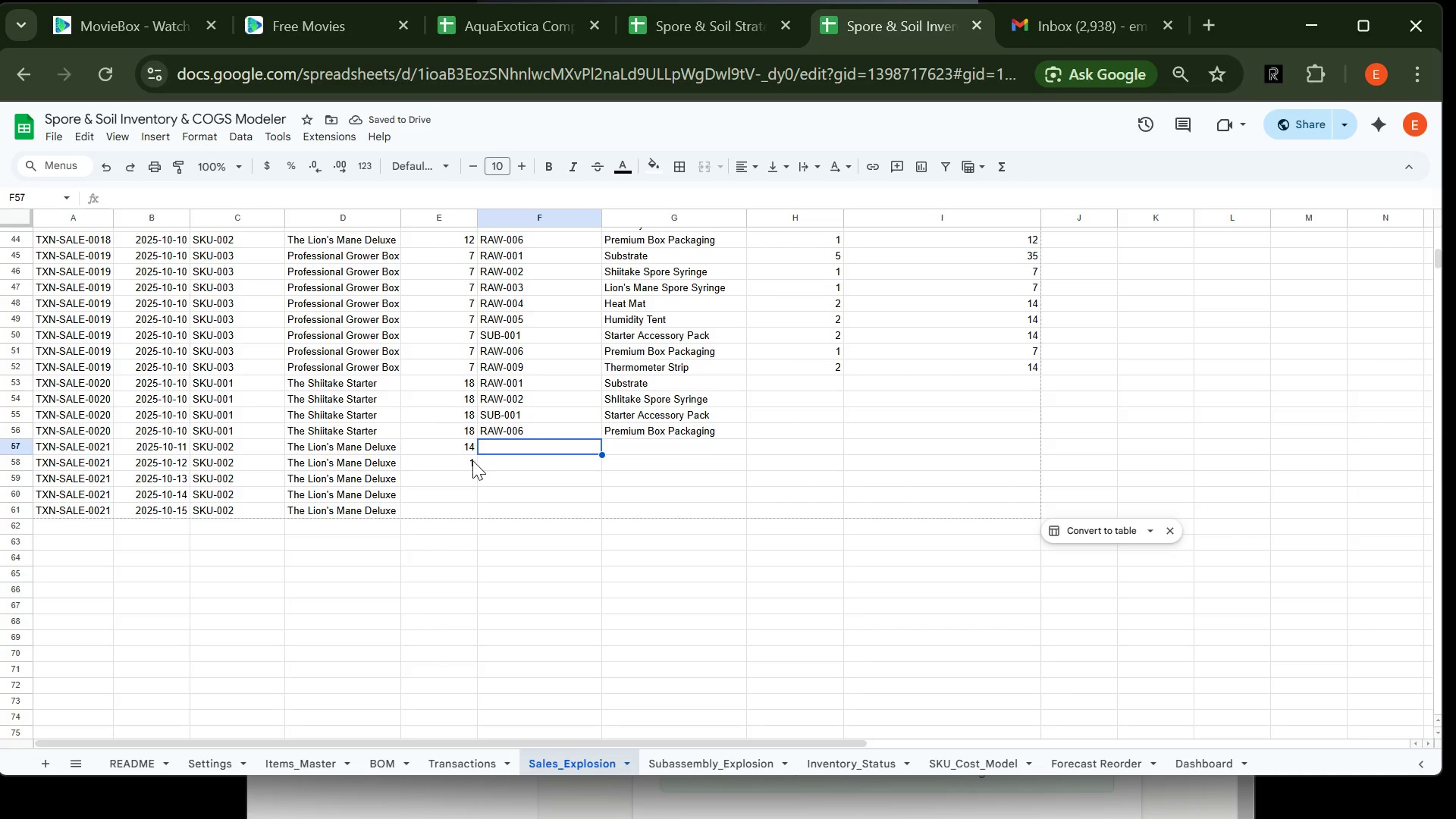 
left_click([464, 459])
 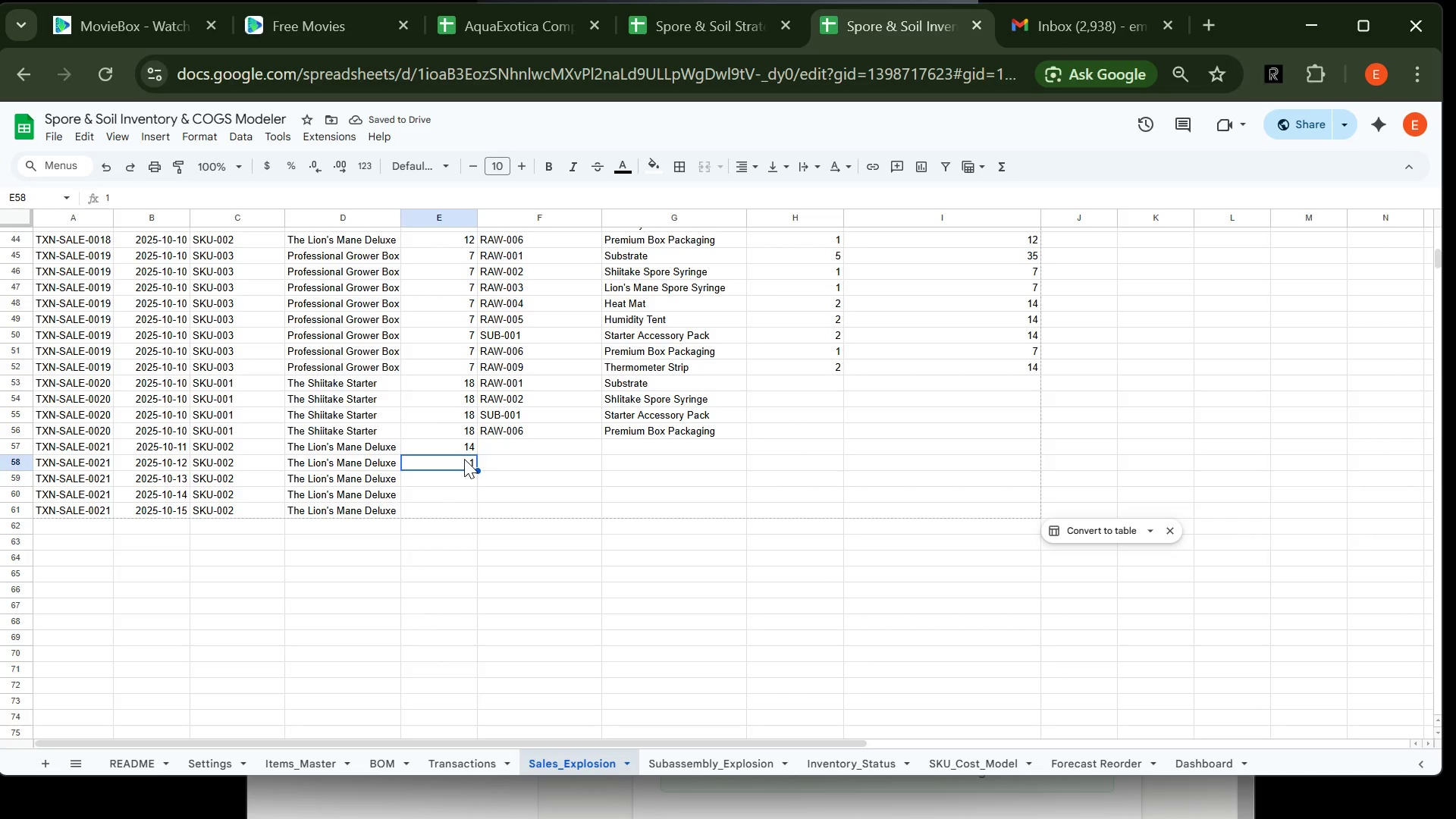 
type(14)
 